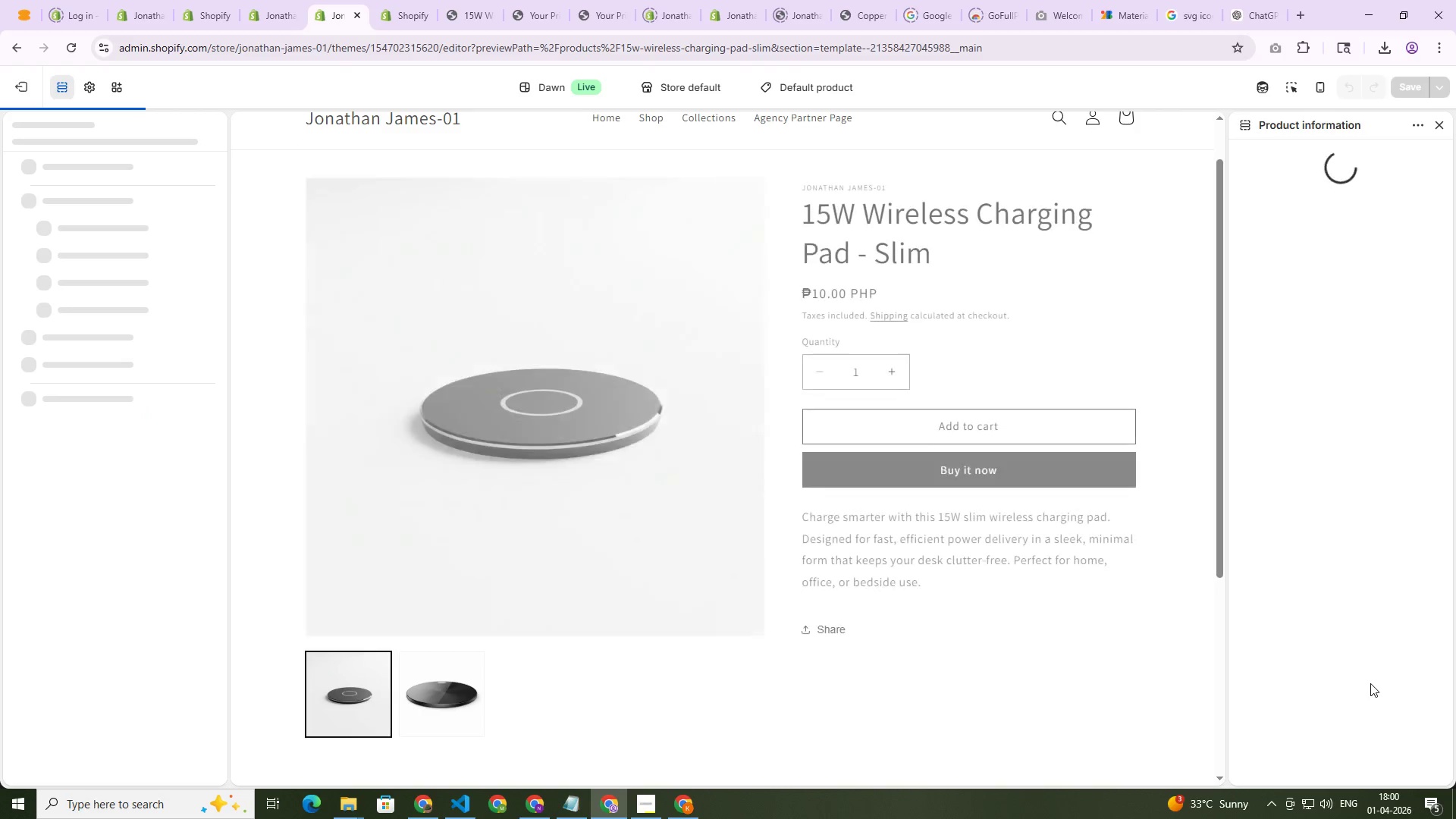 
scroll: coordinate [1315, 692], scroll_direction: down, amount: 4.0
 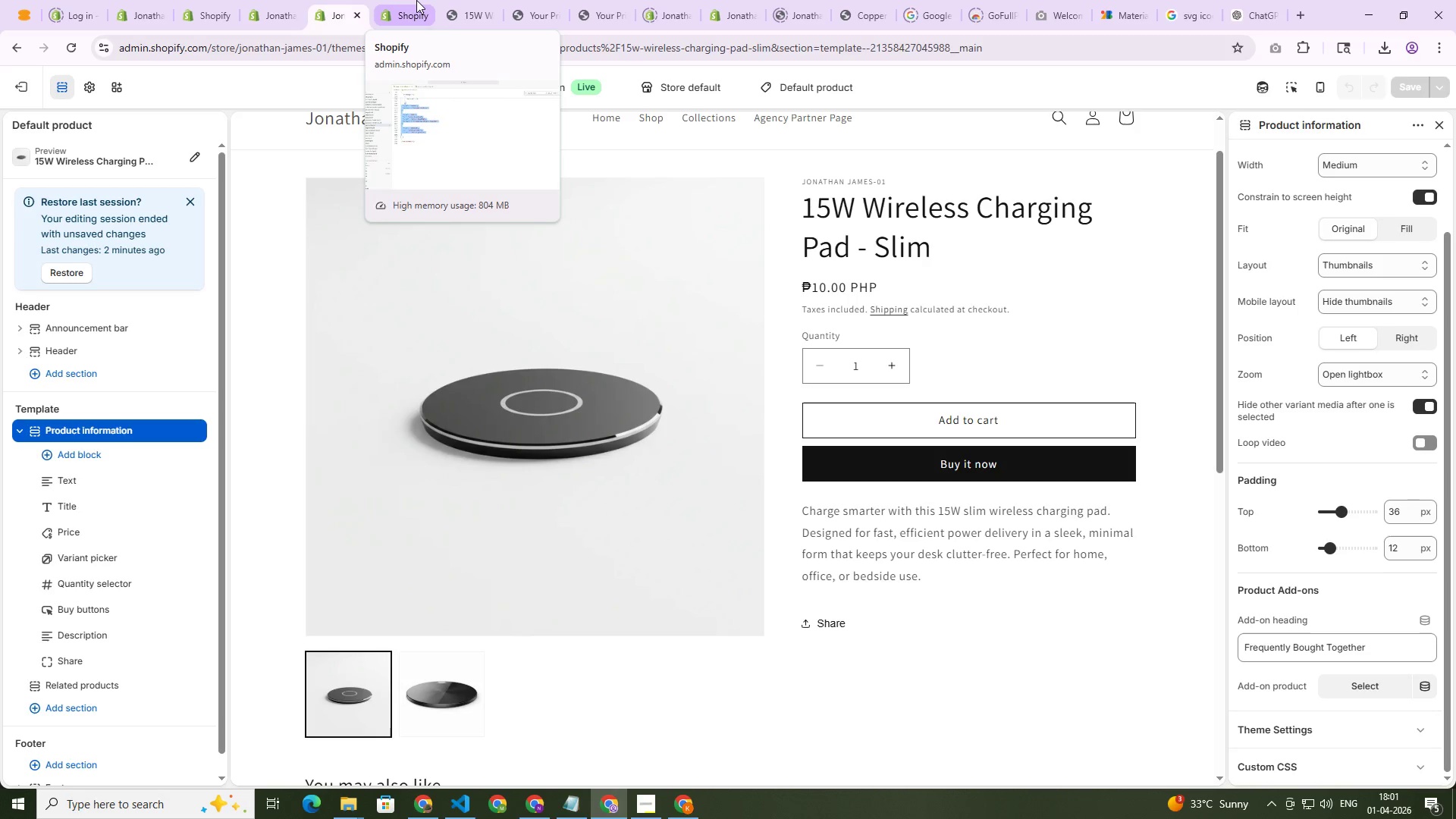 
wait(13.76)
 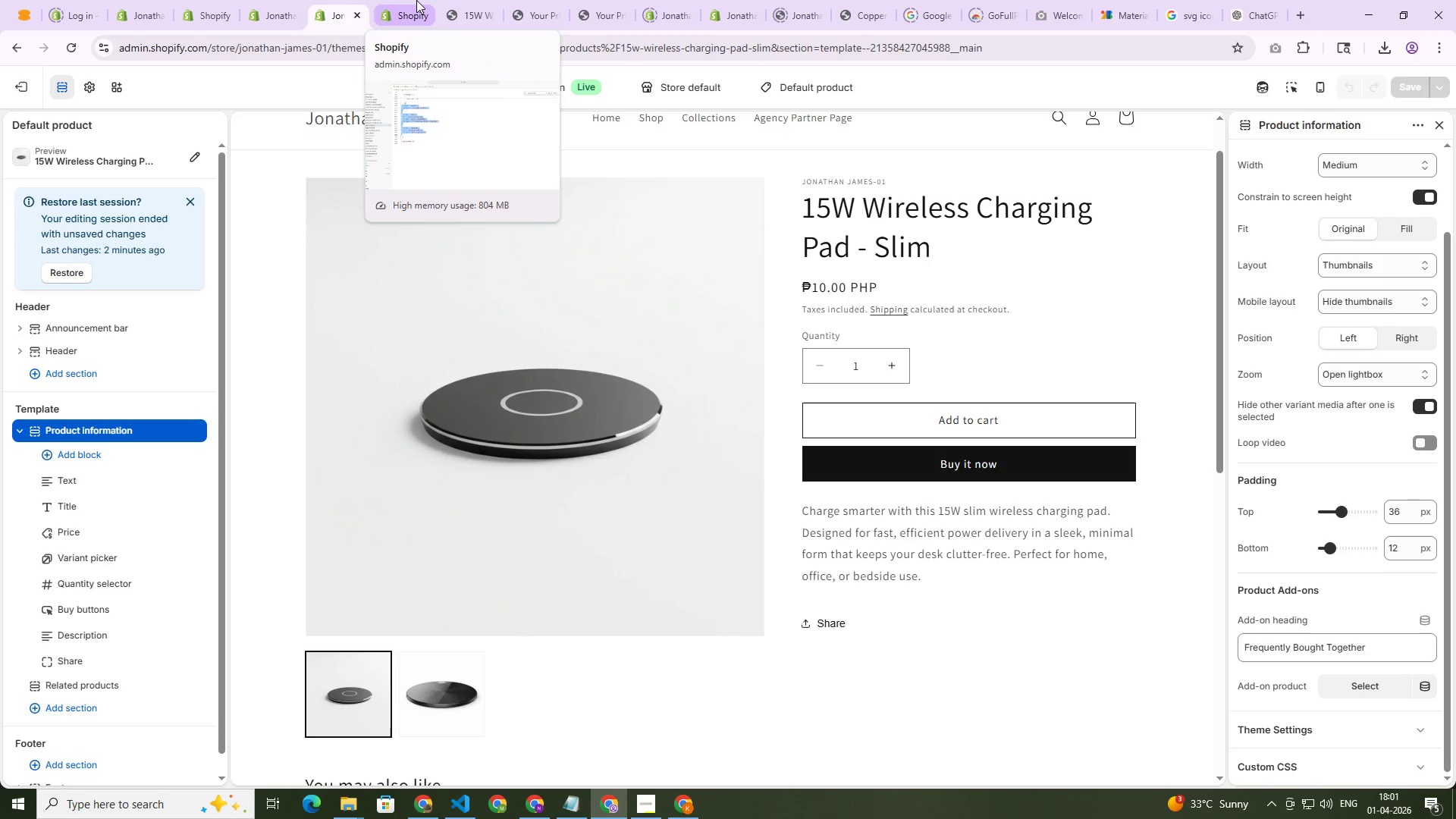 
scroll: coordinate [296, 477], scroll_direction: down, amount: 3.0
 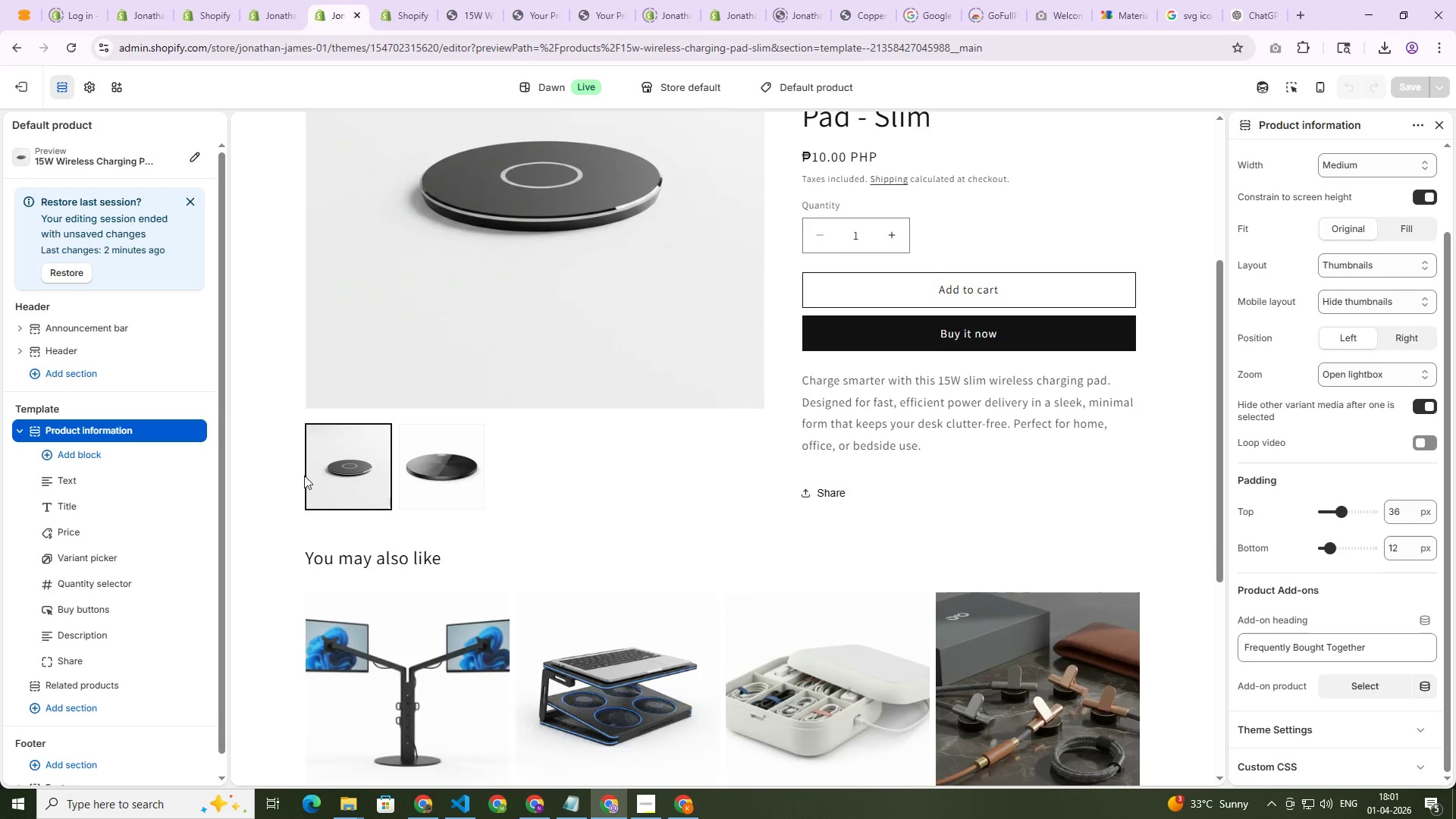 
scroll: coordinate [304, 475], scroll_direction: up, amount: 2.0
 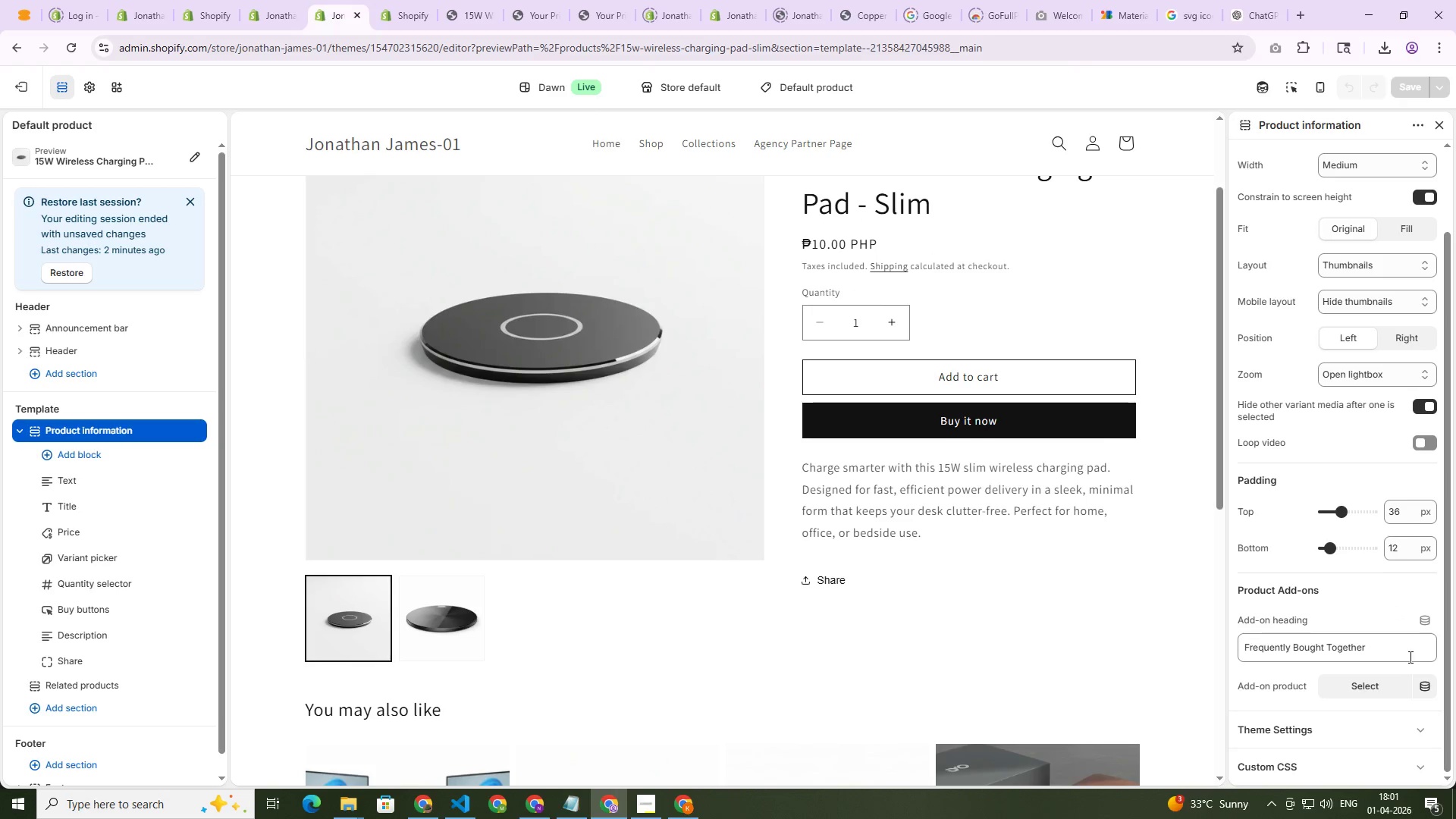 
left_click([1378, 686])
 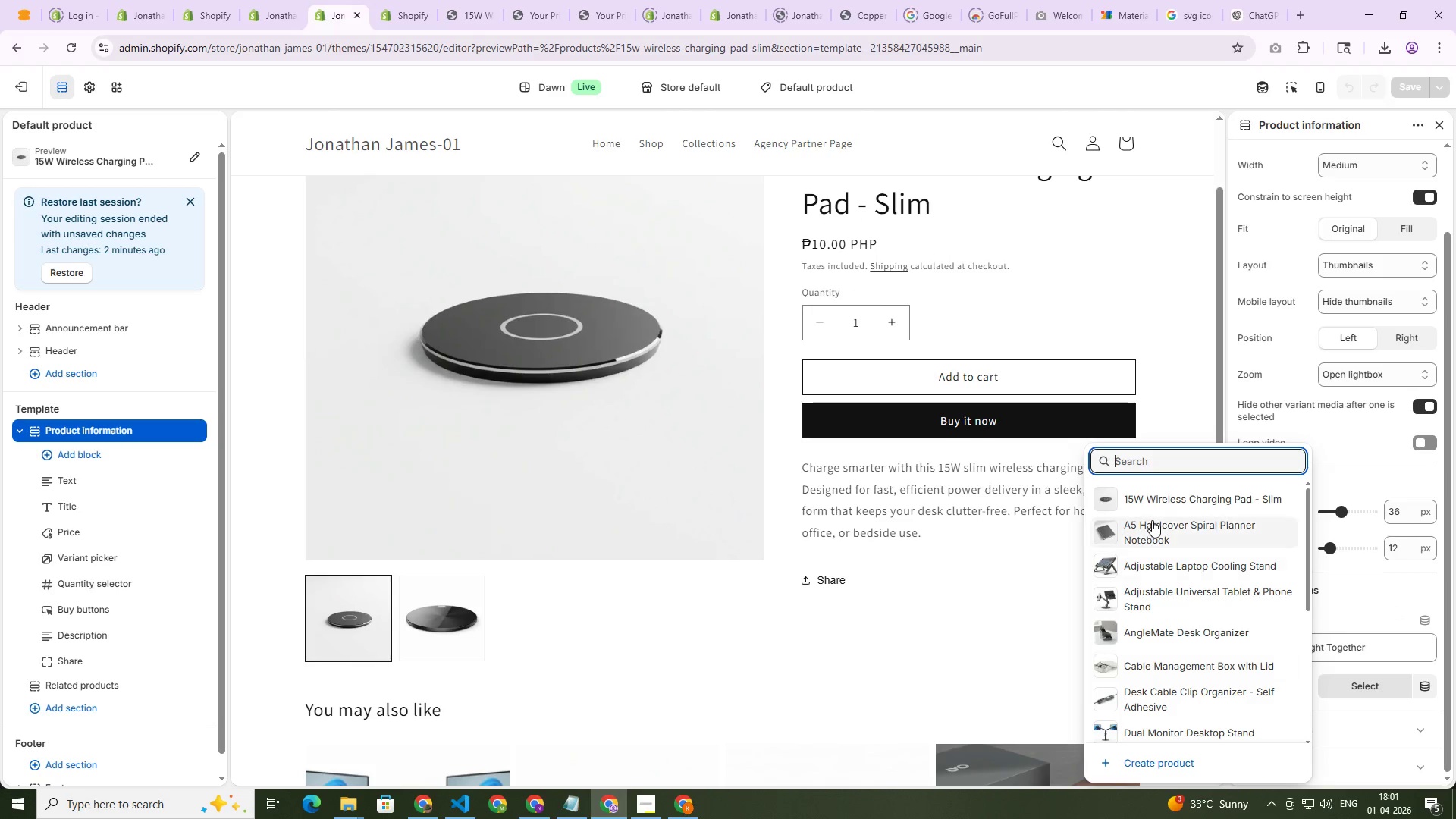 
left_click([1166, 504])
 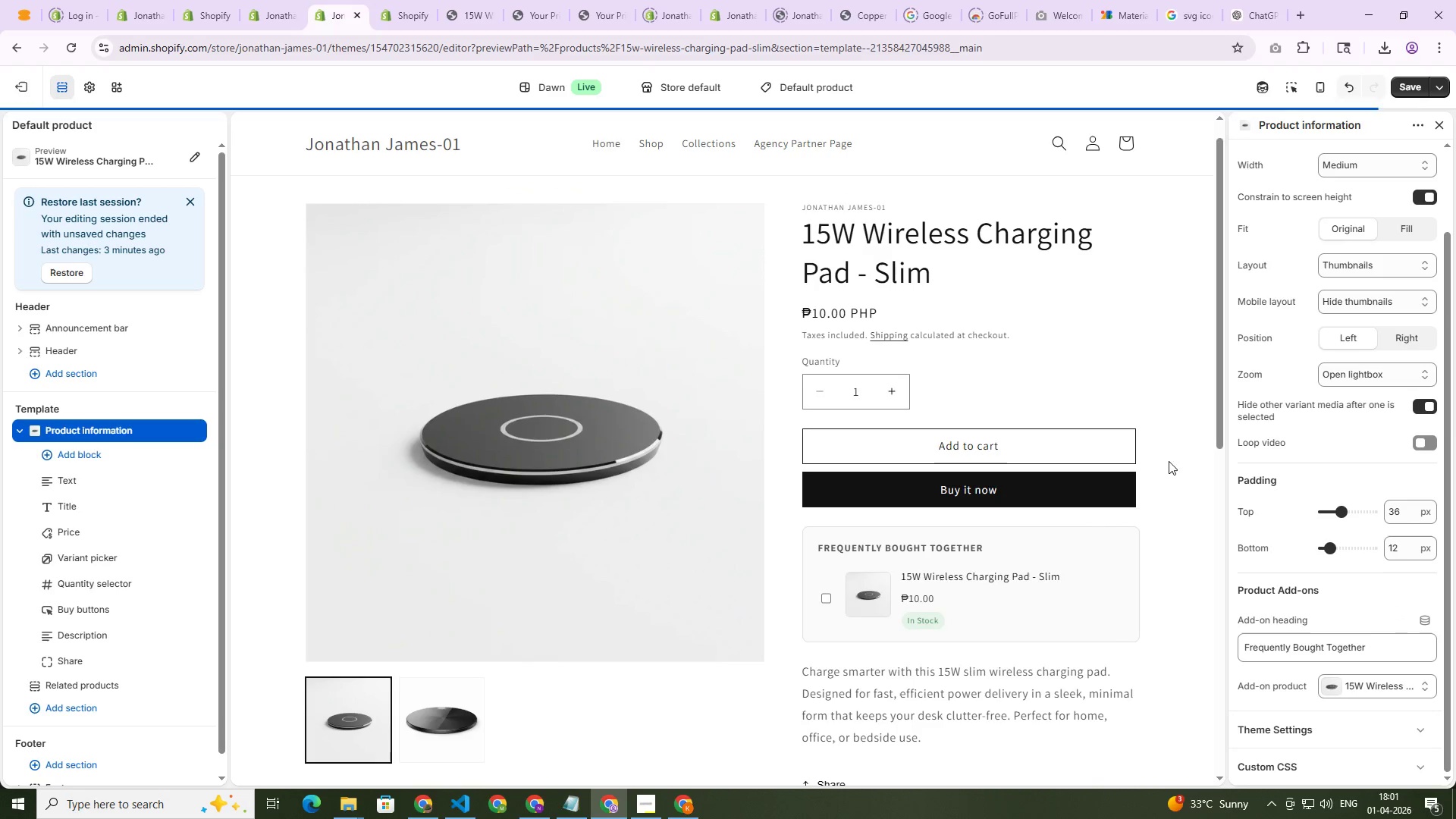 
scroll: coordinate [1158, 510], scroll_direction: down, amount: 1.0
 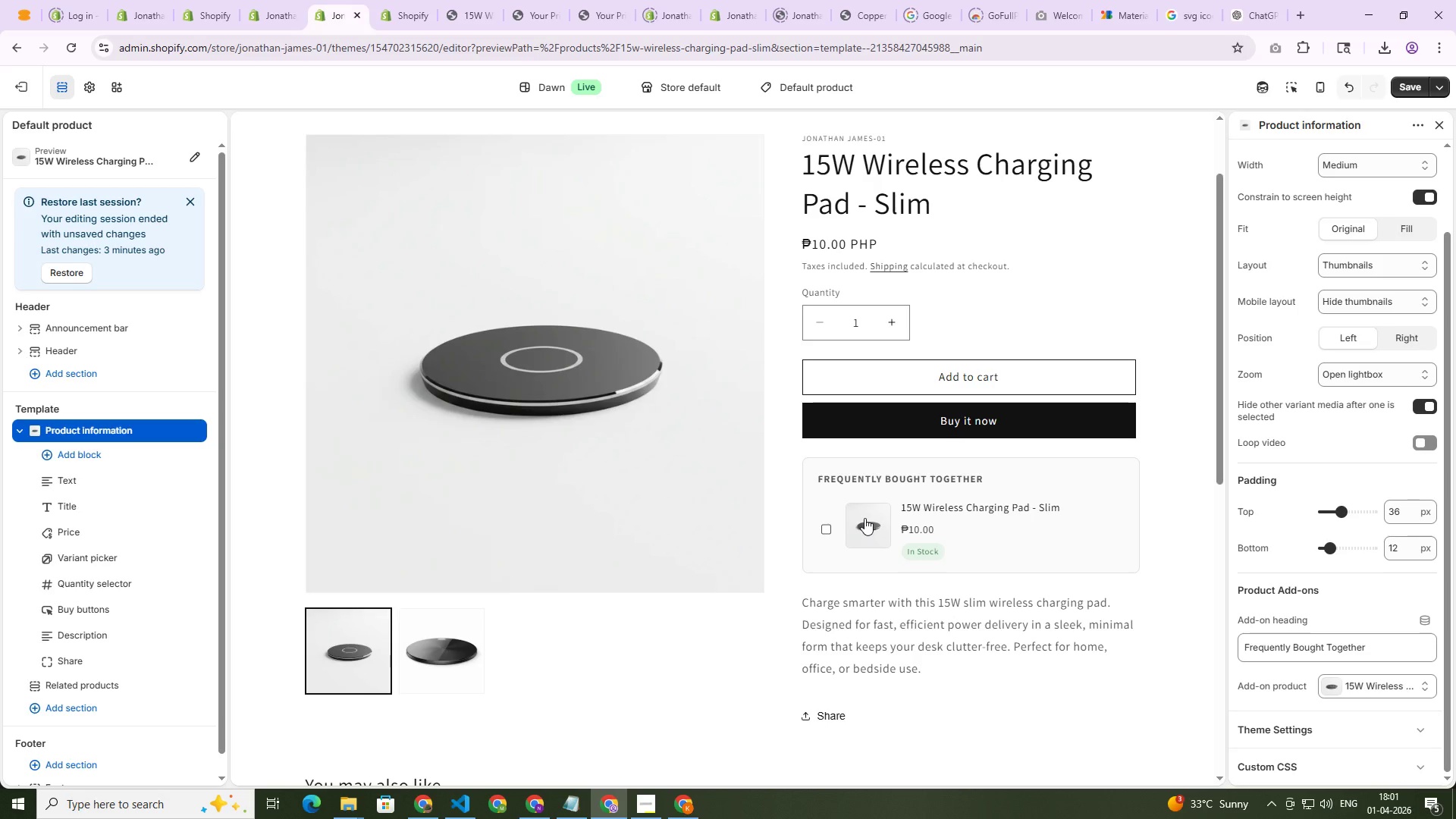 
wait(30.11)
 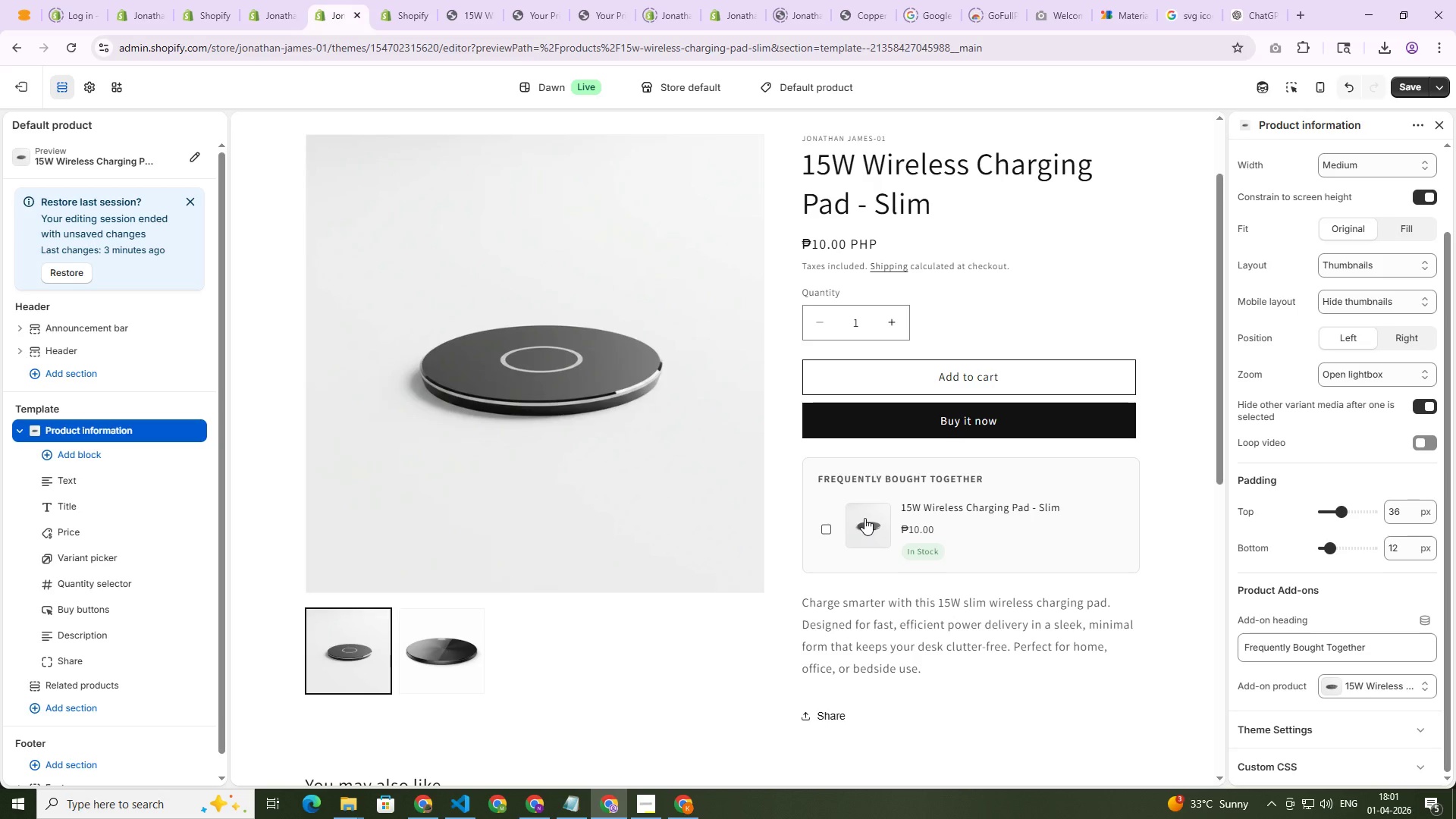 
scroll: coordinate [368, 479], scroll_direction: down, amount: 4.0
 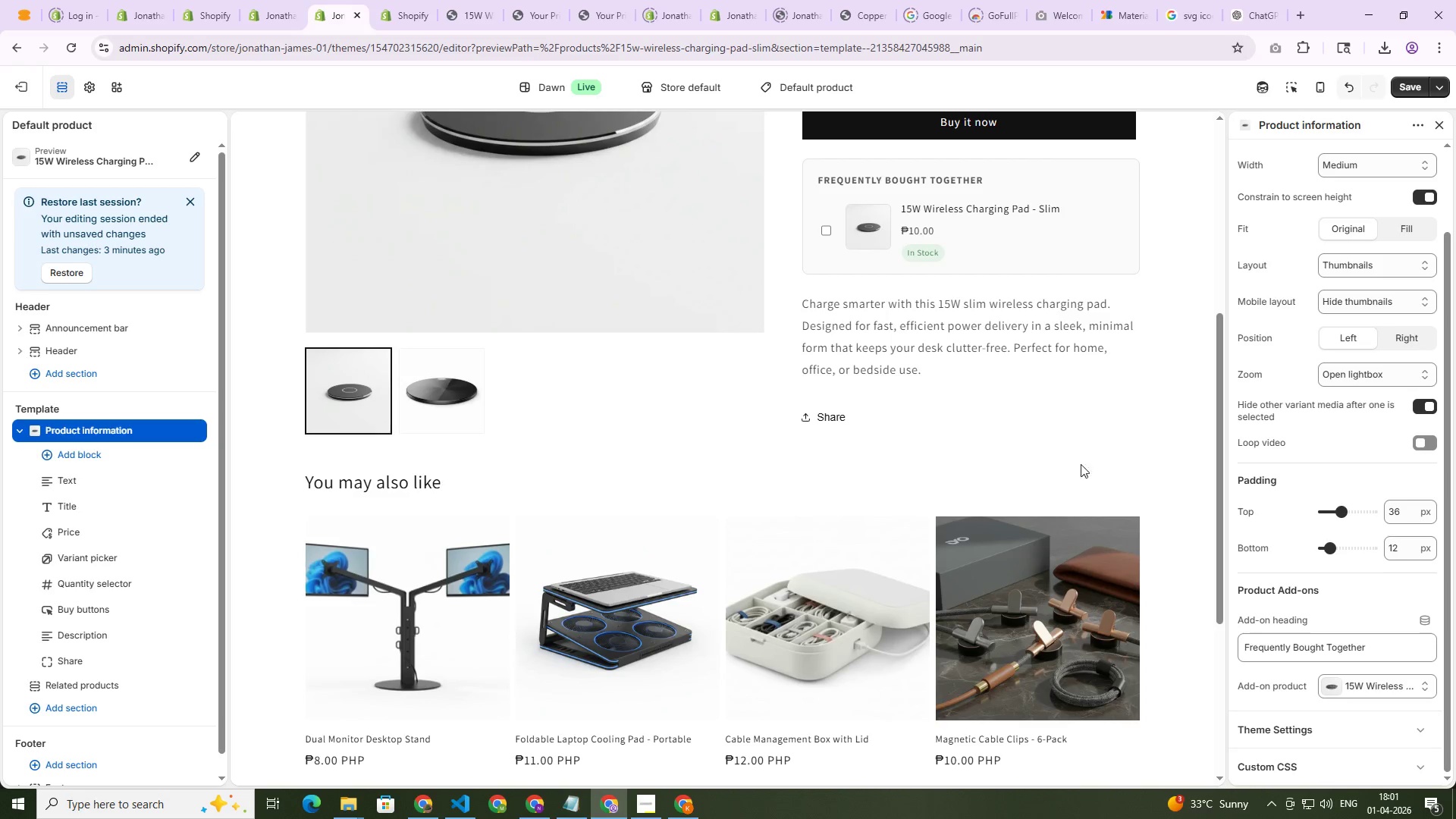 
scroll: coordinate [1081, 434], scroll_direction: up, amount: 1.0
 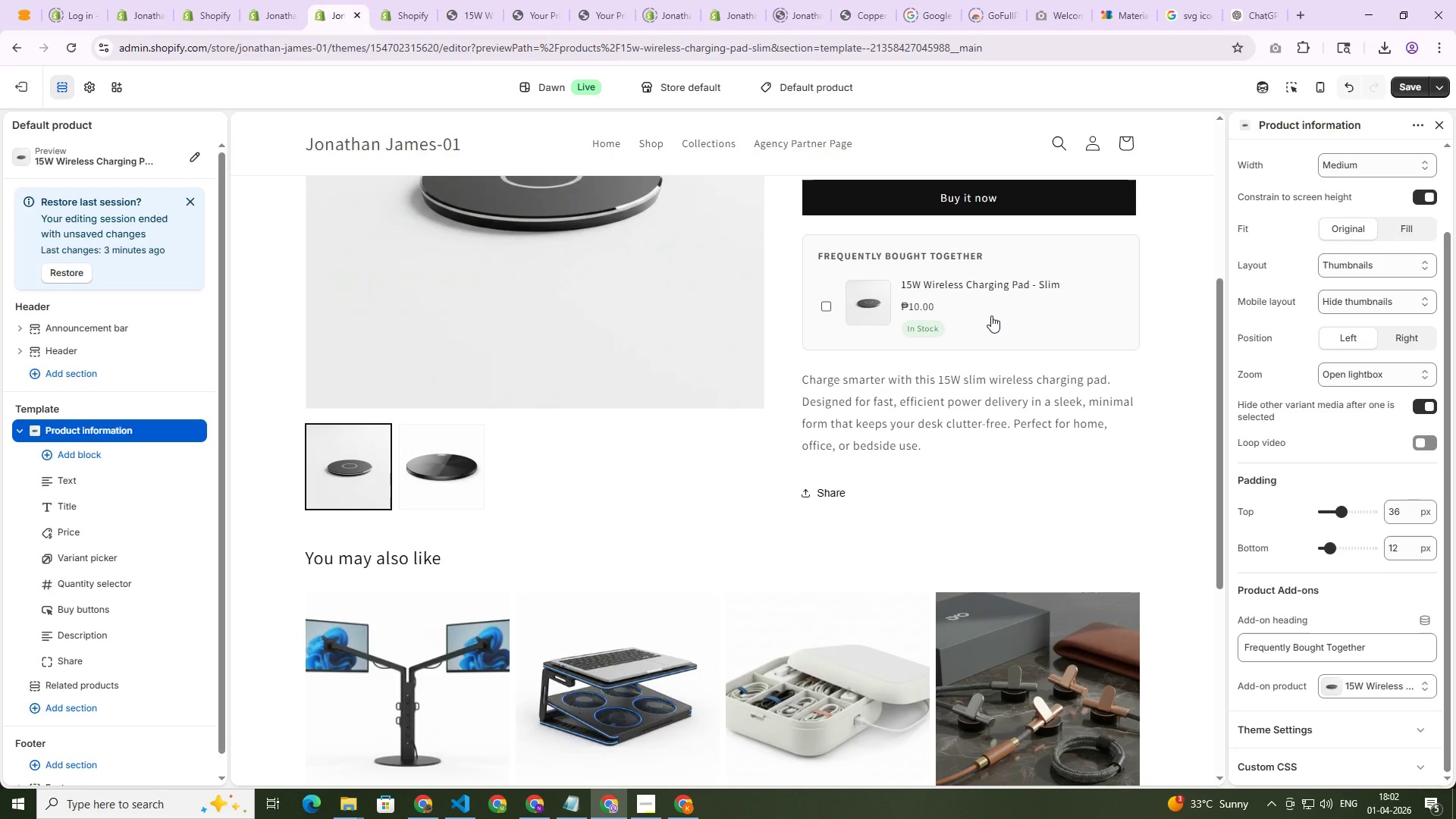 
wait(51.04)
 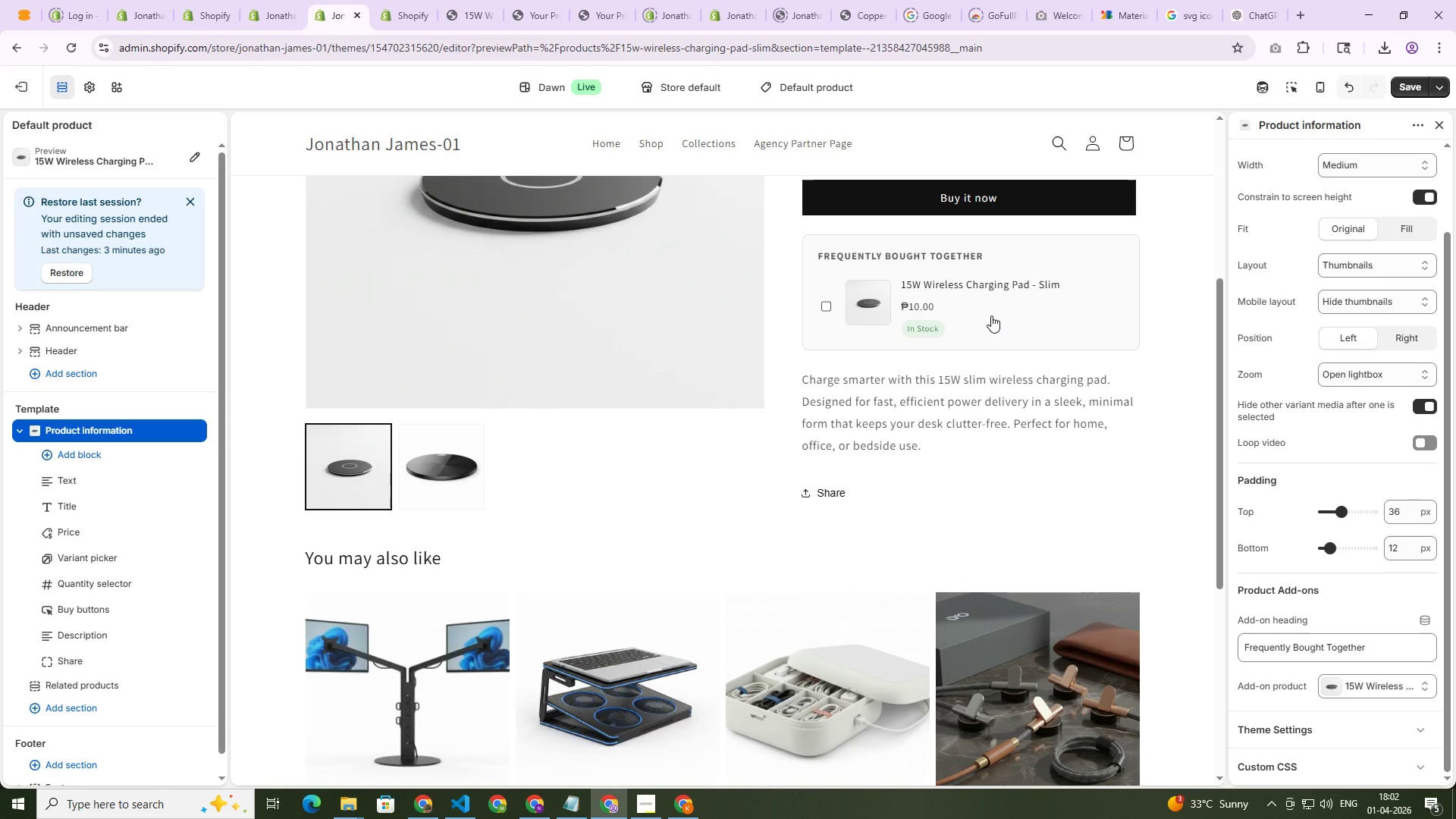 
left_click([1400, 89])
 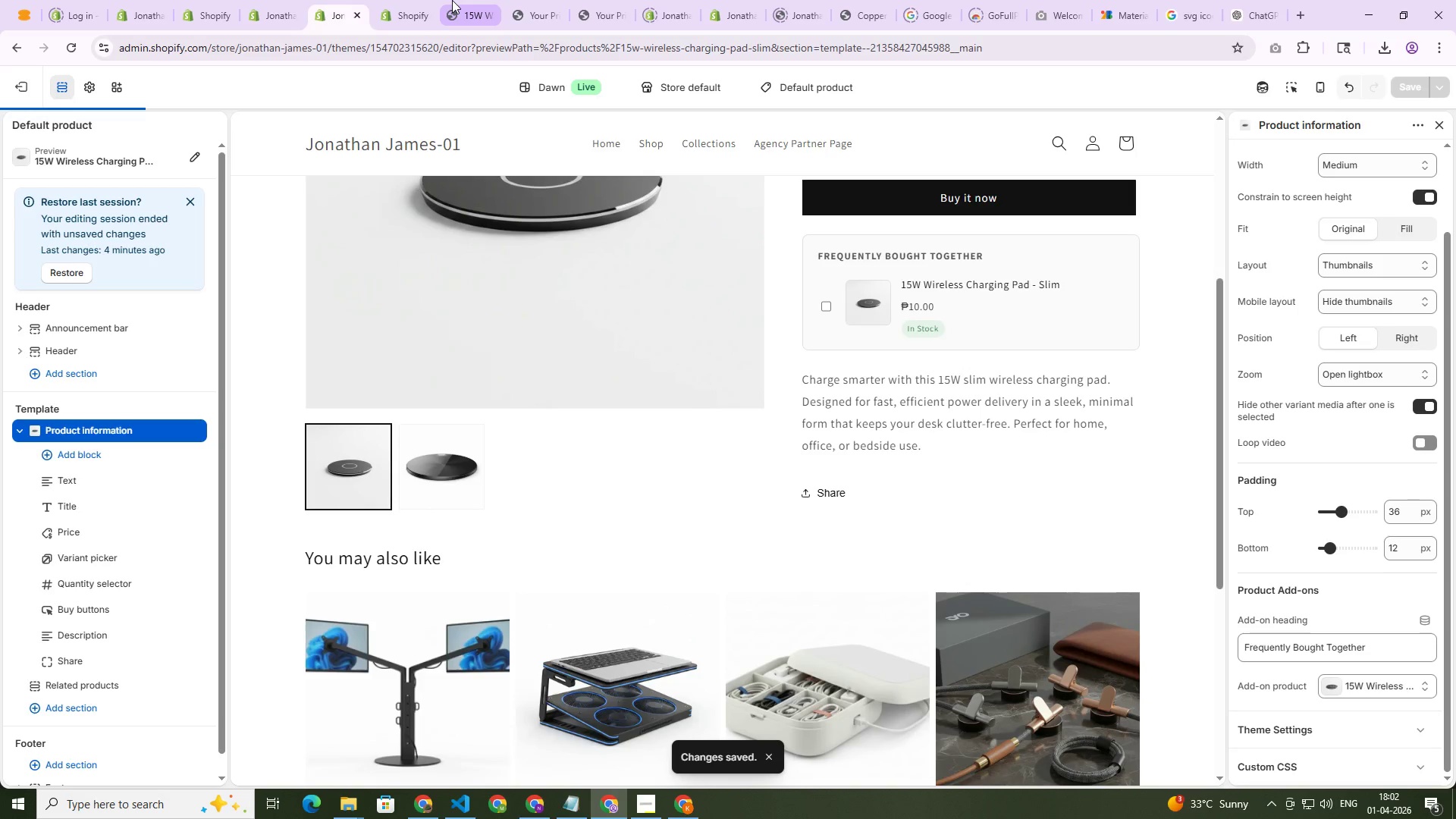 
left_click([452, 0])
 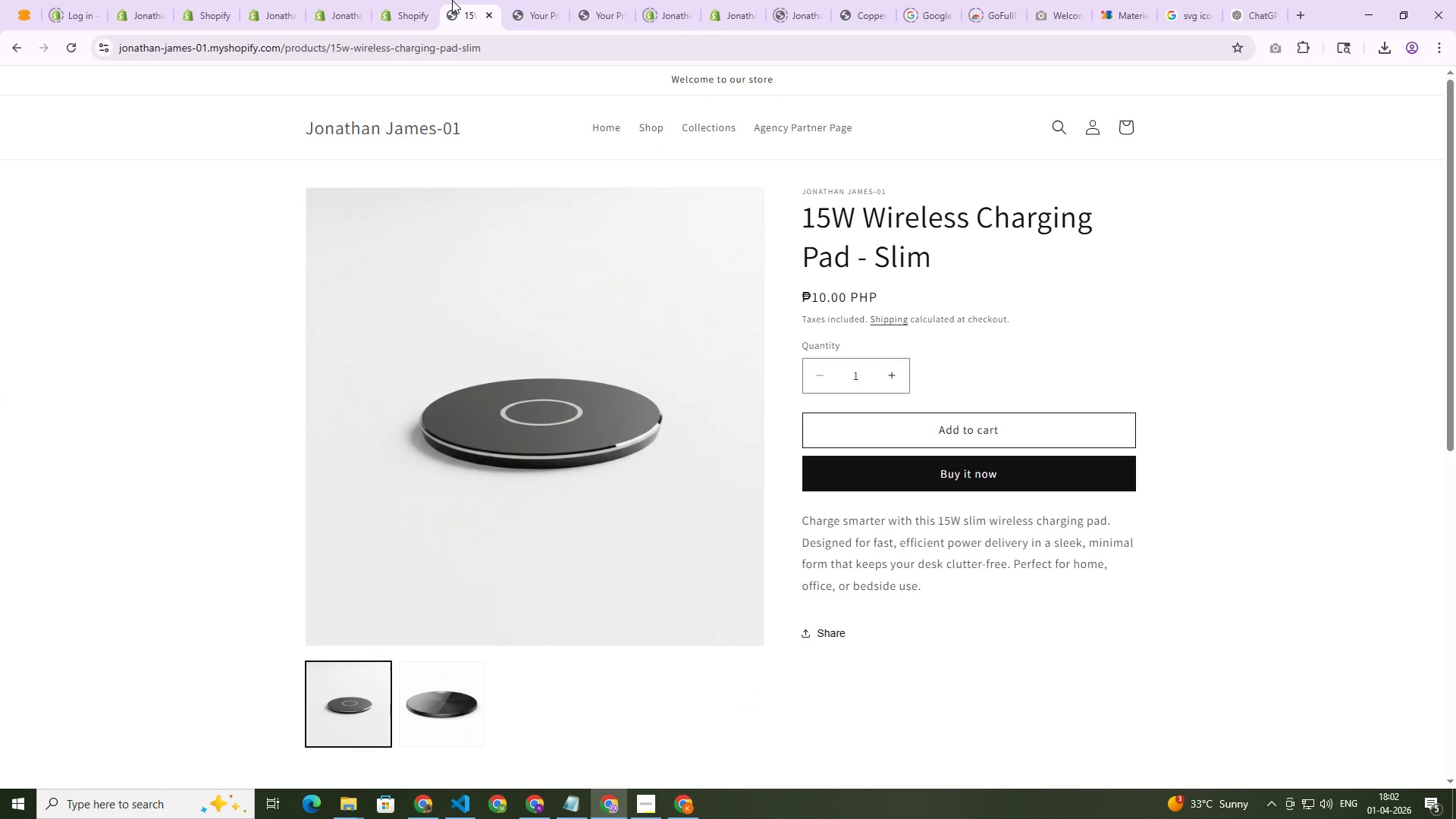 
key(Control+Shift+R)
 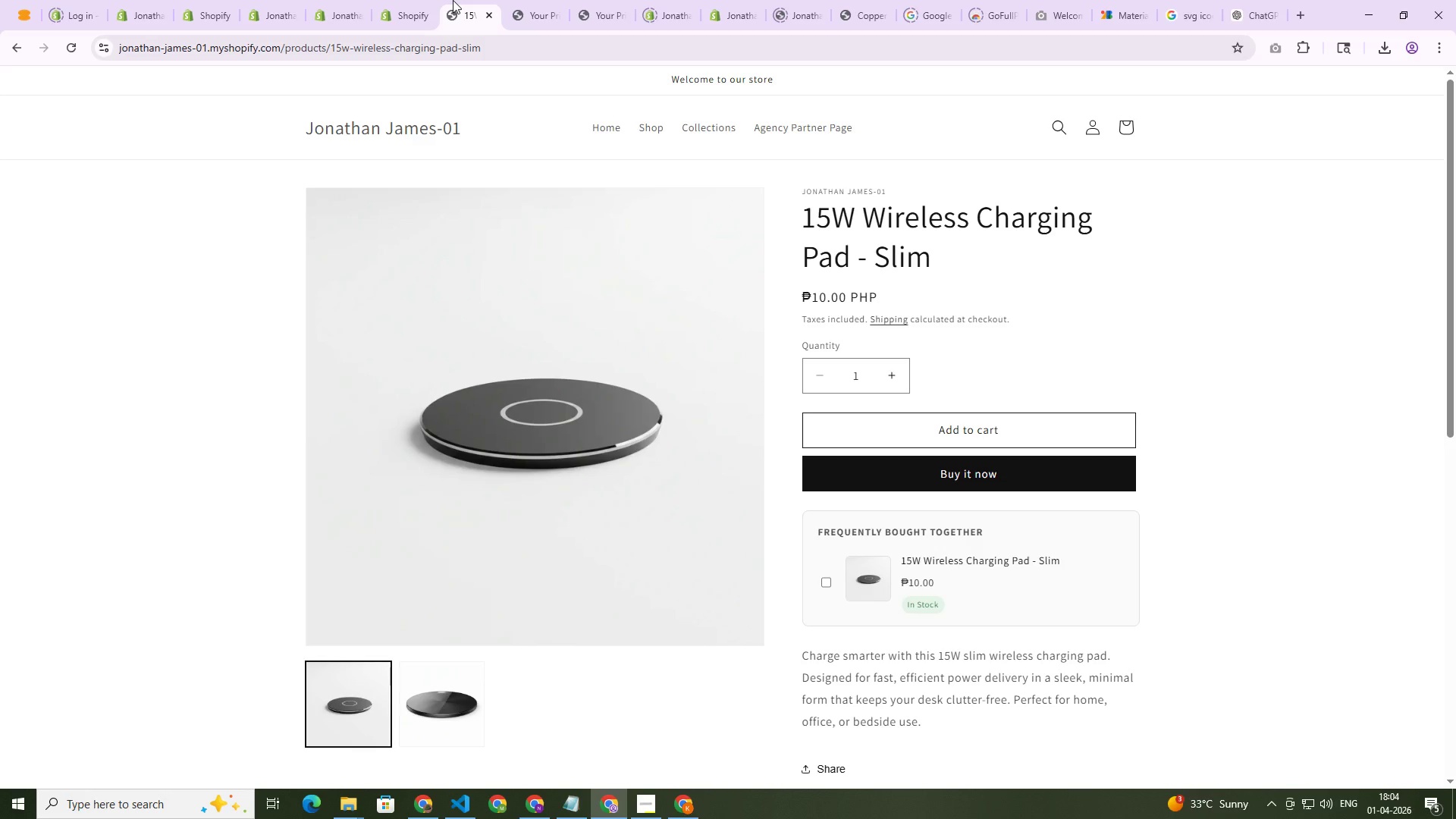 
wait(110.33)
 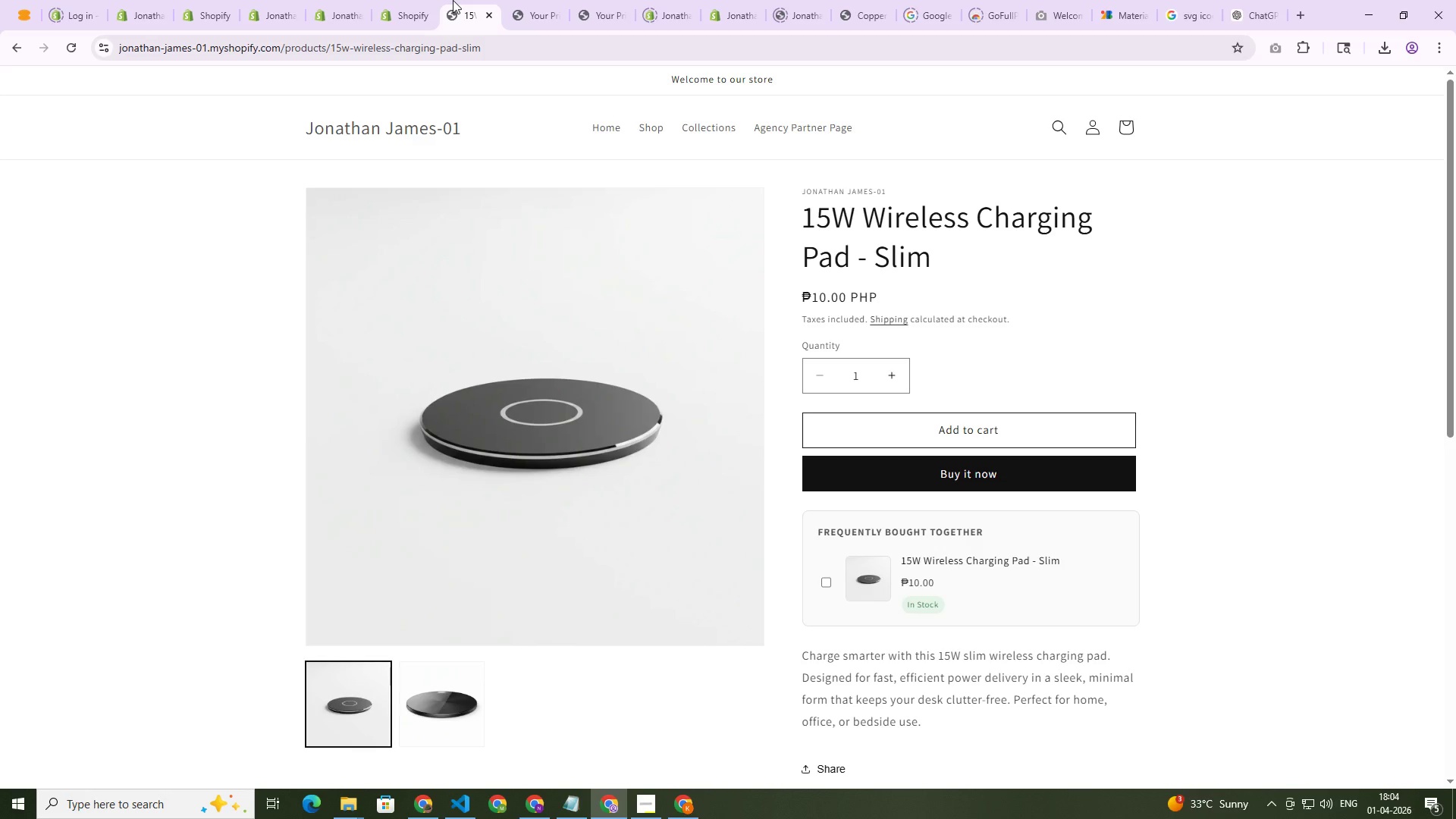 
scroll: coordinate [808, 357], scroll_direction: down, amount: 8.0
 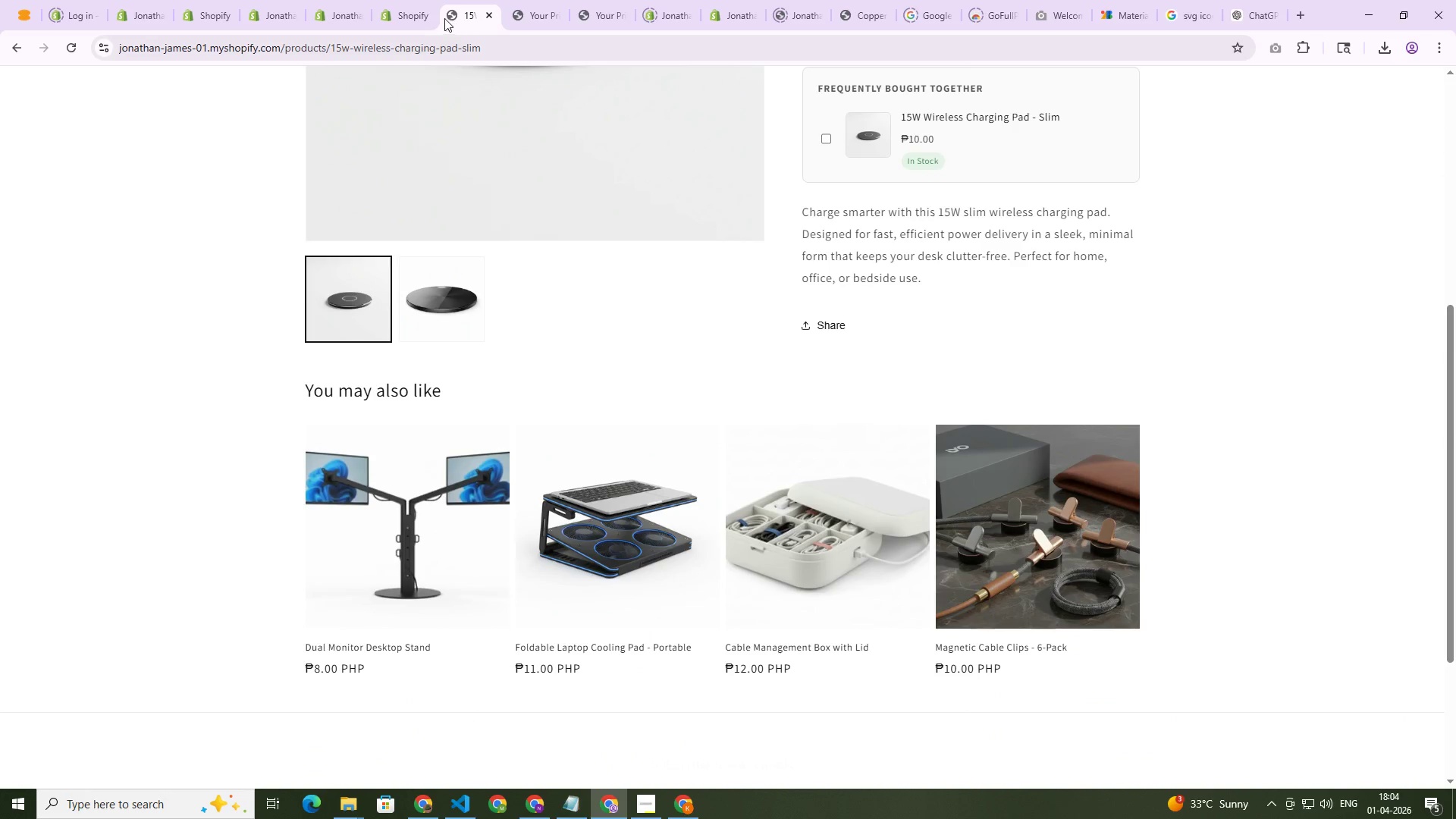 
key(Alt+Tab)
 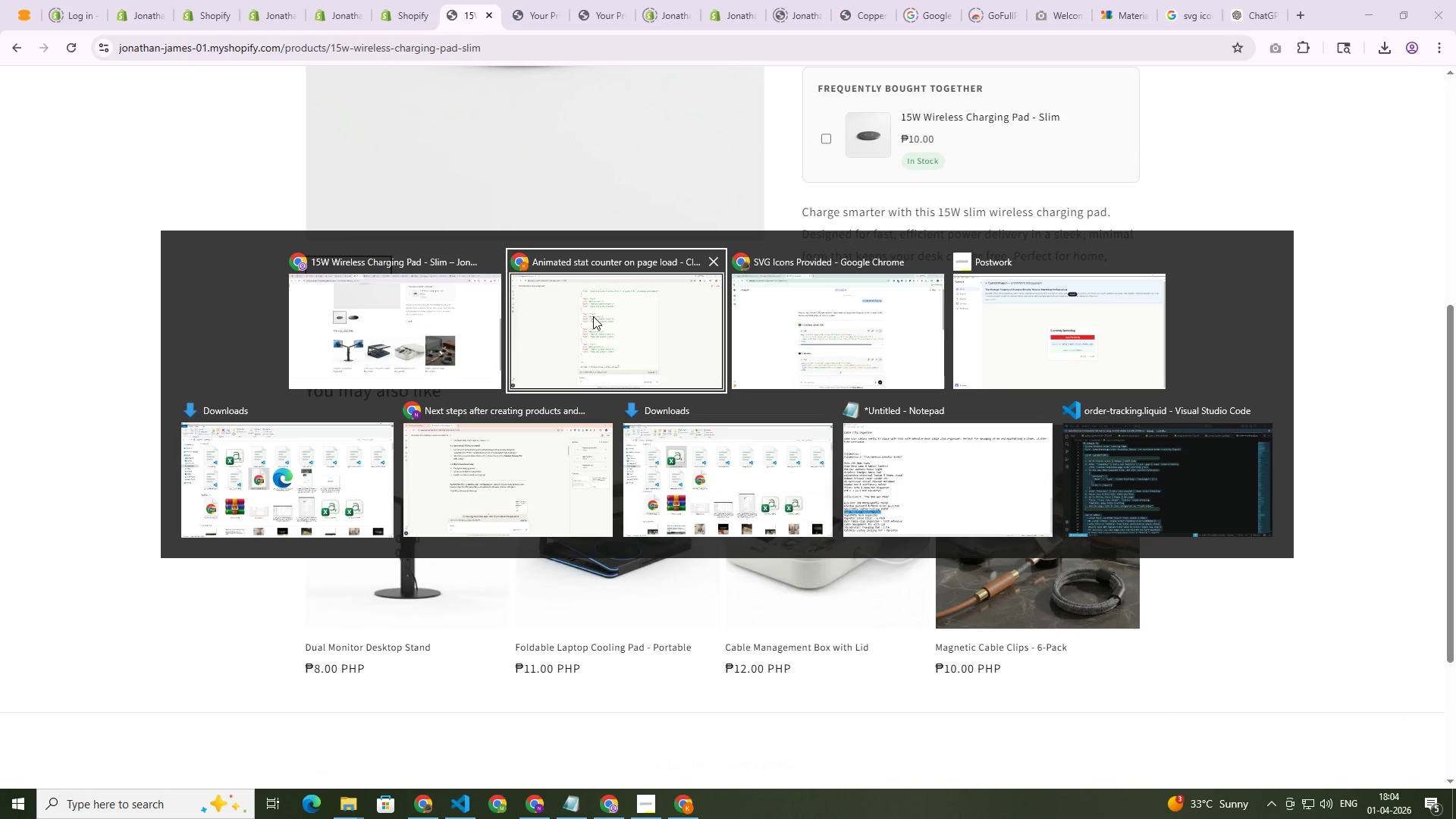 
left_click([593, 316])
 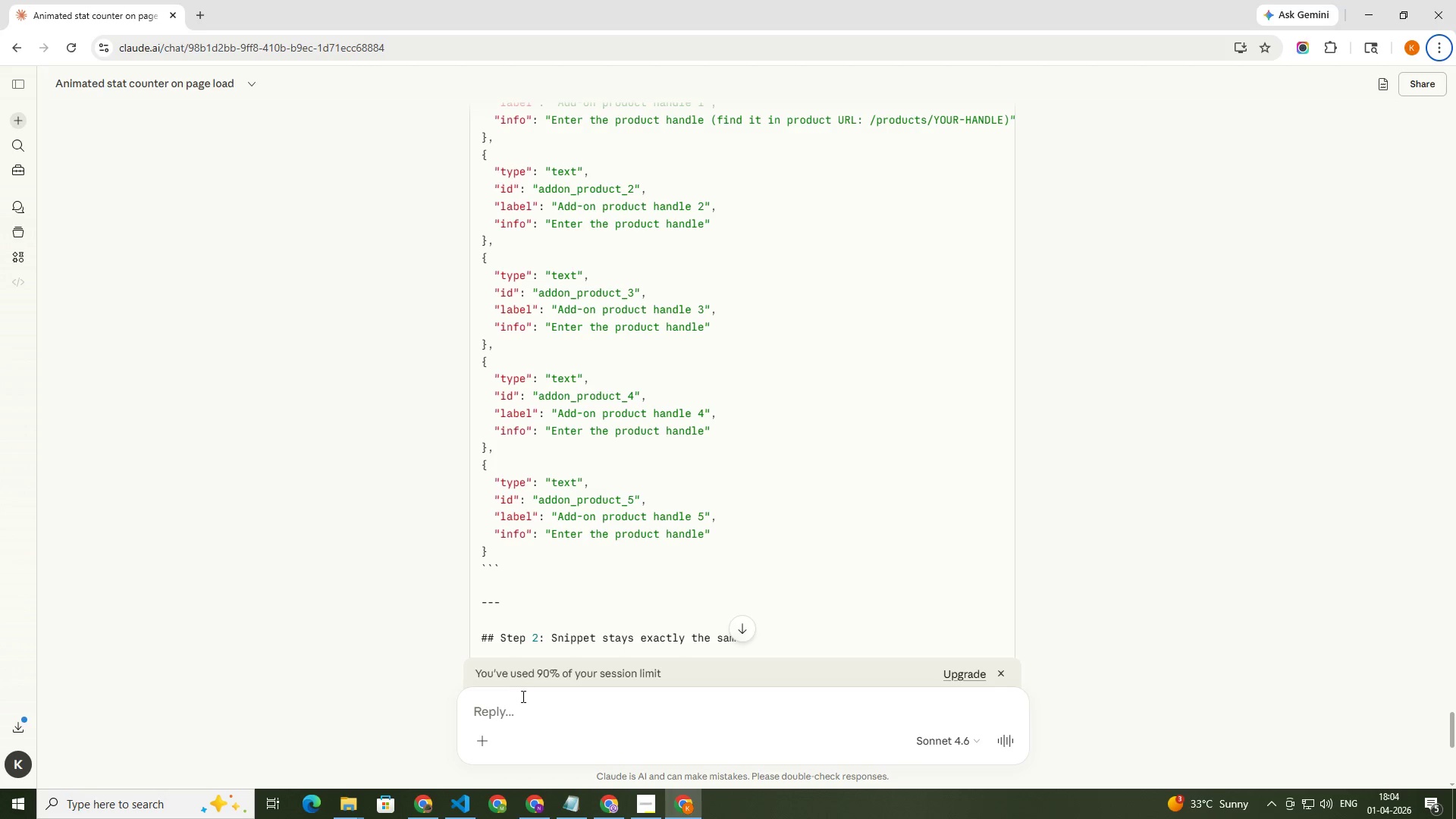 
left_click([513, 711])
 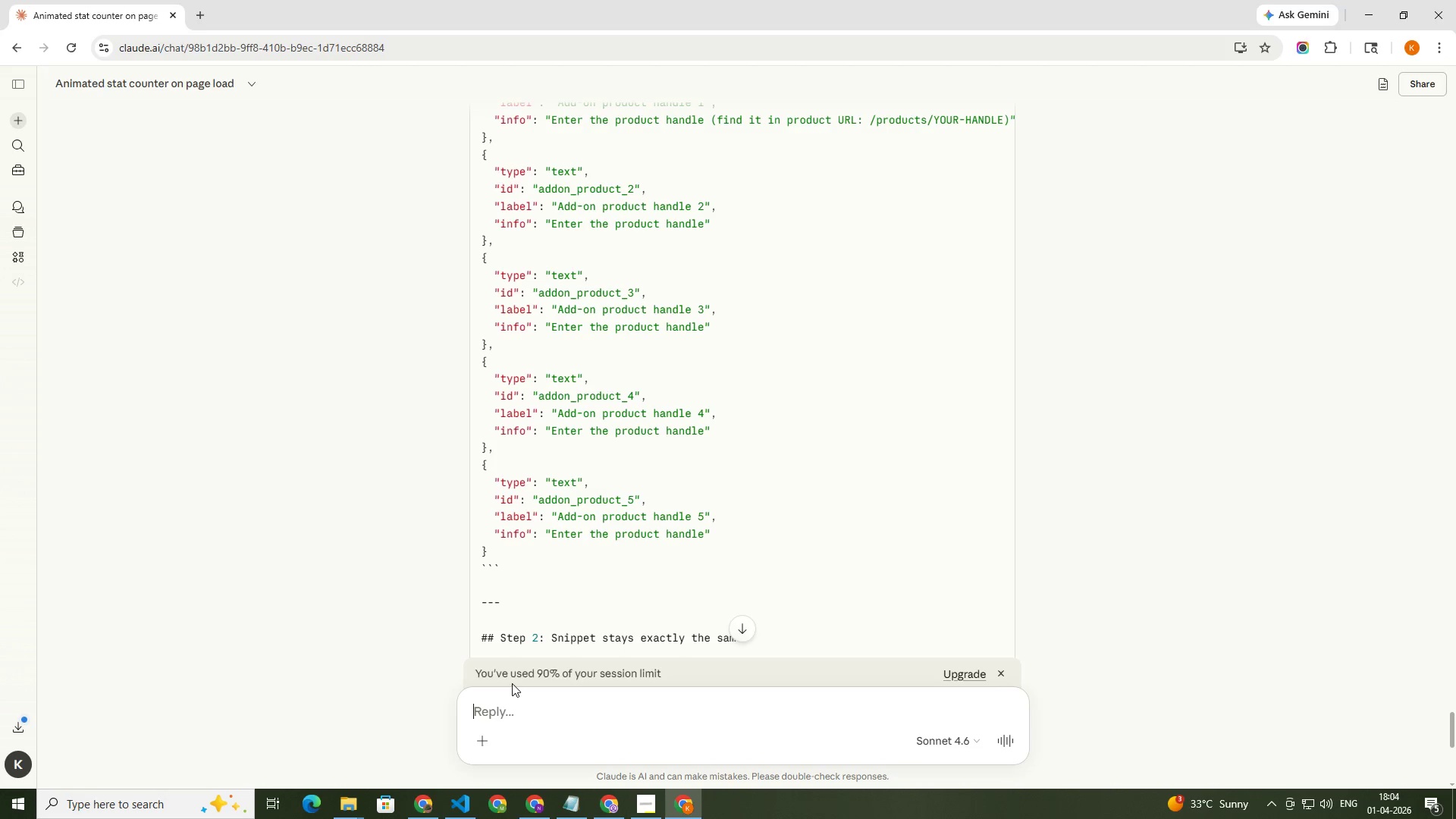 
type(i want to create a one section in product a)
key(Backspace)
type(page)
 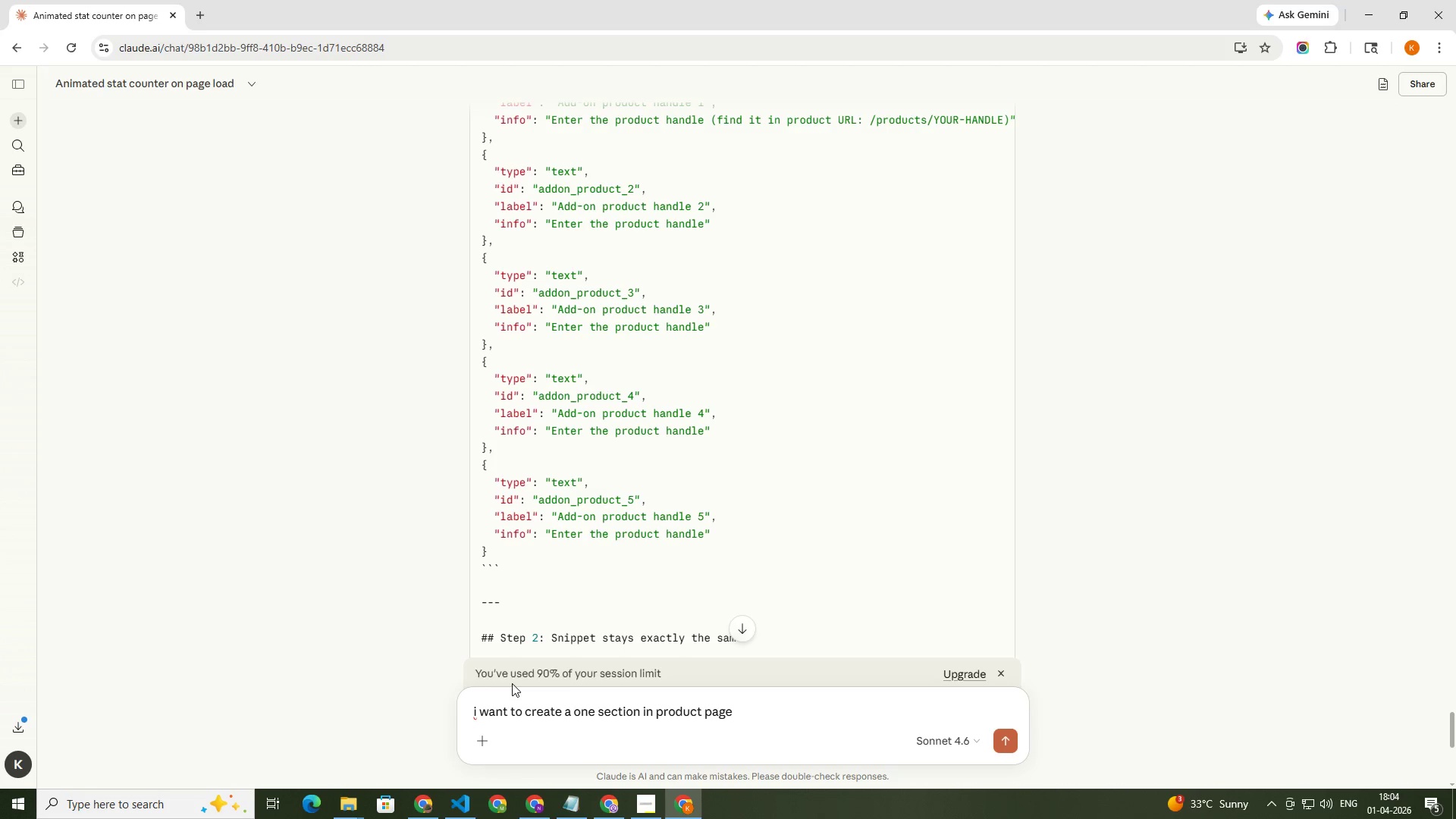 
wait(6.95)
 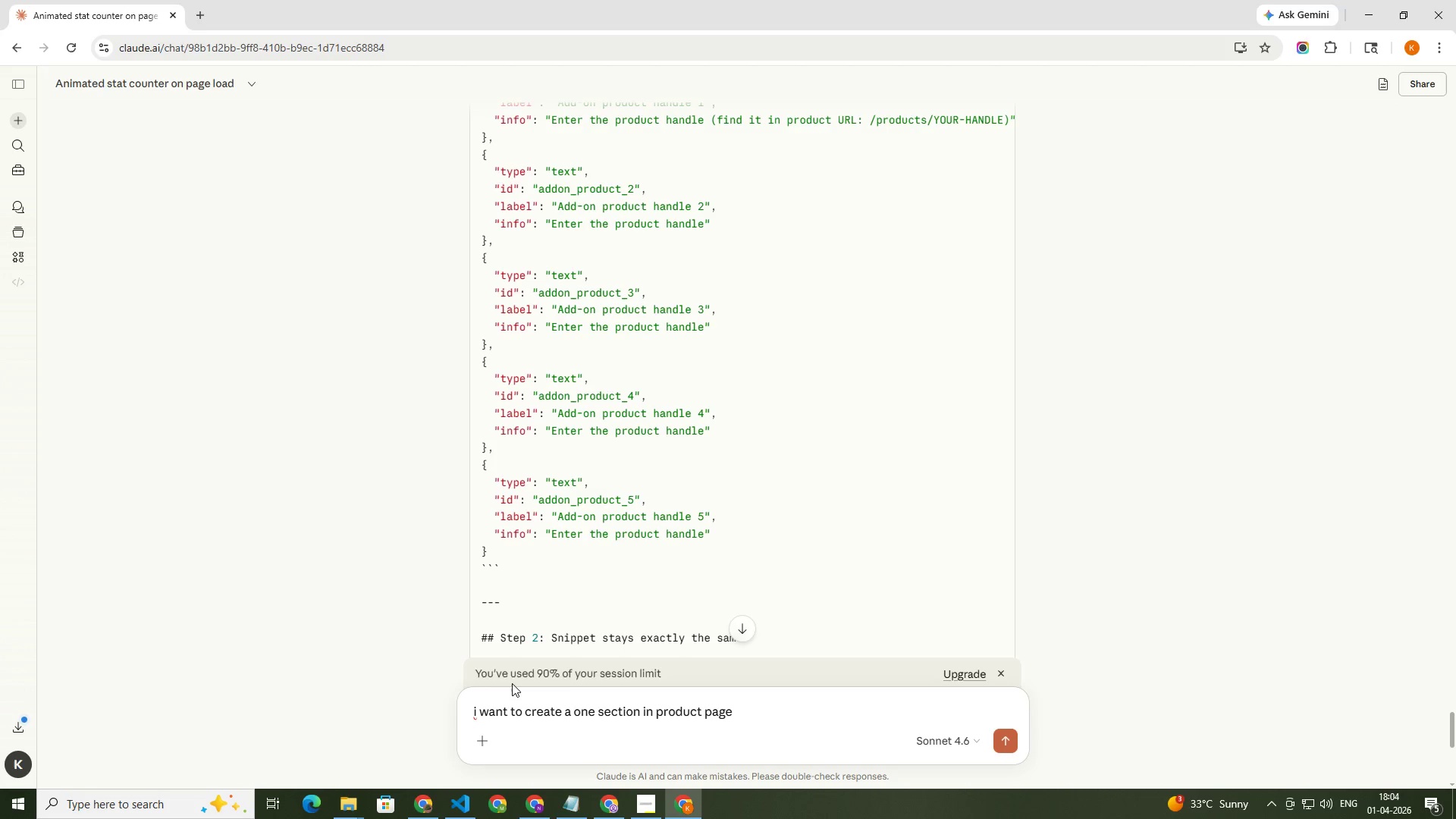 
type( so give me )
 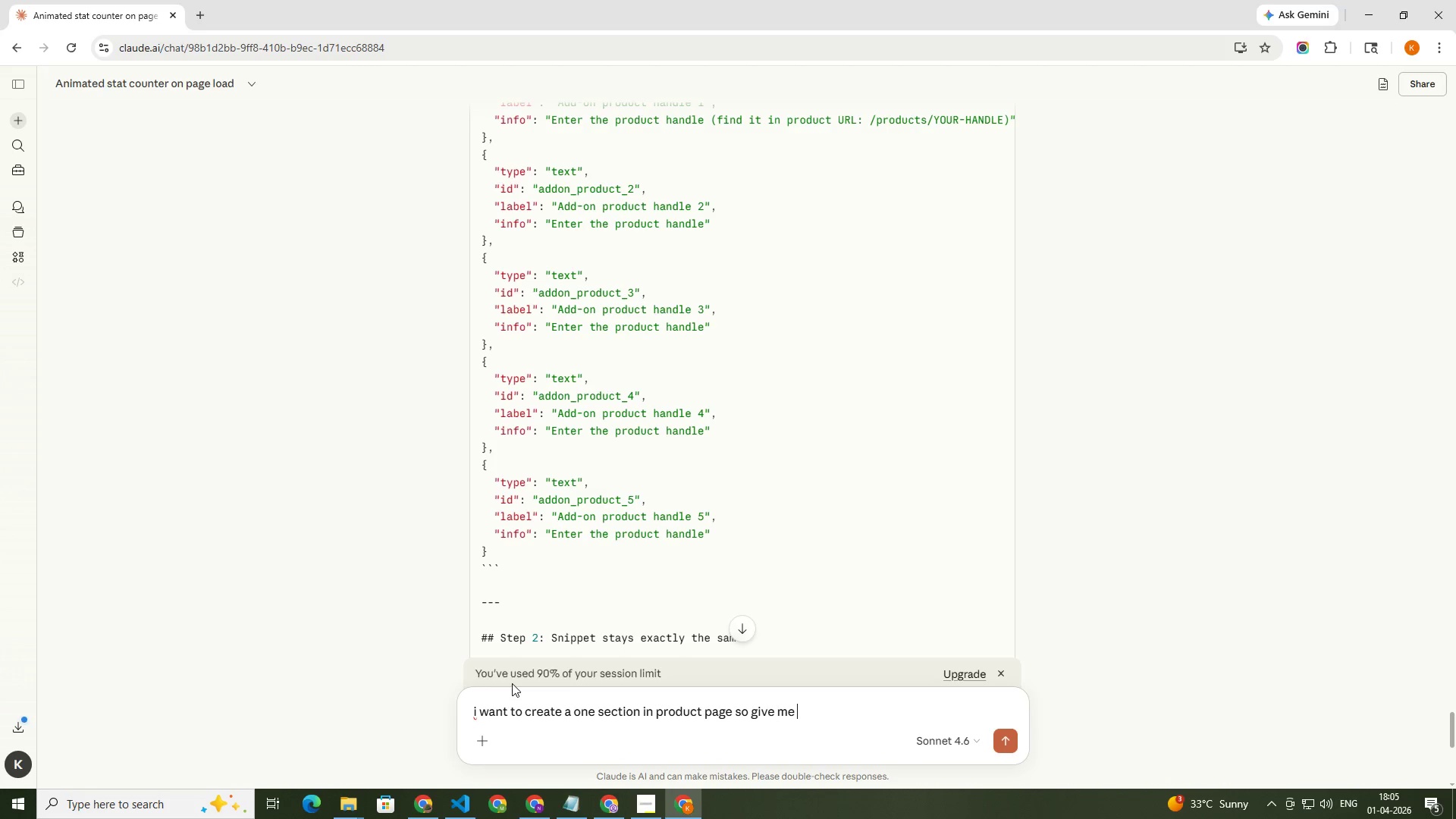 
wait(22.19)
 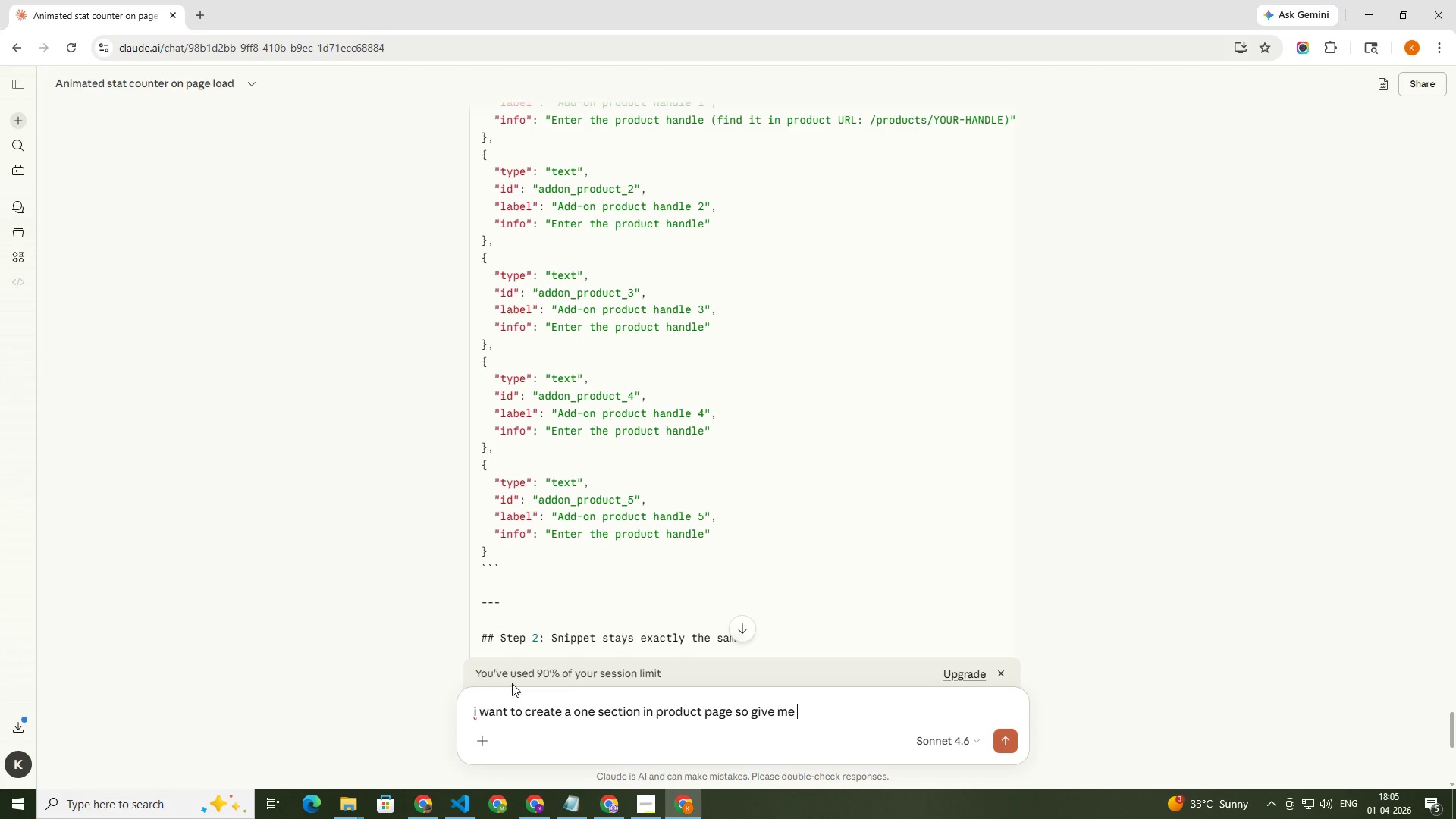 
key(Control+A)
 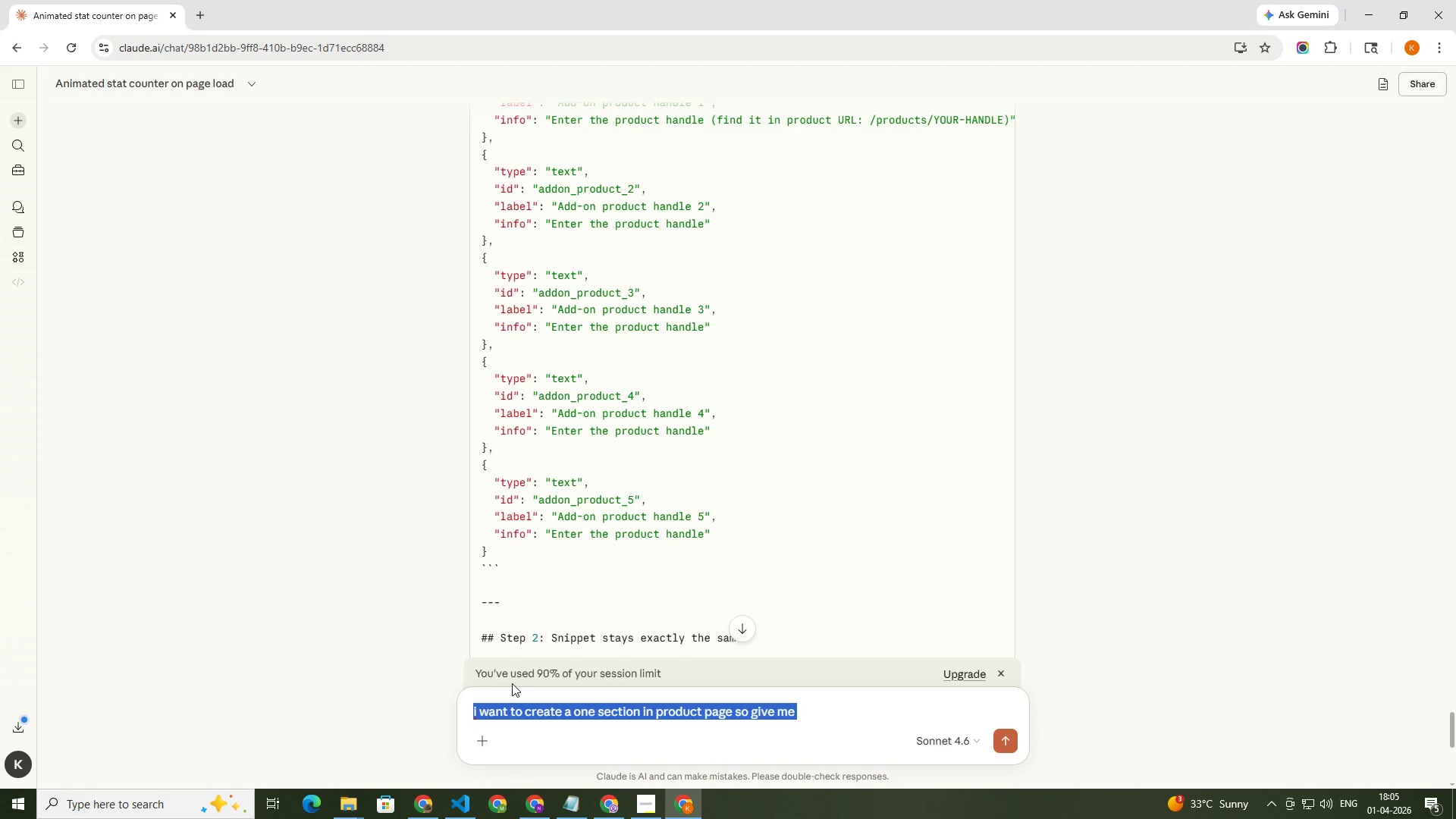 
wait(31.56)
 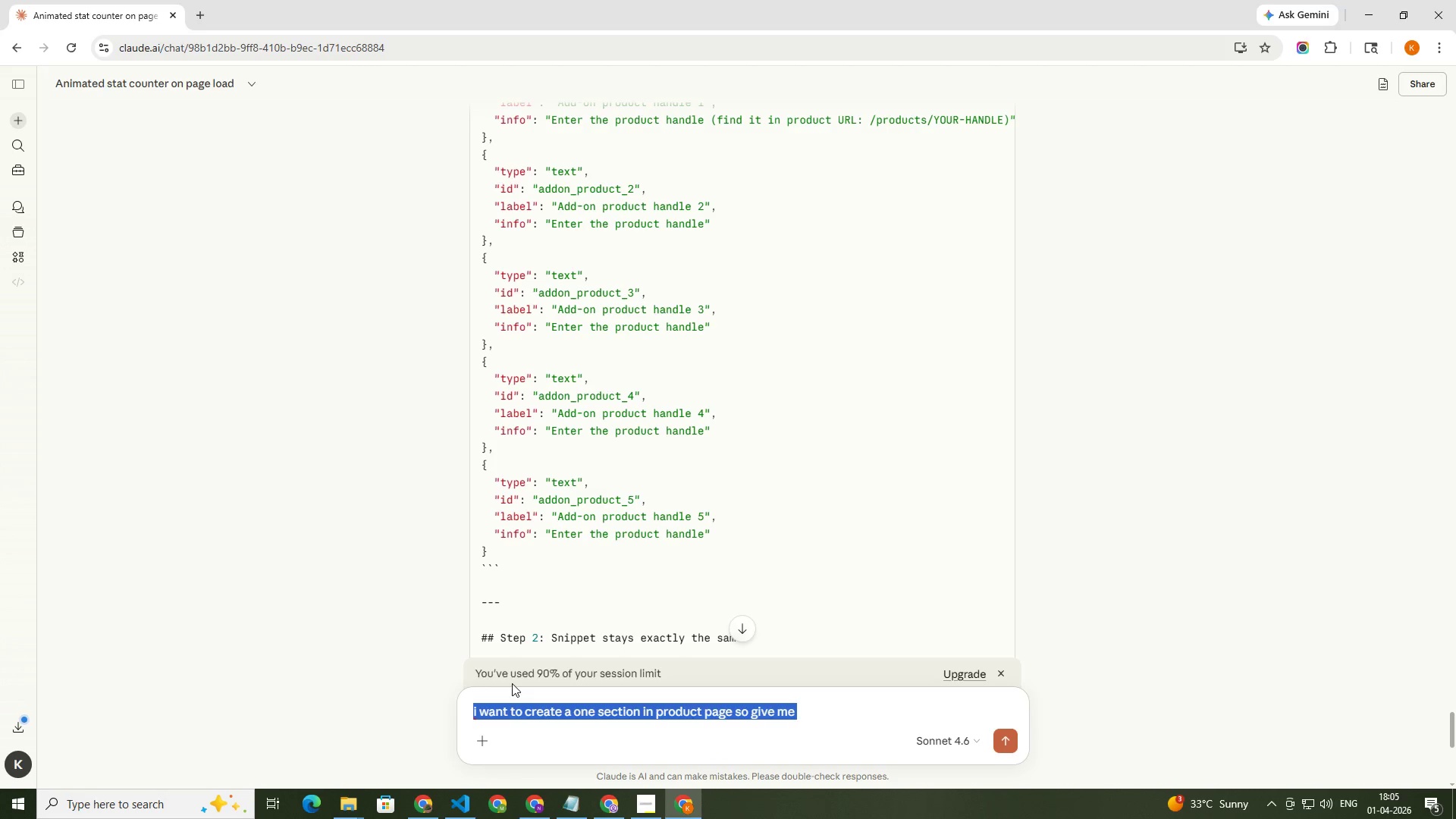 
key(Backspace)
 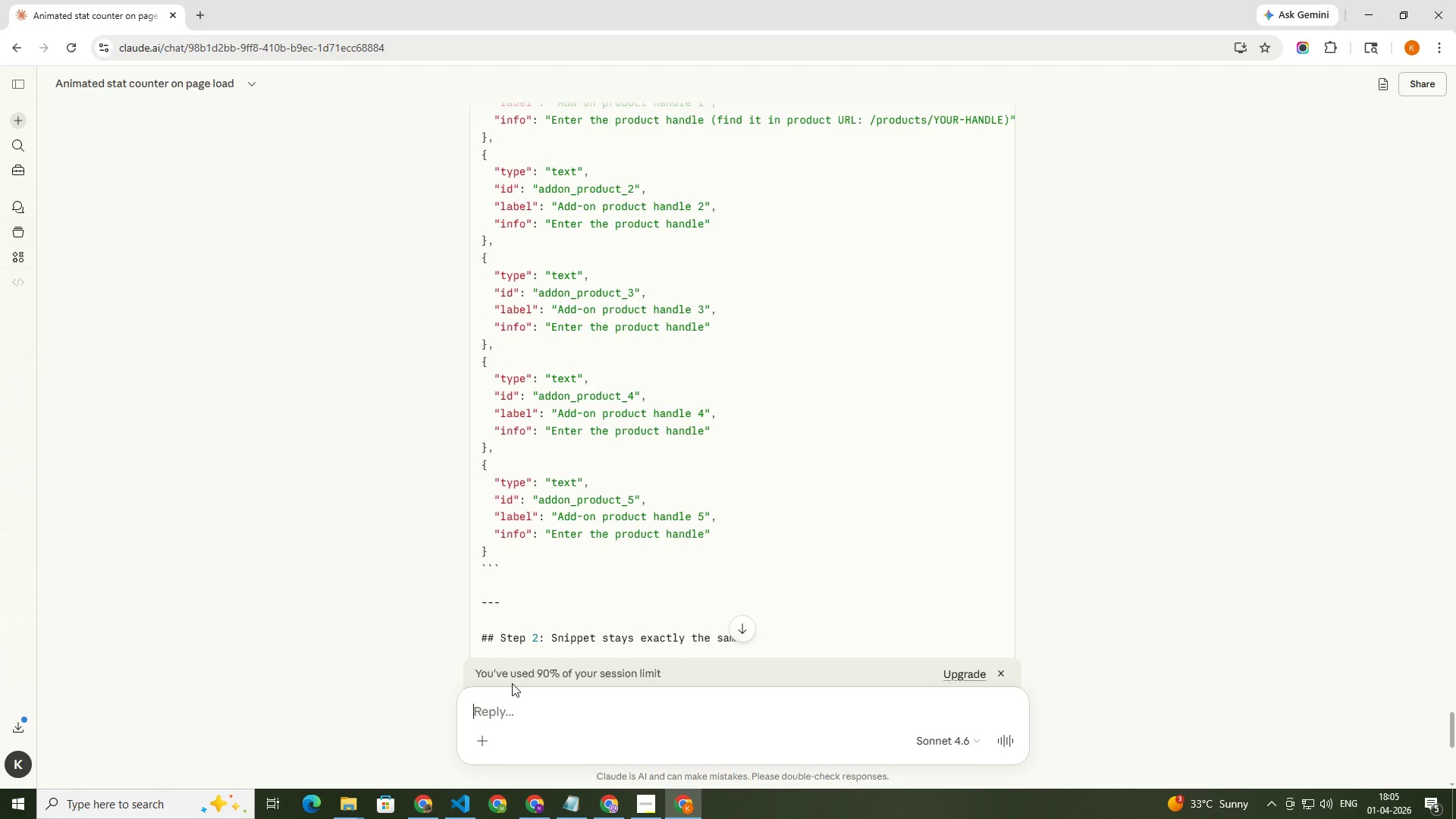 
type(i want to create a custom set)
key(Backspace)
type(ction on )
key(Backspace)
type( the product page in shopify , so r)
key(Backspace)
type(provide me liquid code and give me e)
 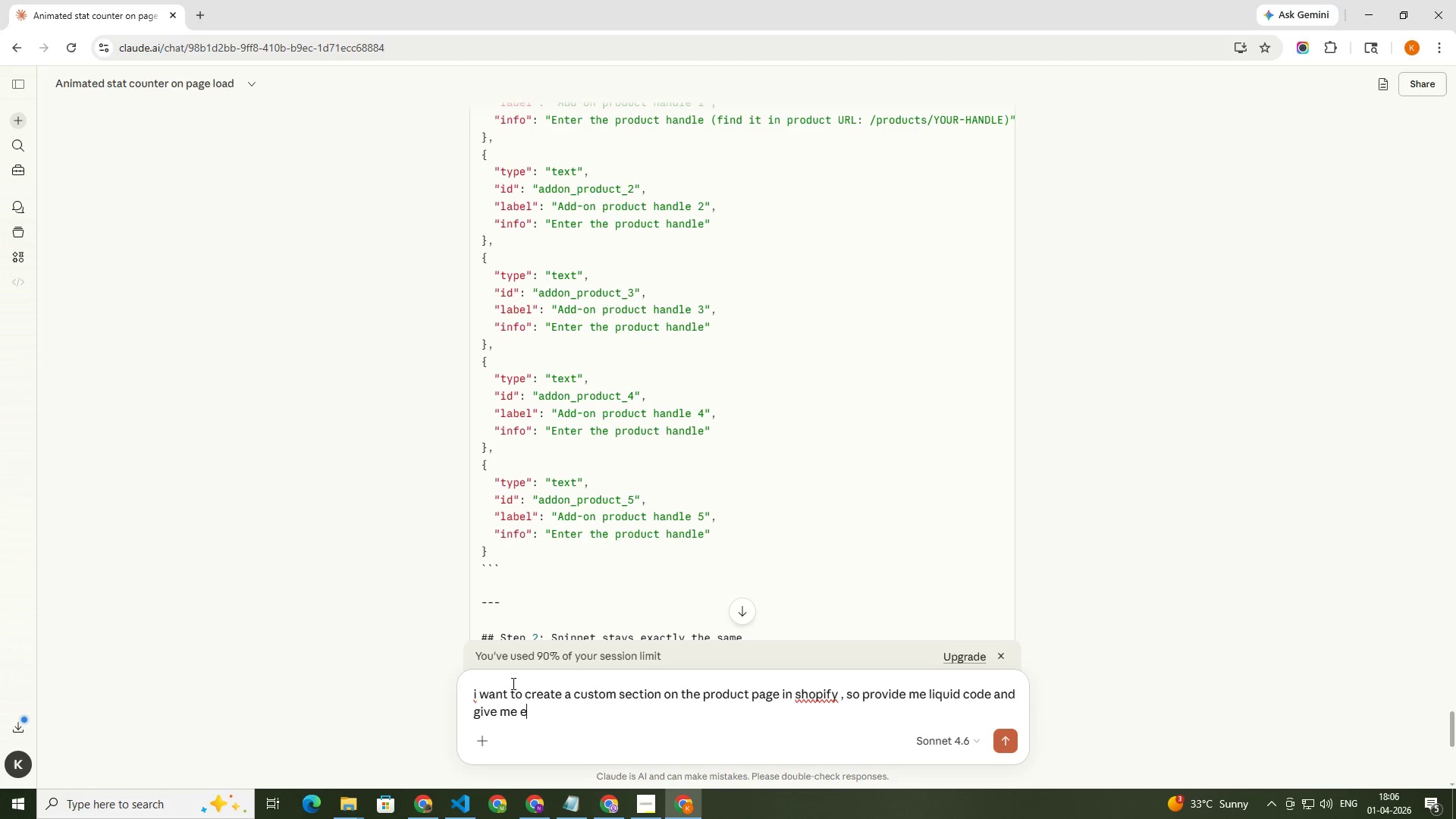 
key(Backspace)
type(proper section)
 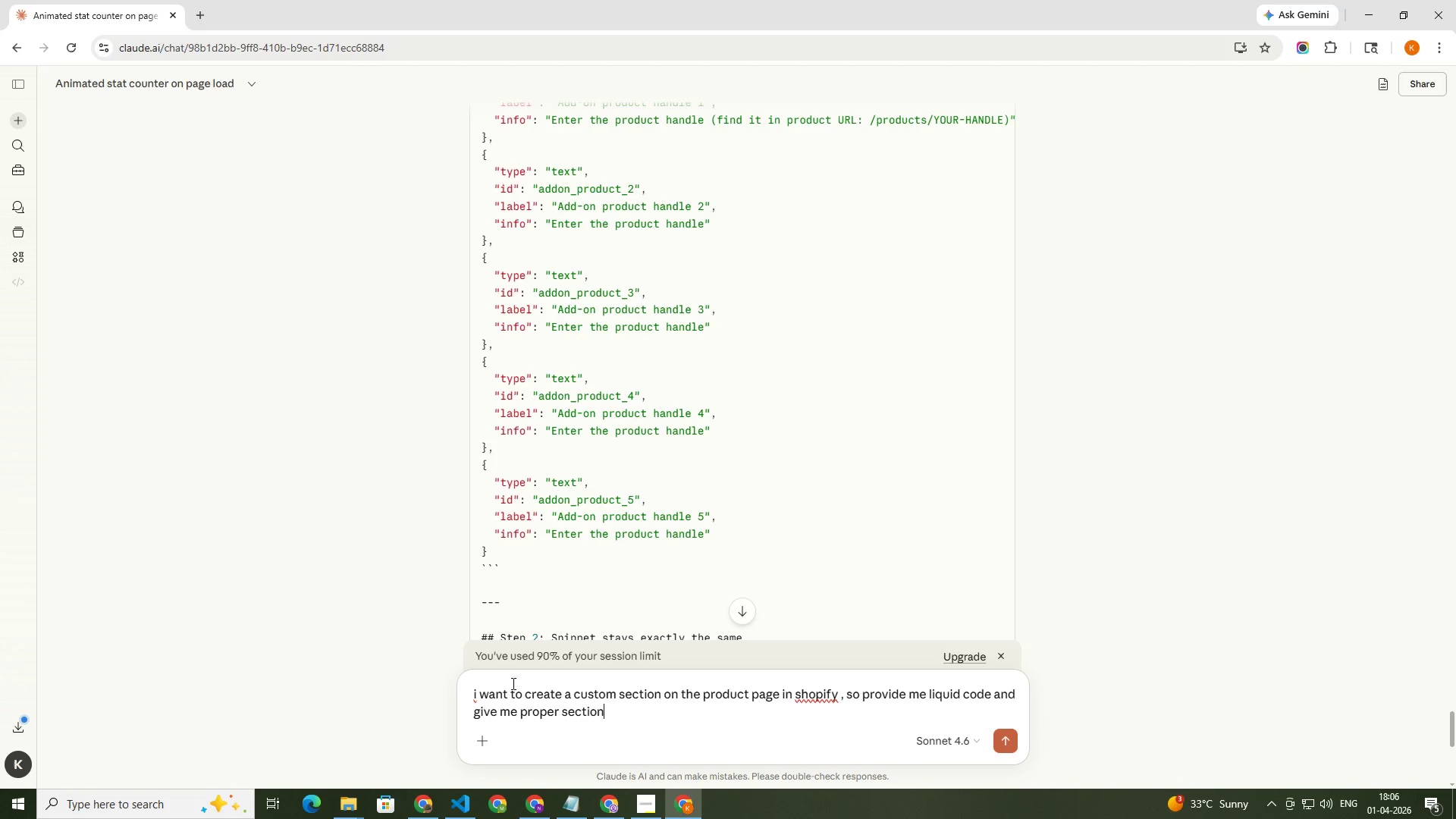 
key(Enter)
 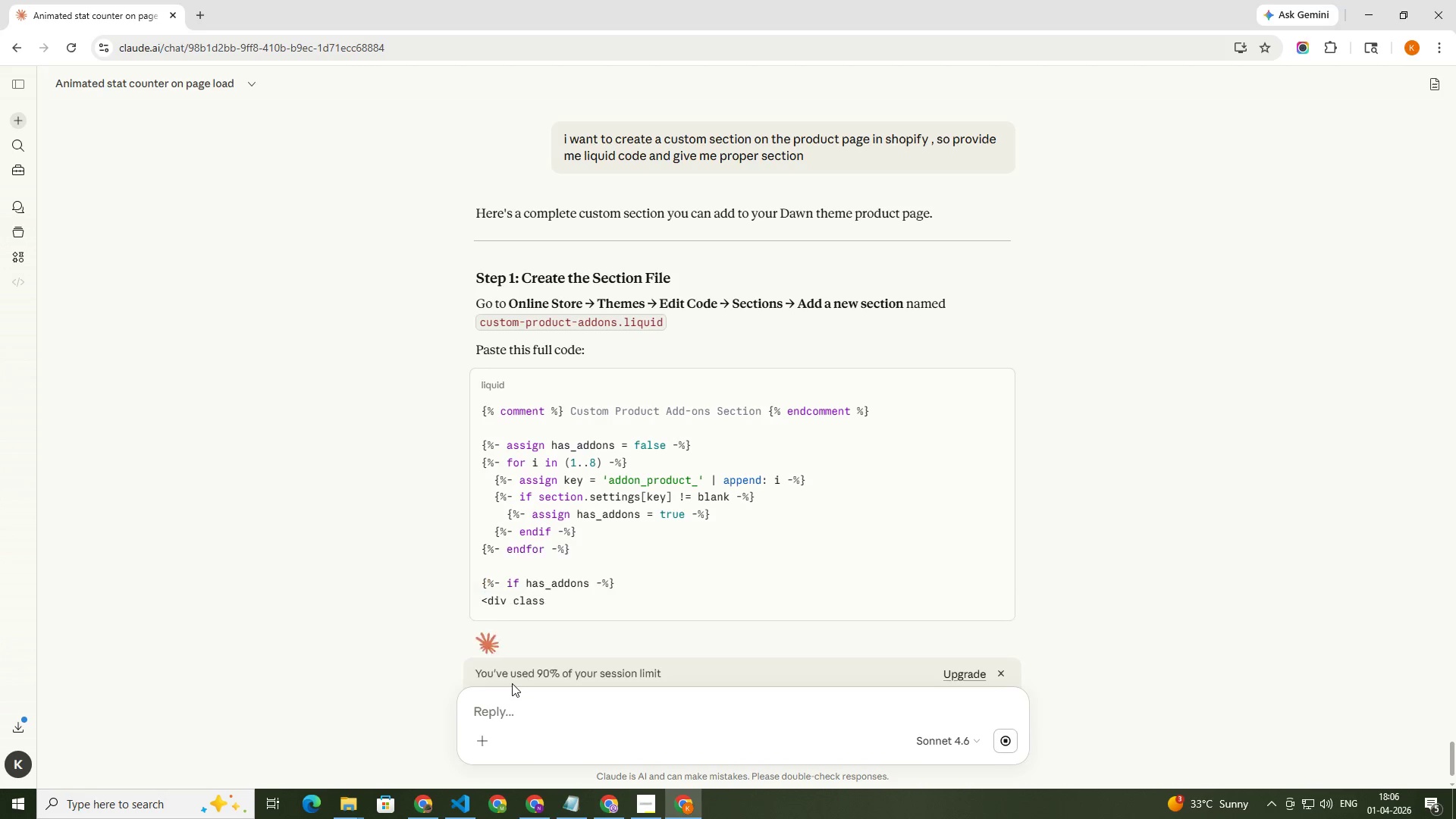 
wait(12.62)
 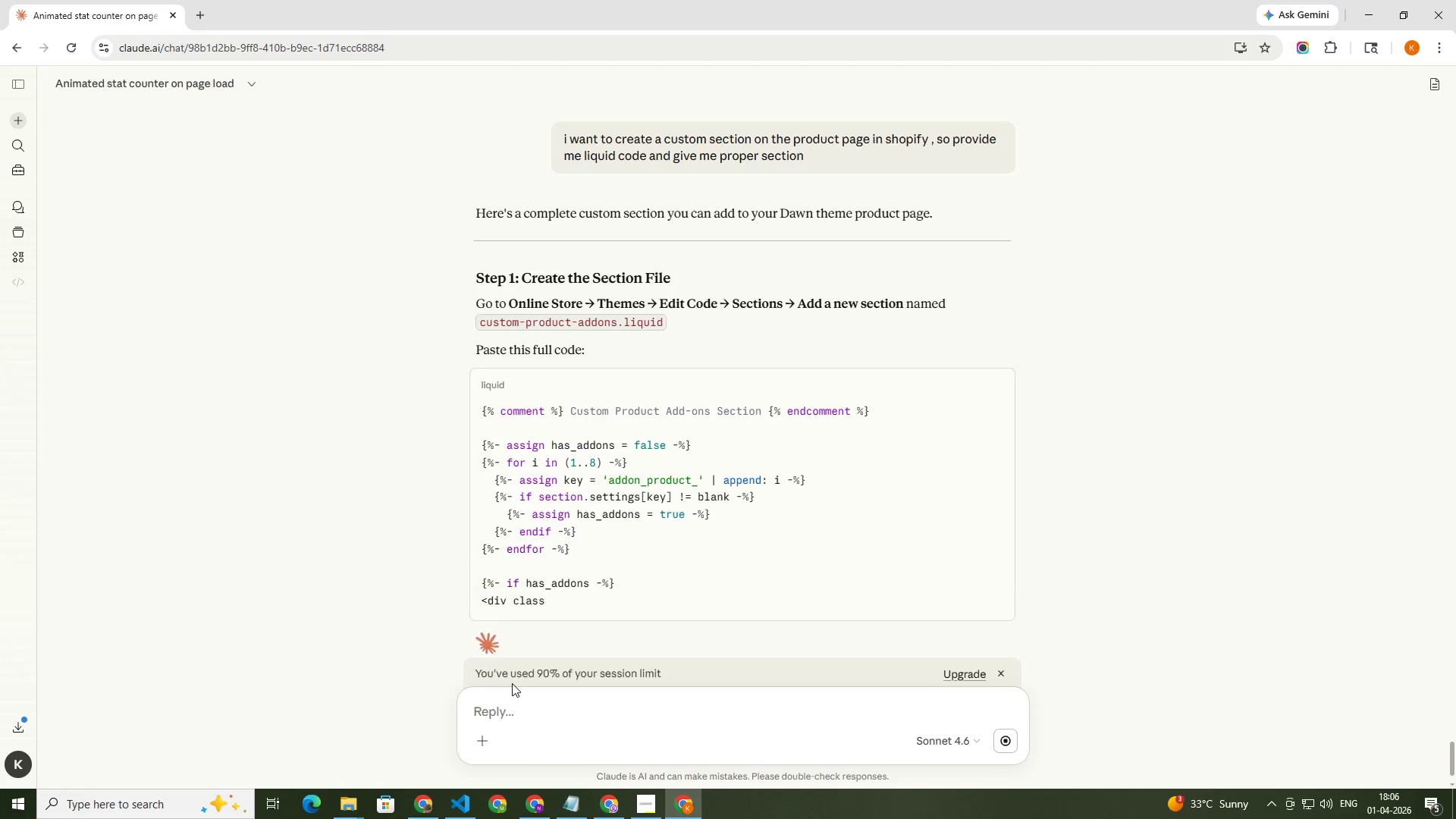 
scroll: coordinate [896, 477], scroll_direction: up, amount: 1.0
 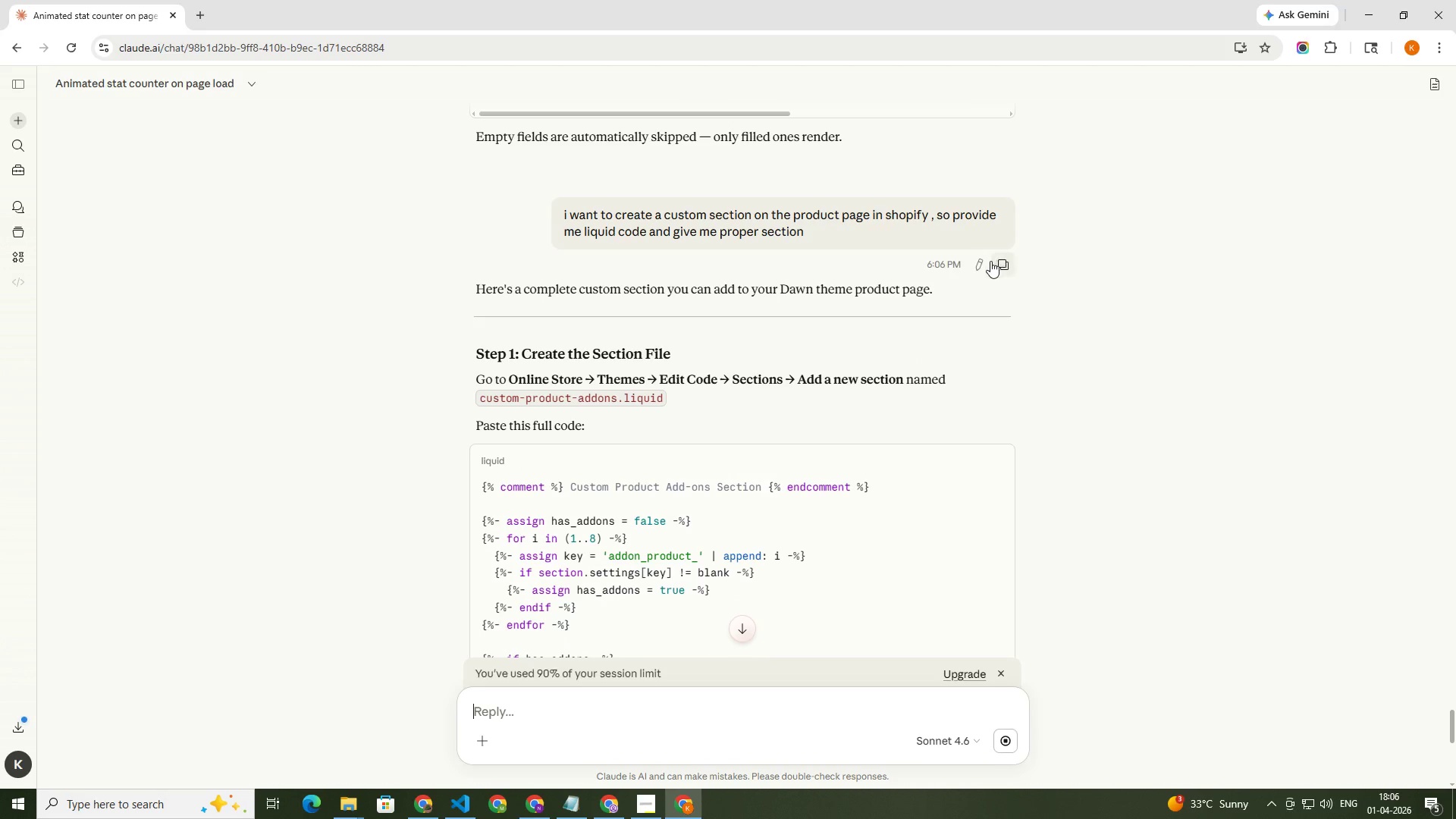 
left_click([998, 263])
 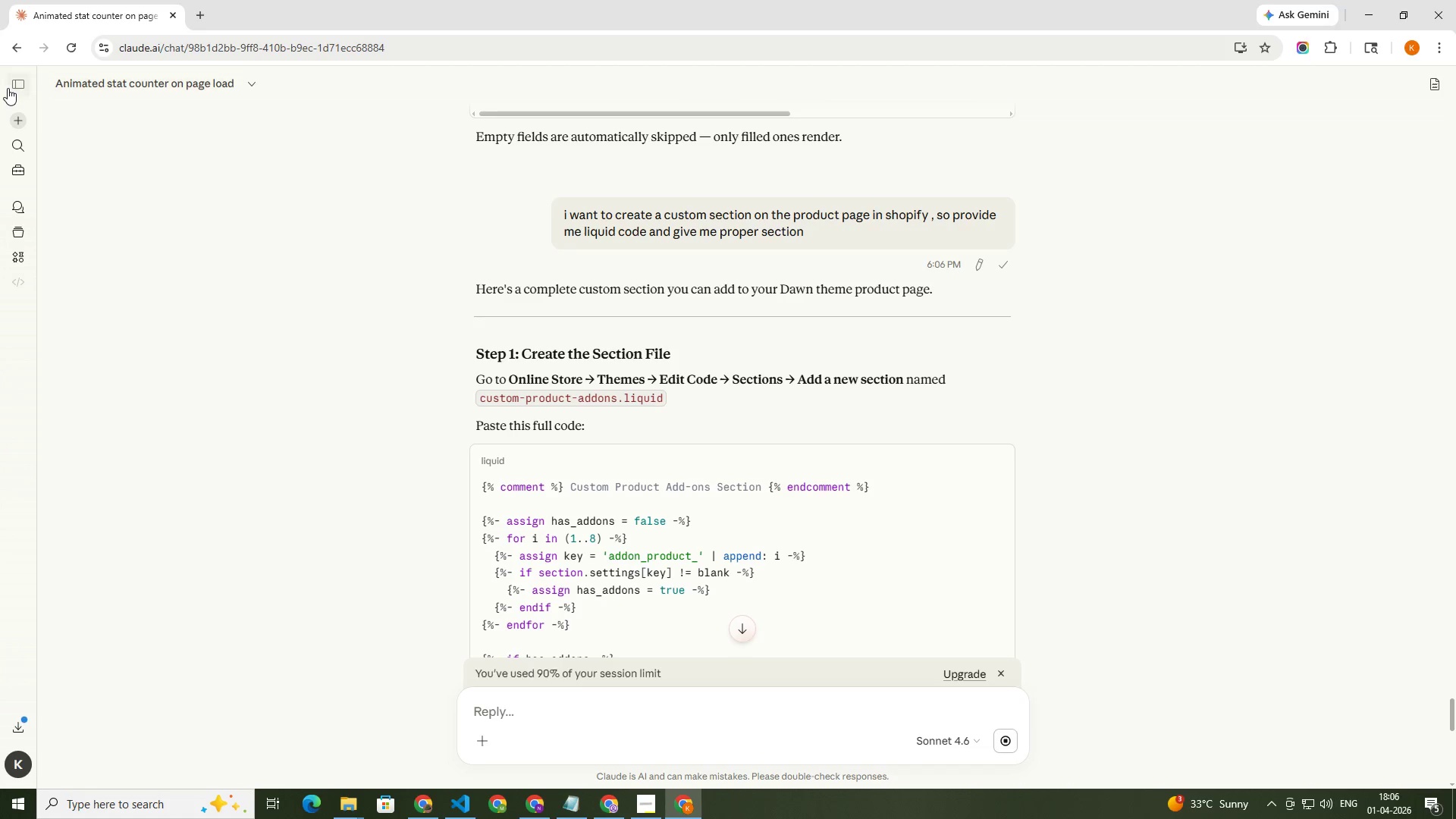 
left_click([18, 118])
 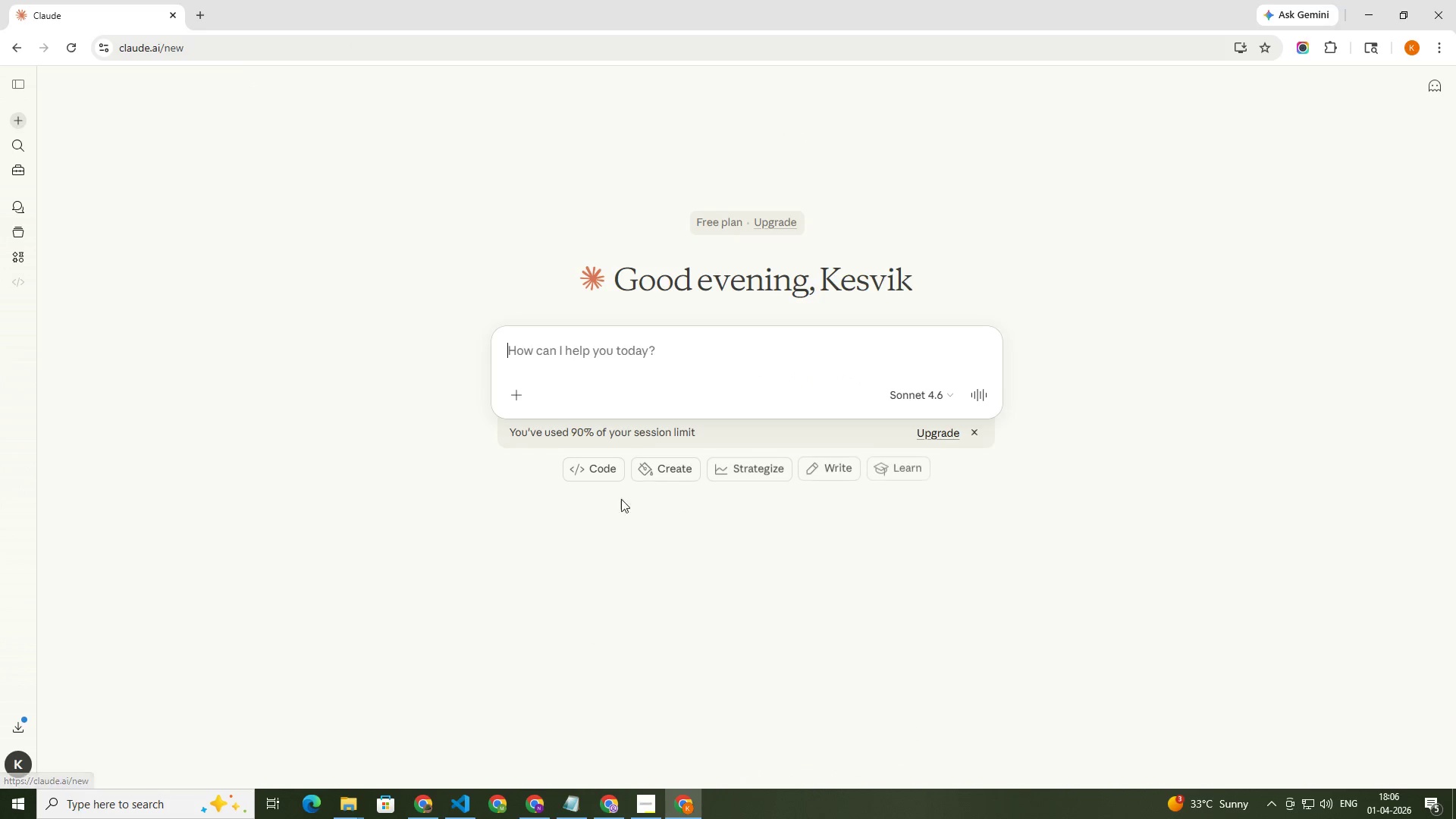 
key(Control+V)
 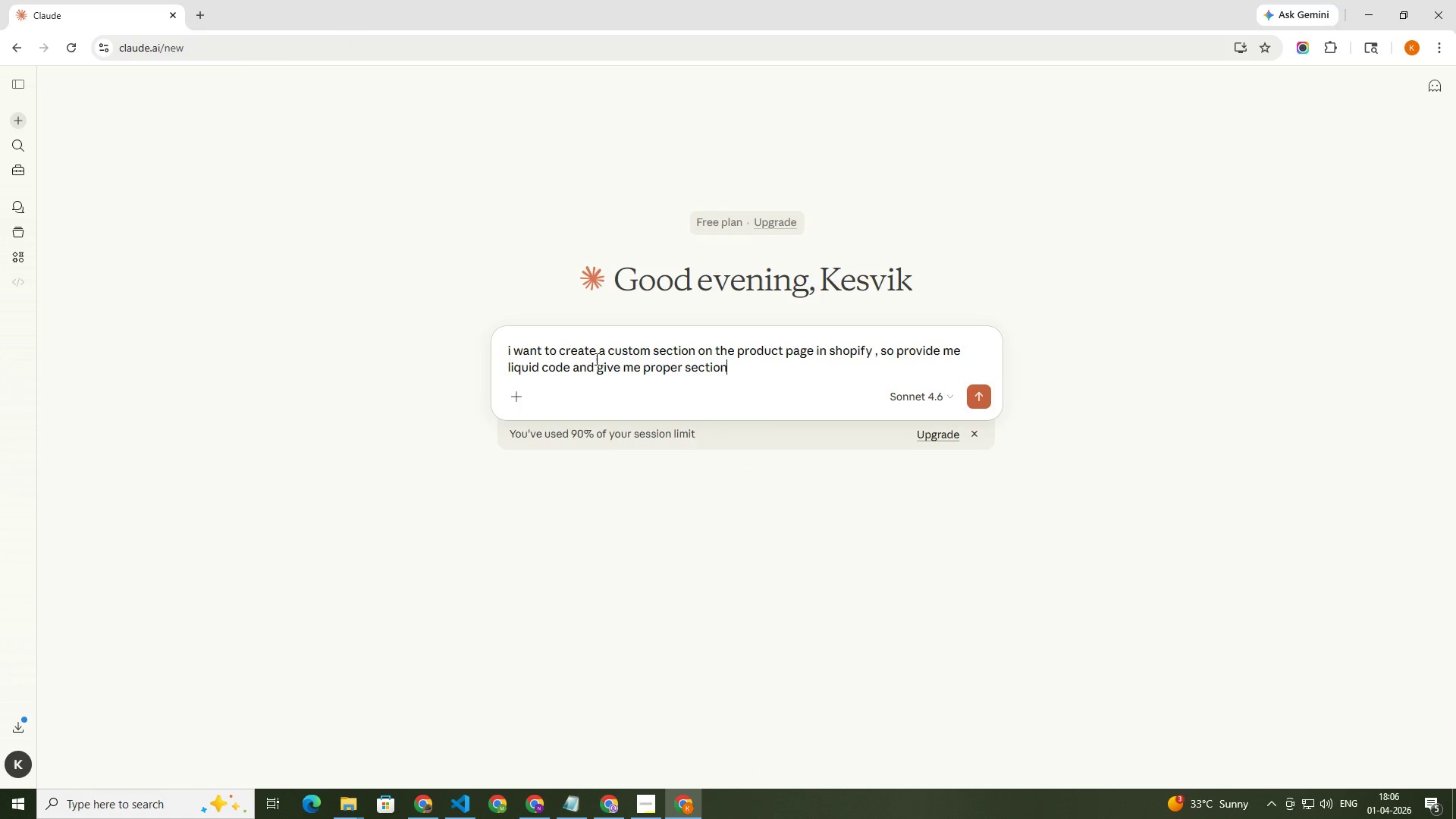 
key(NumpadEnter)
 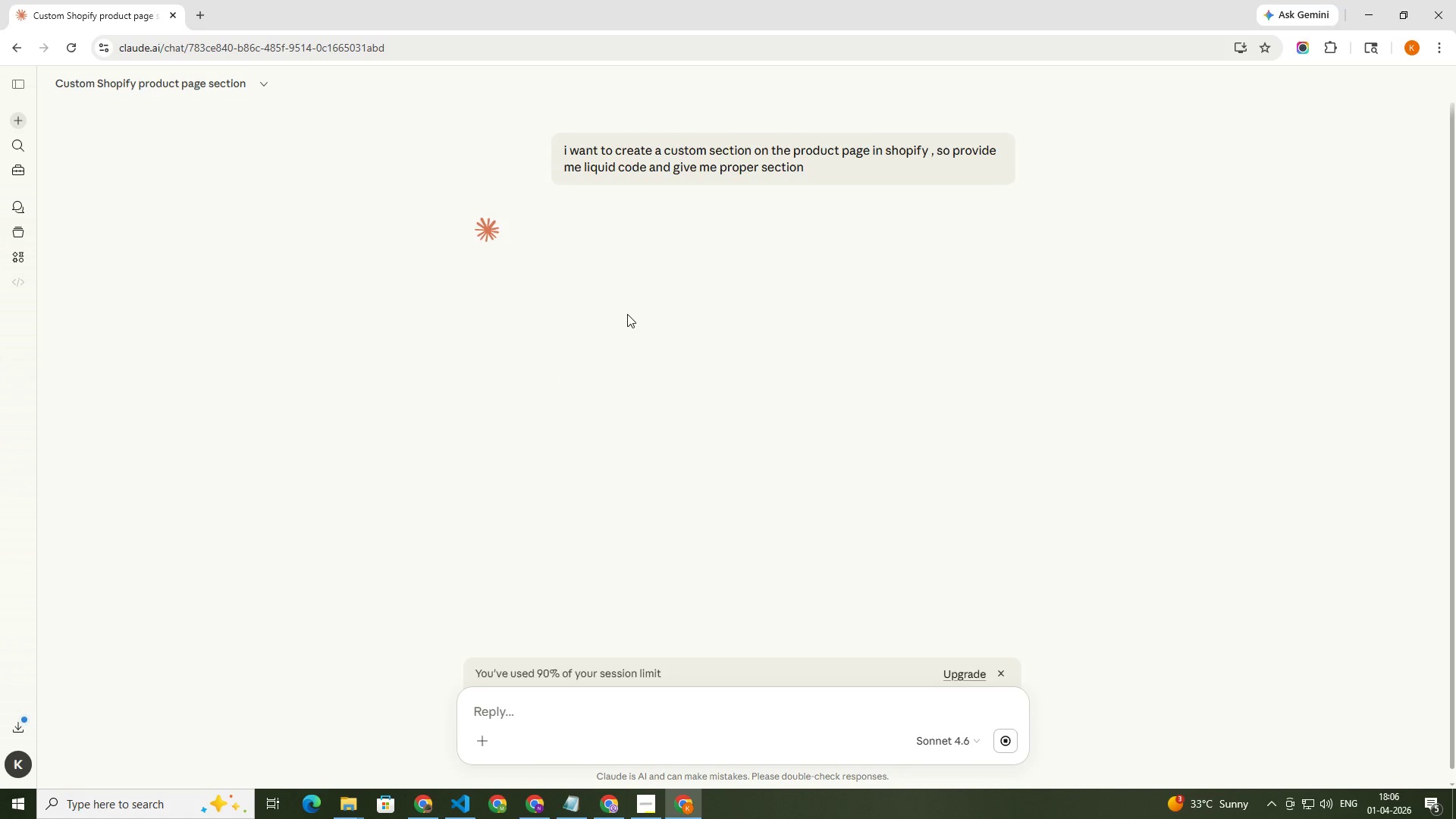 
wait(8.5)
 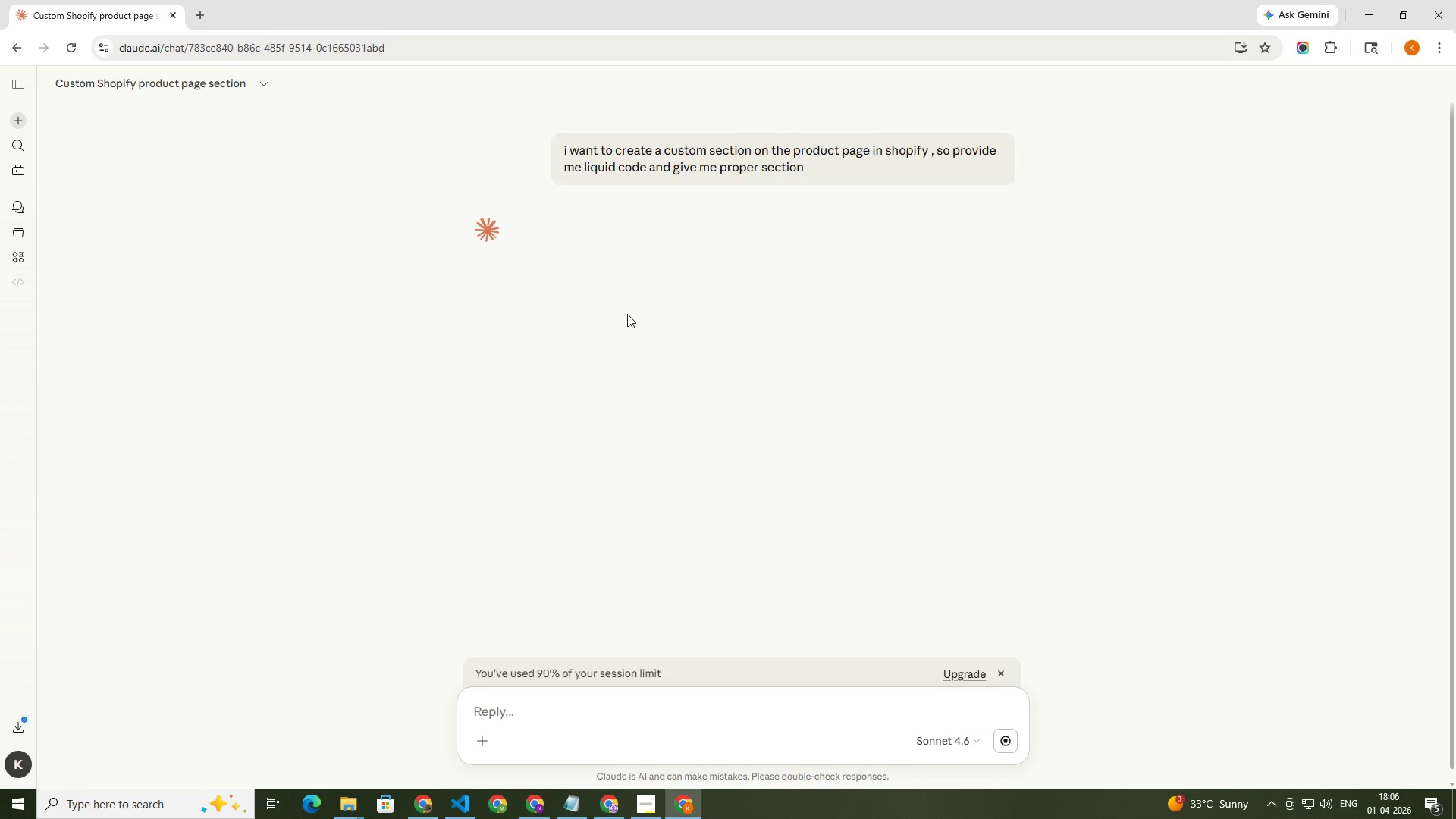 
key(Alt+Tab)
 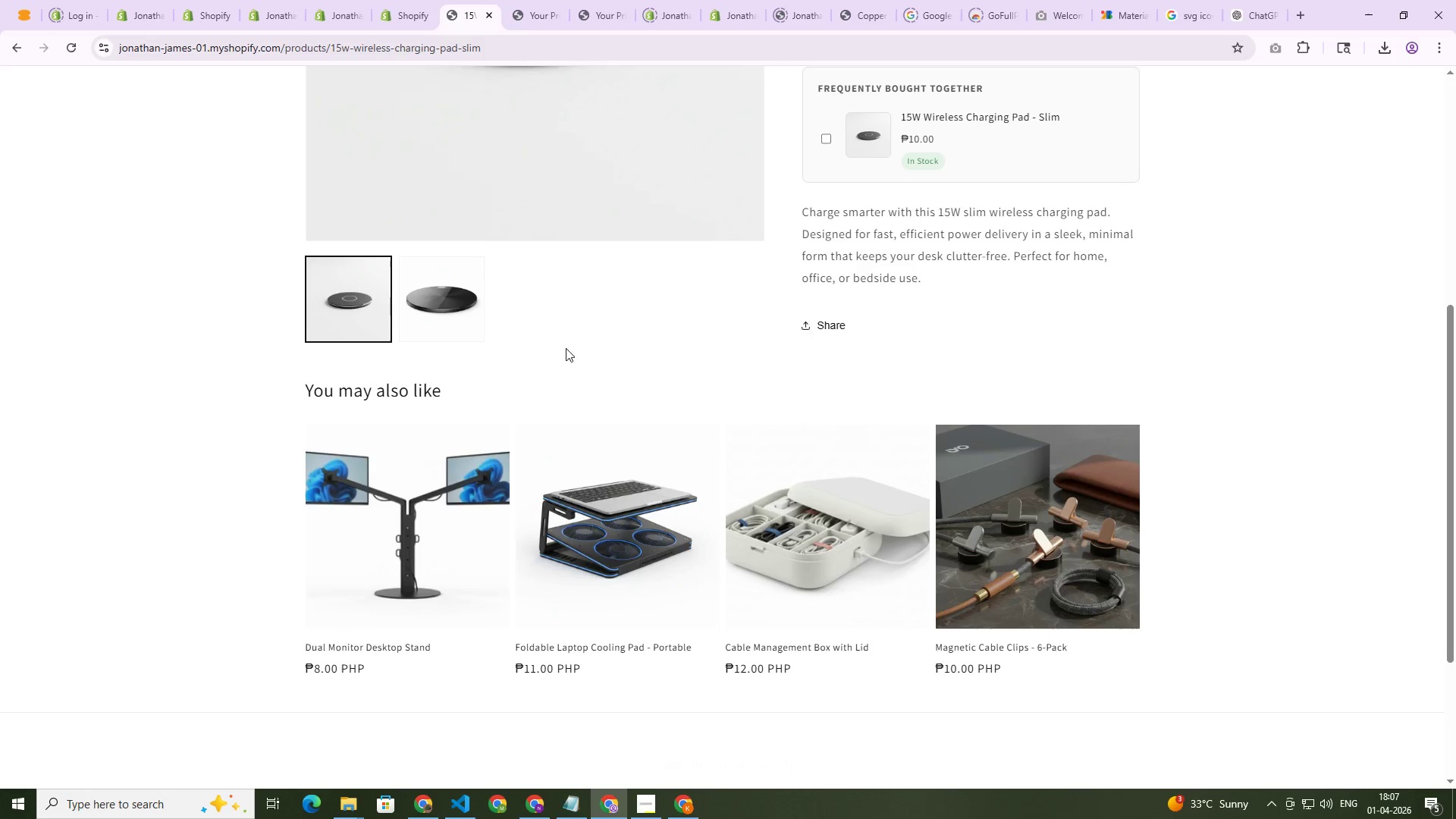 
scroll: coordinate [544, 357], scroll_direction: down, amount: 2.0
 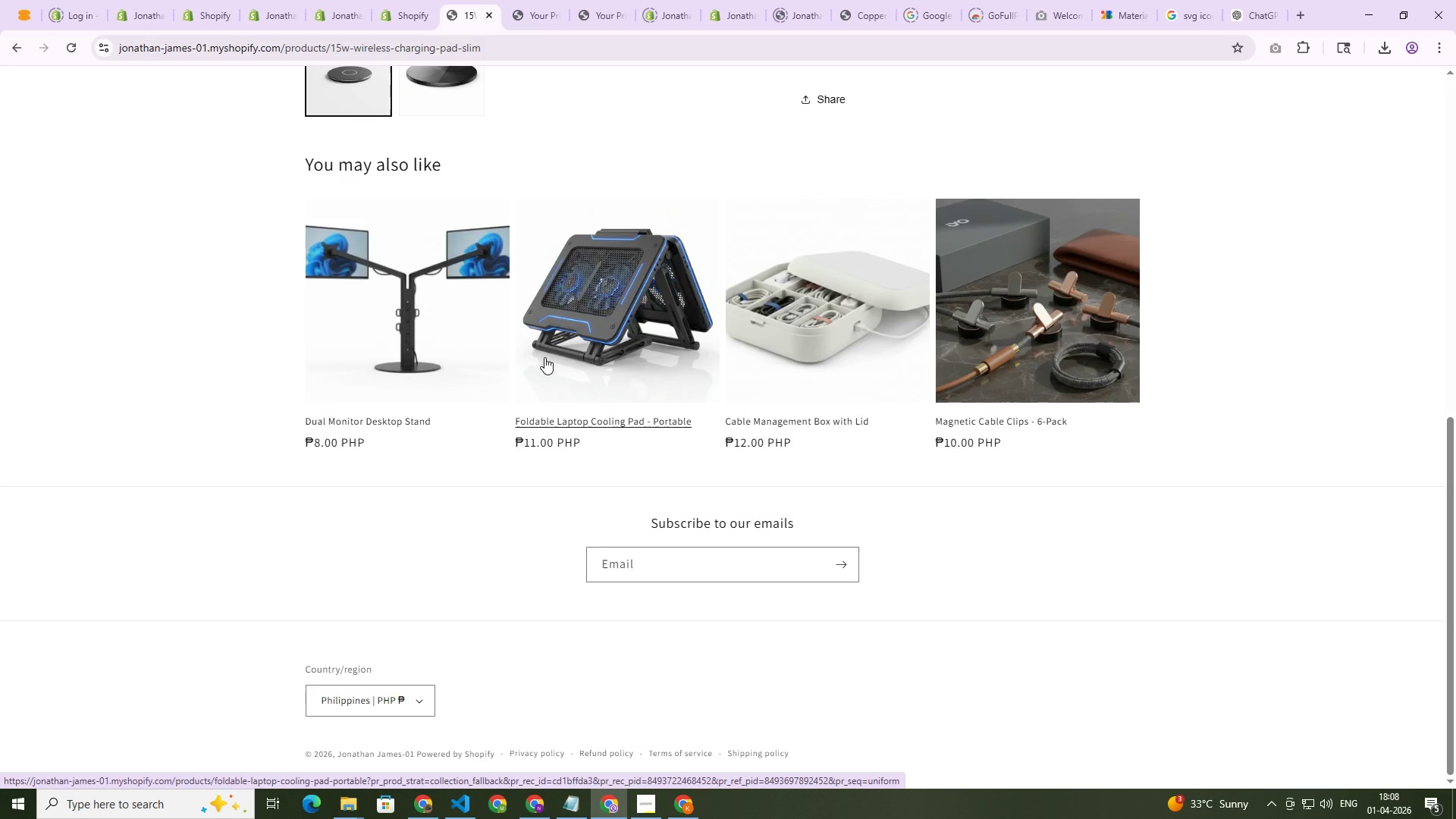 
wait(67.55)
 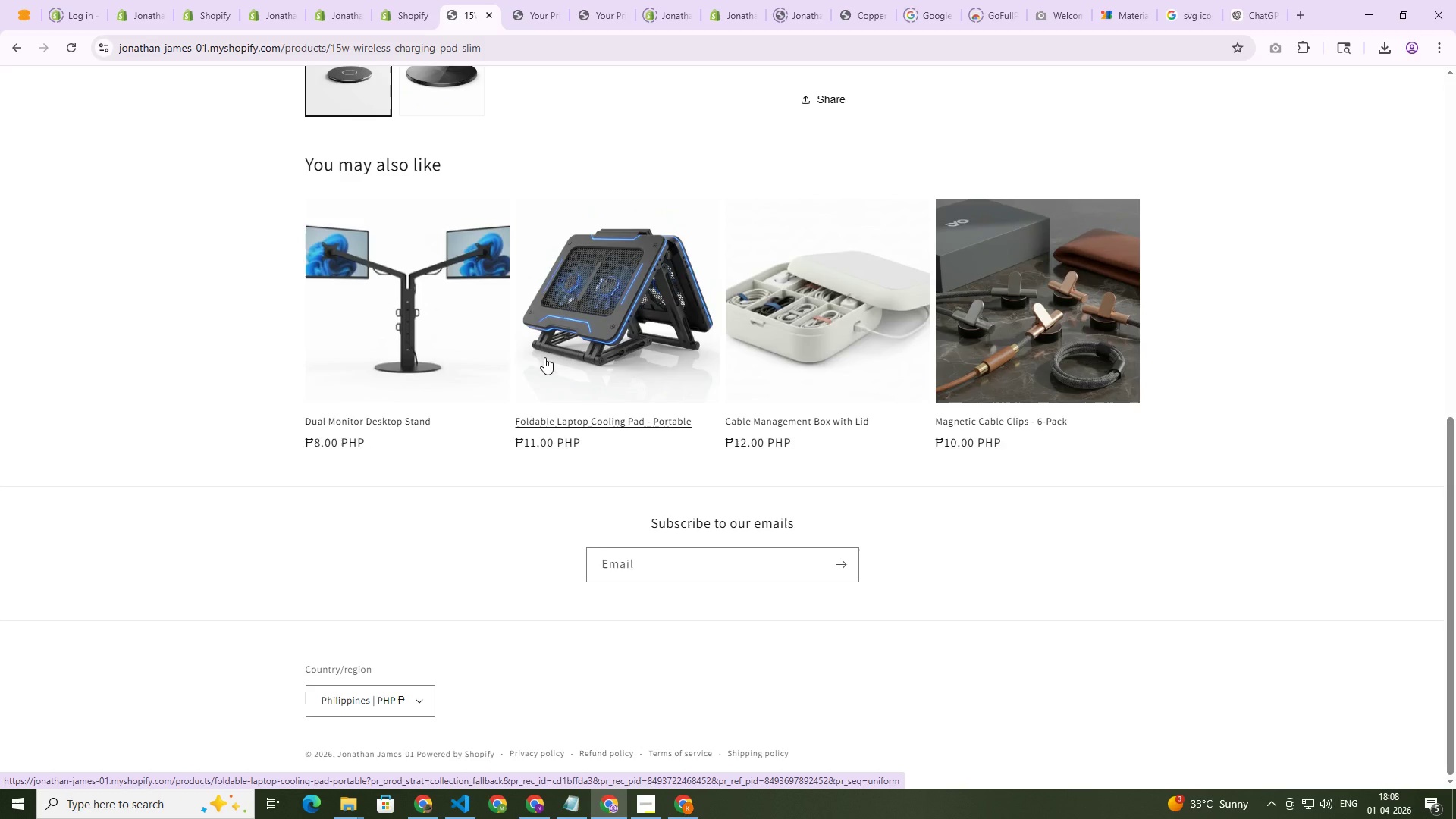 
key(Alt+AltLeft)
 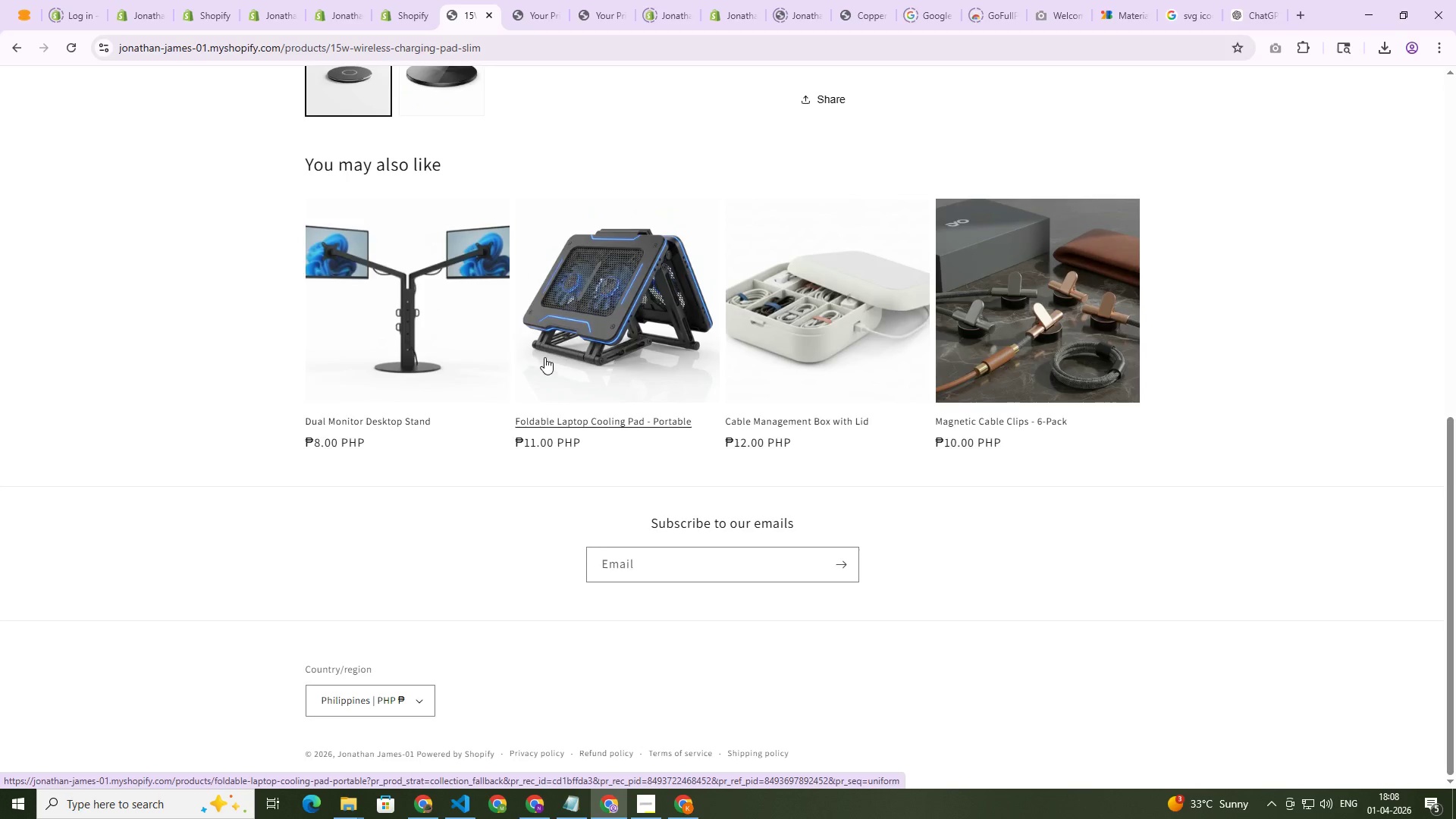 
key(Alt+Tab)
 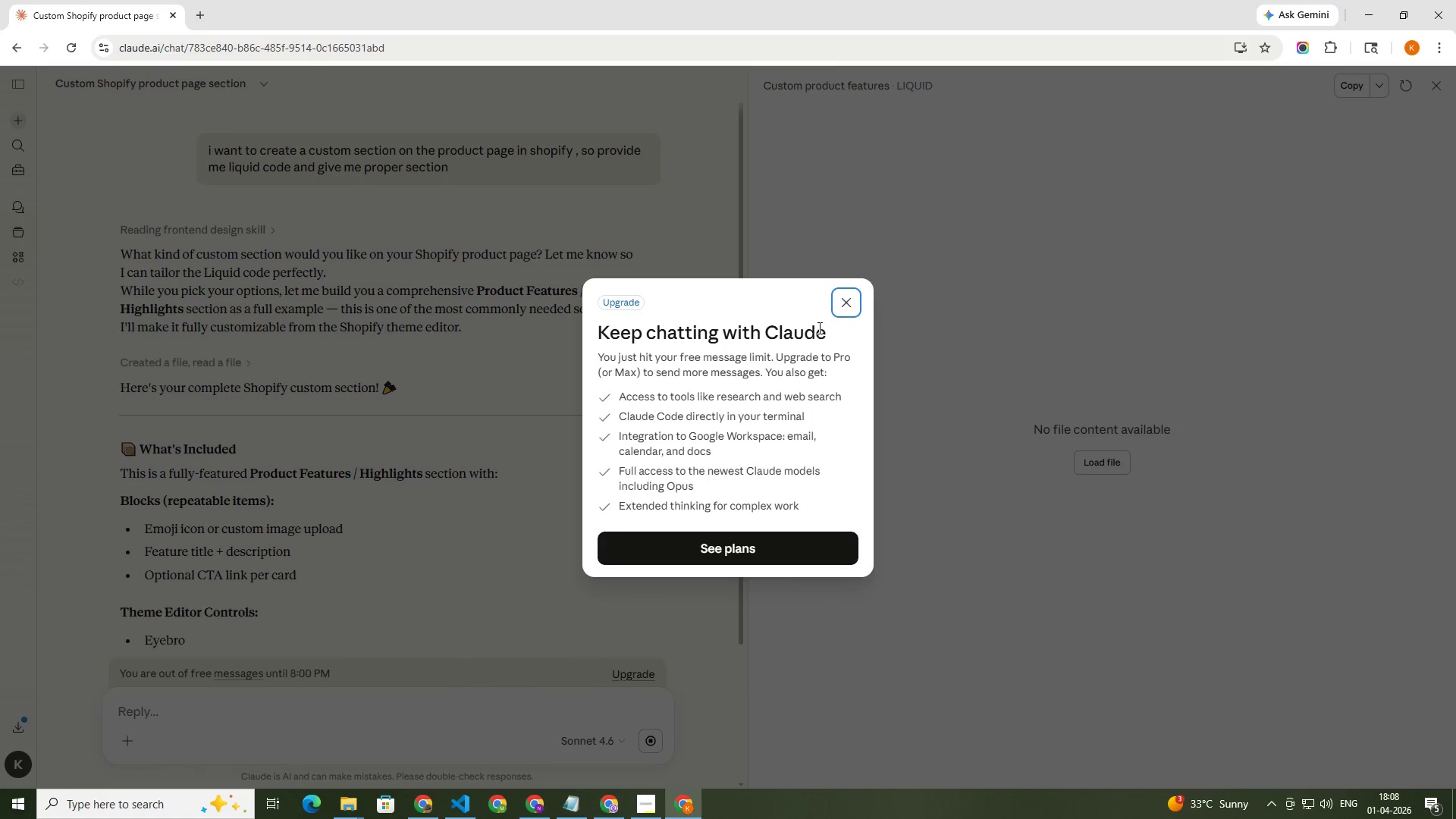 
left_click([851, 307])
 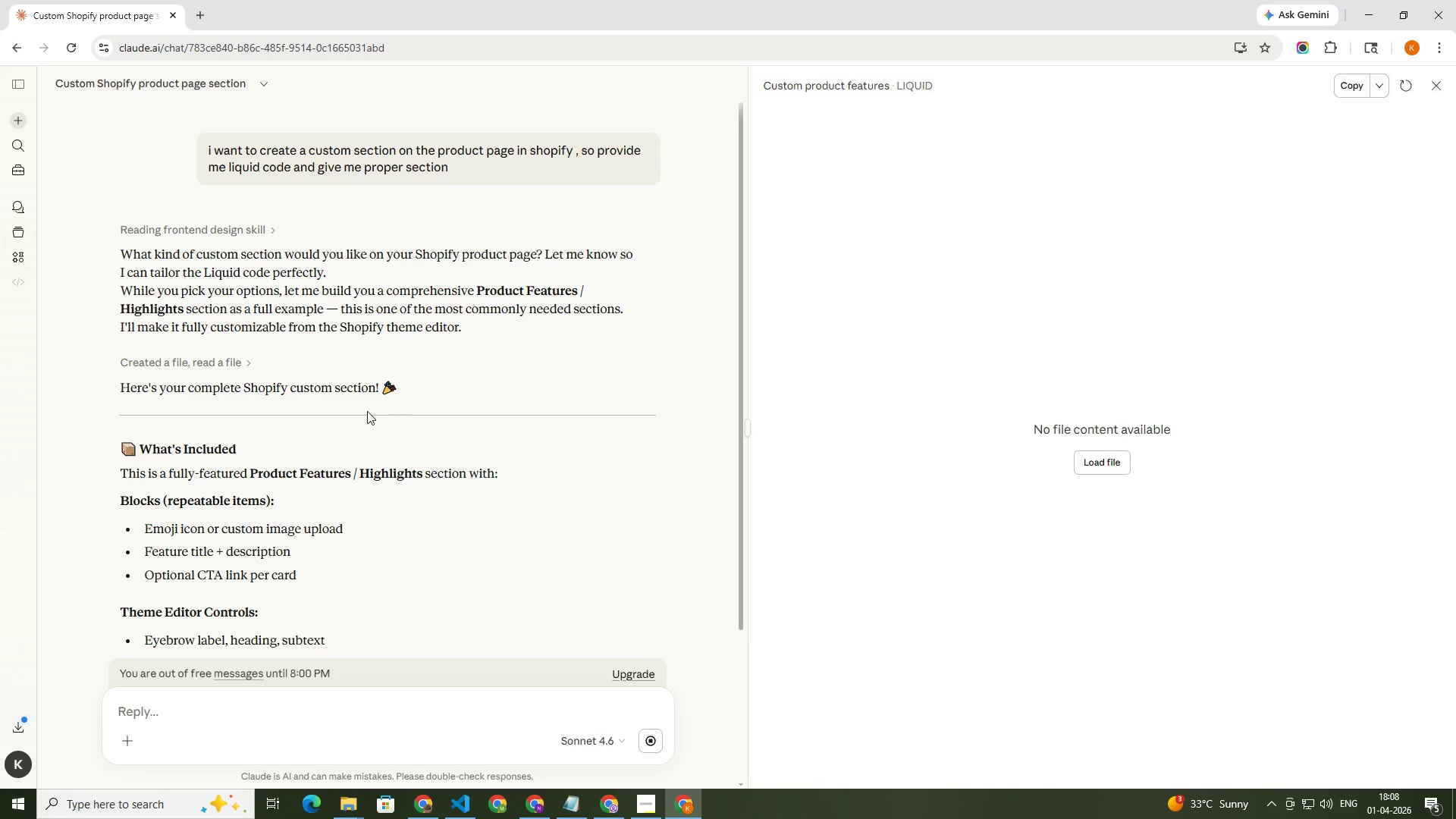 
scroll: coordinate [554, 510], scroll_direction: down, amount: 8.0
 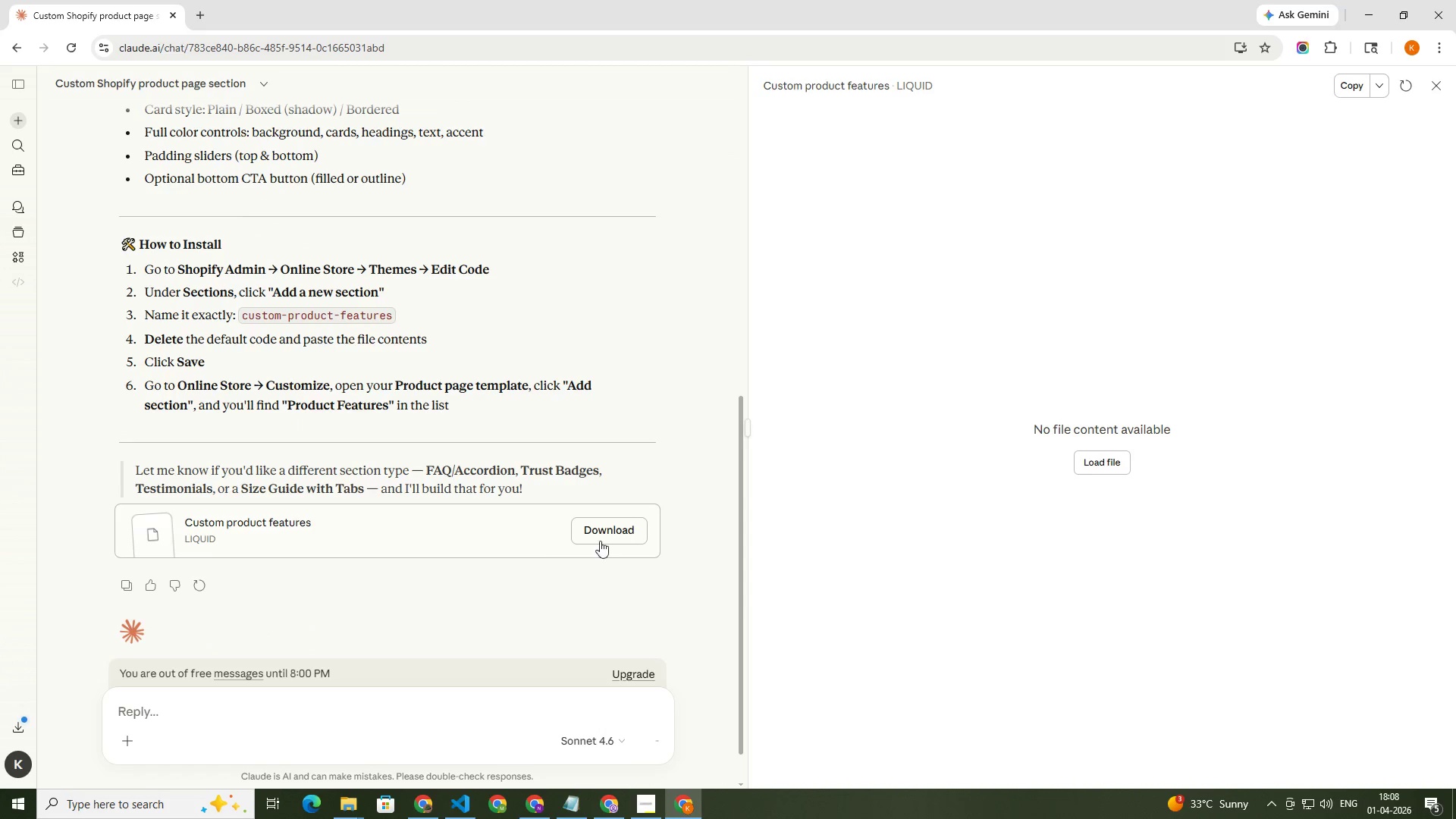 
left_click([601, 528])
 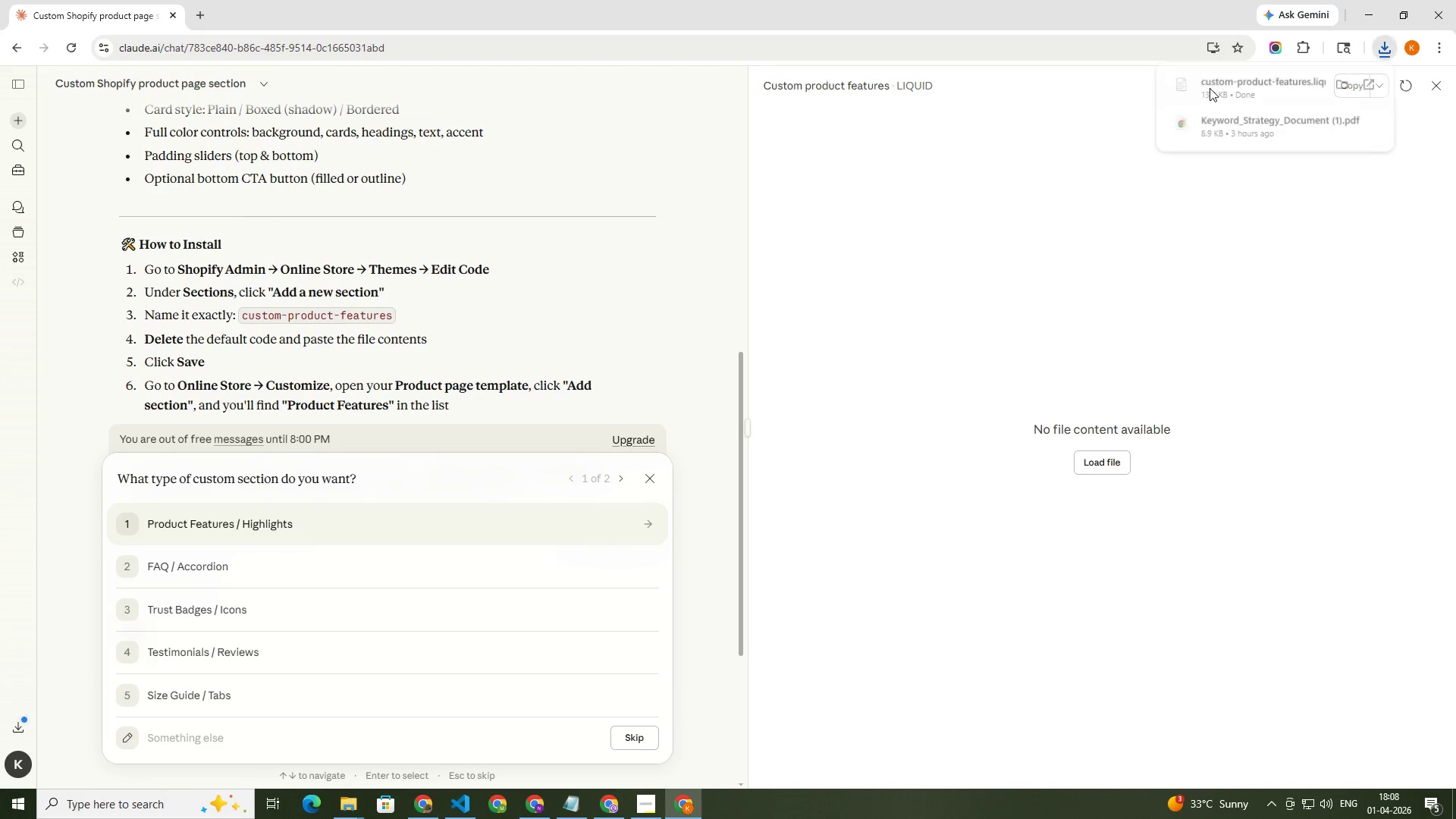 
left_click([1239, 76])
 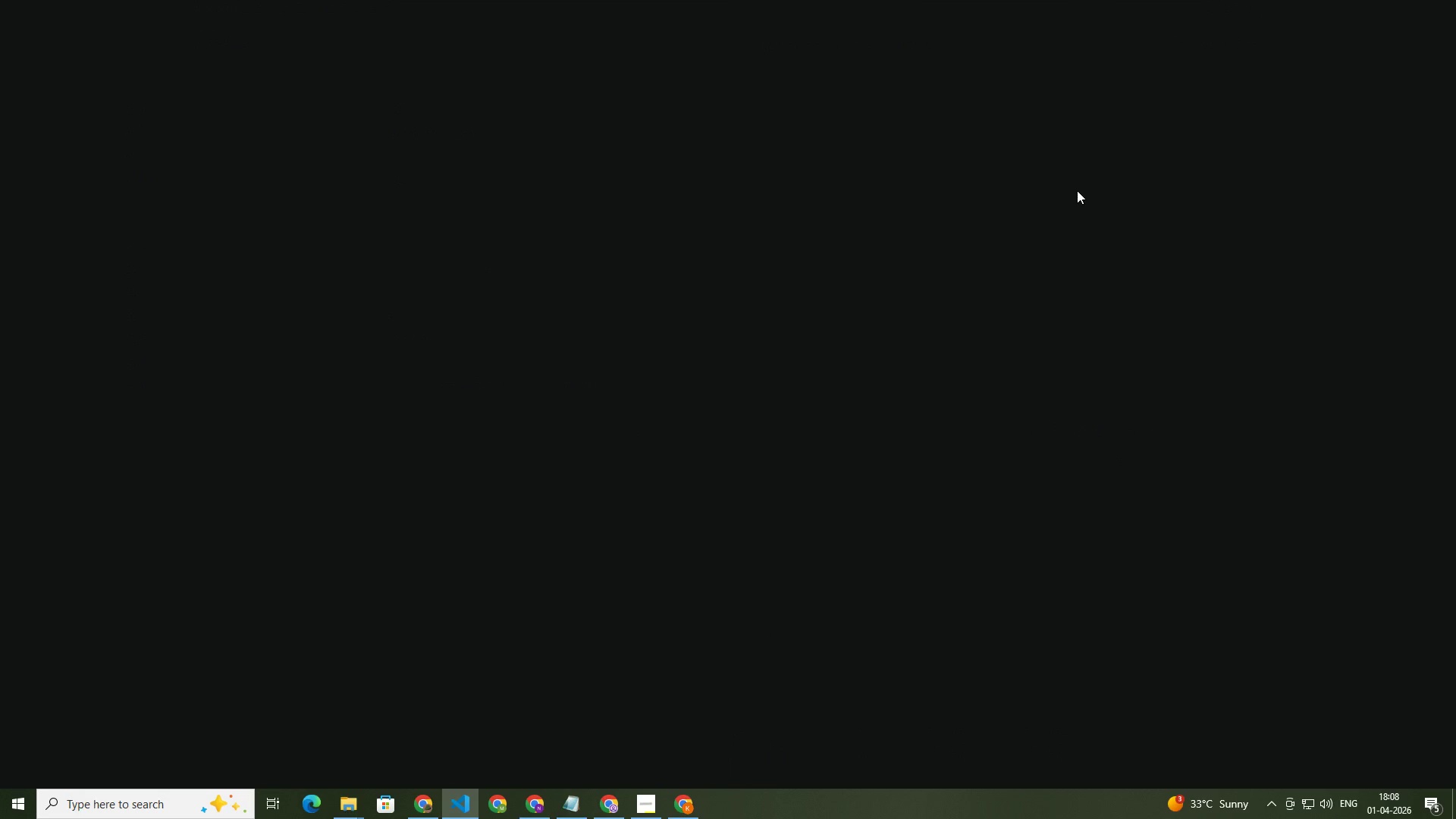 
left_click([764, 330])
 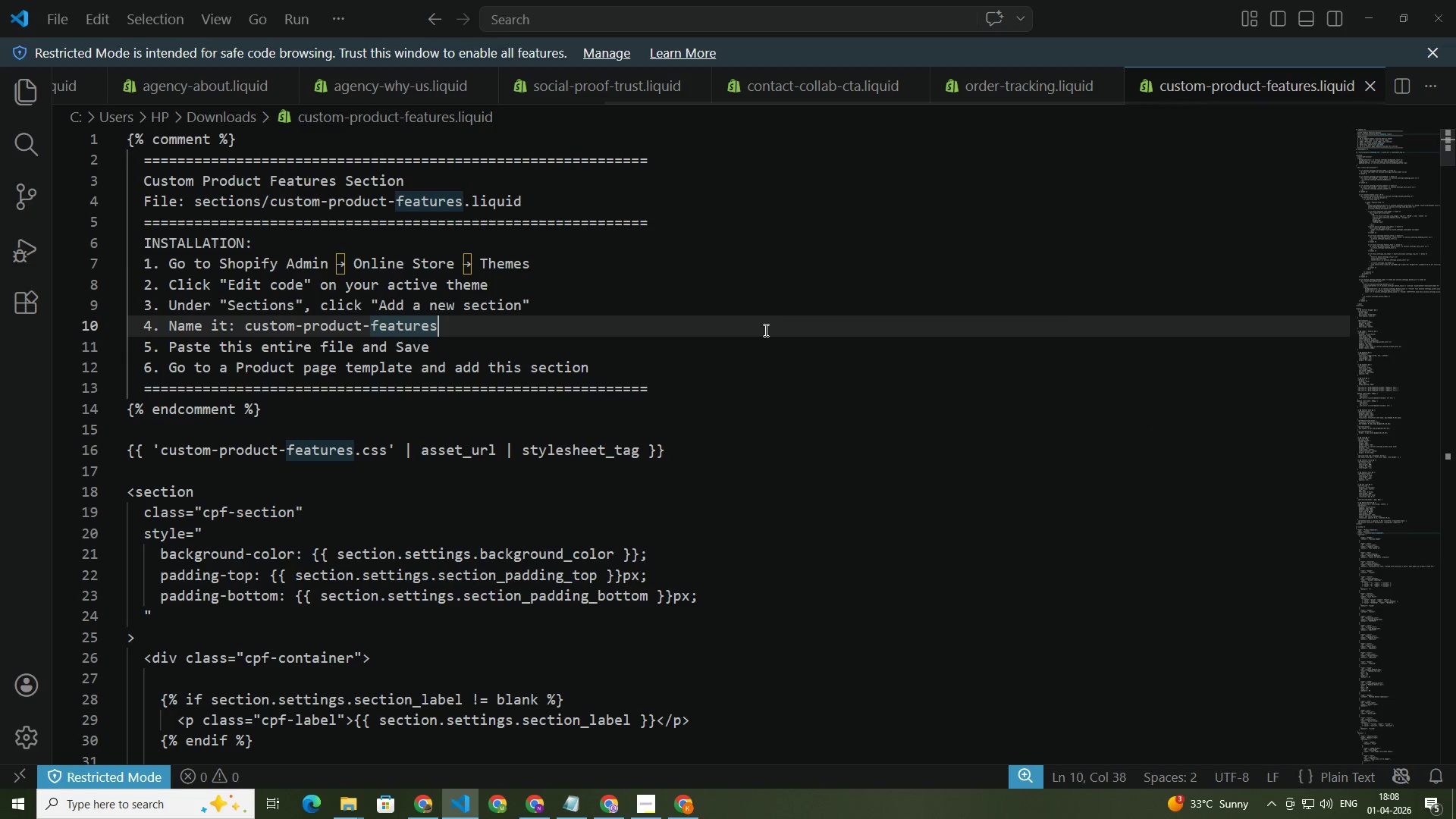 
key(Control+A)
 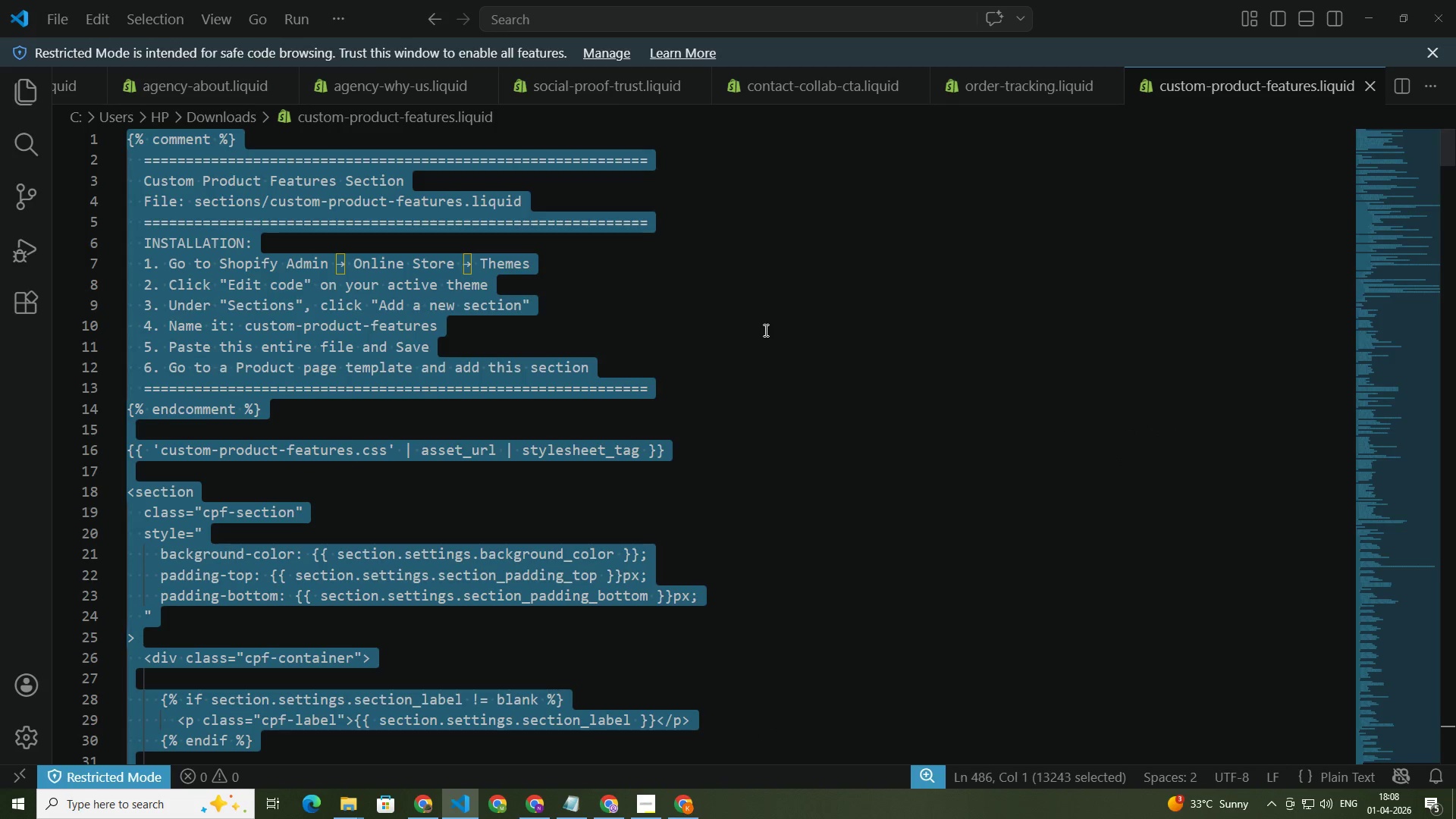 
key(Control+C)
 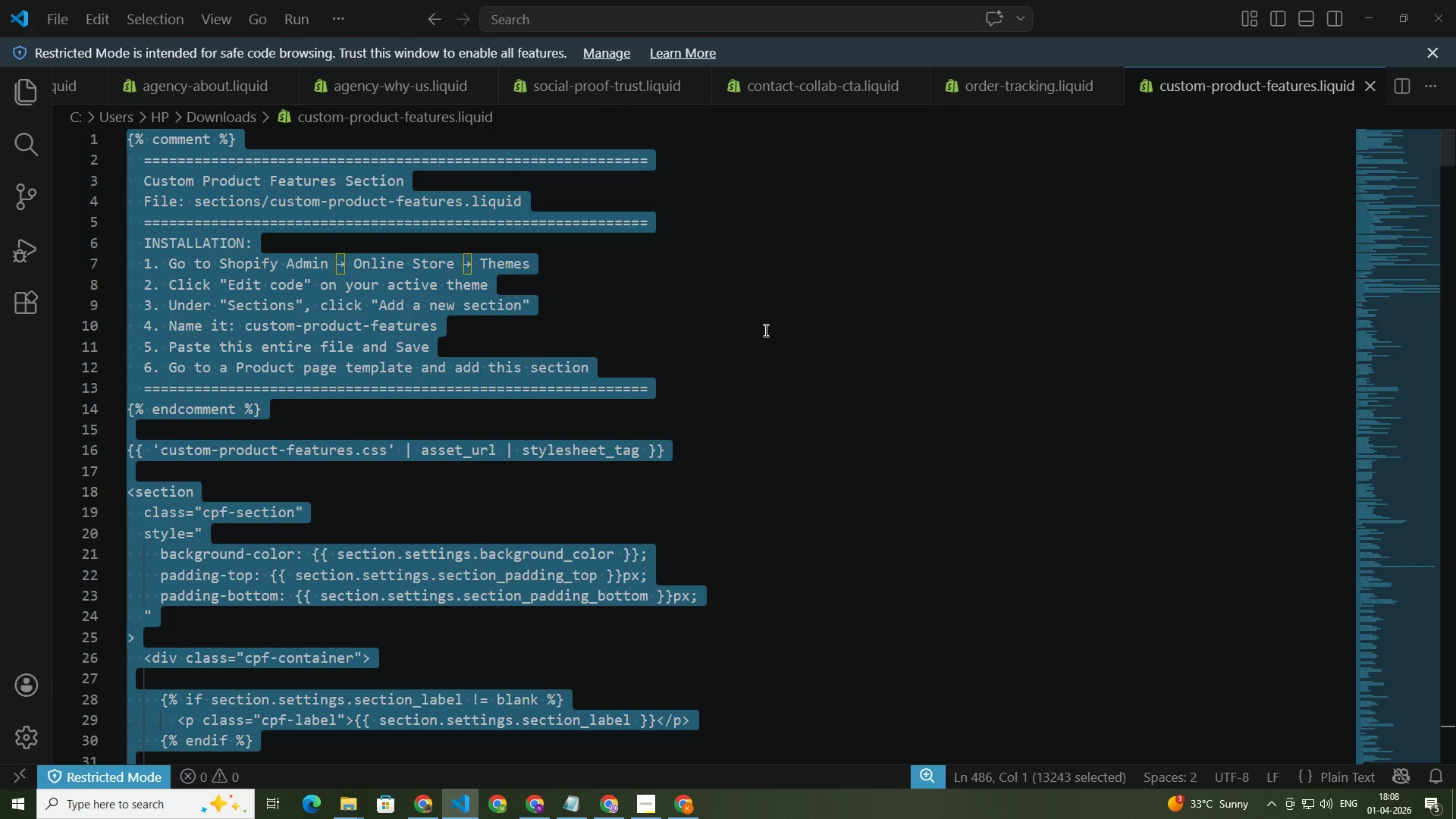 
key(Control+C)
 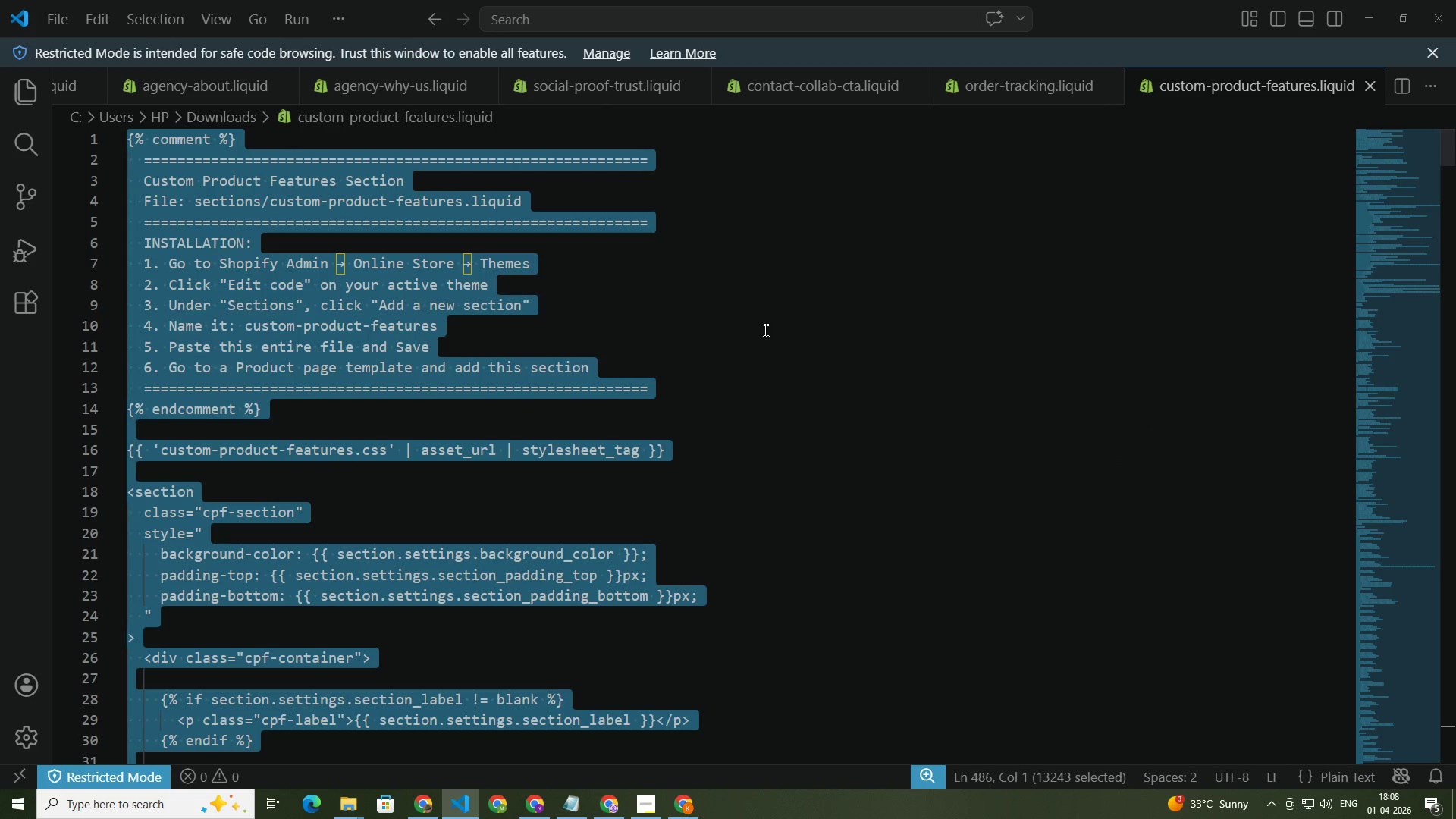 
key(Control+C)
 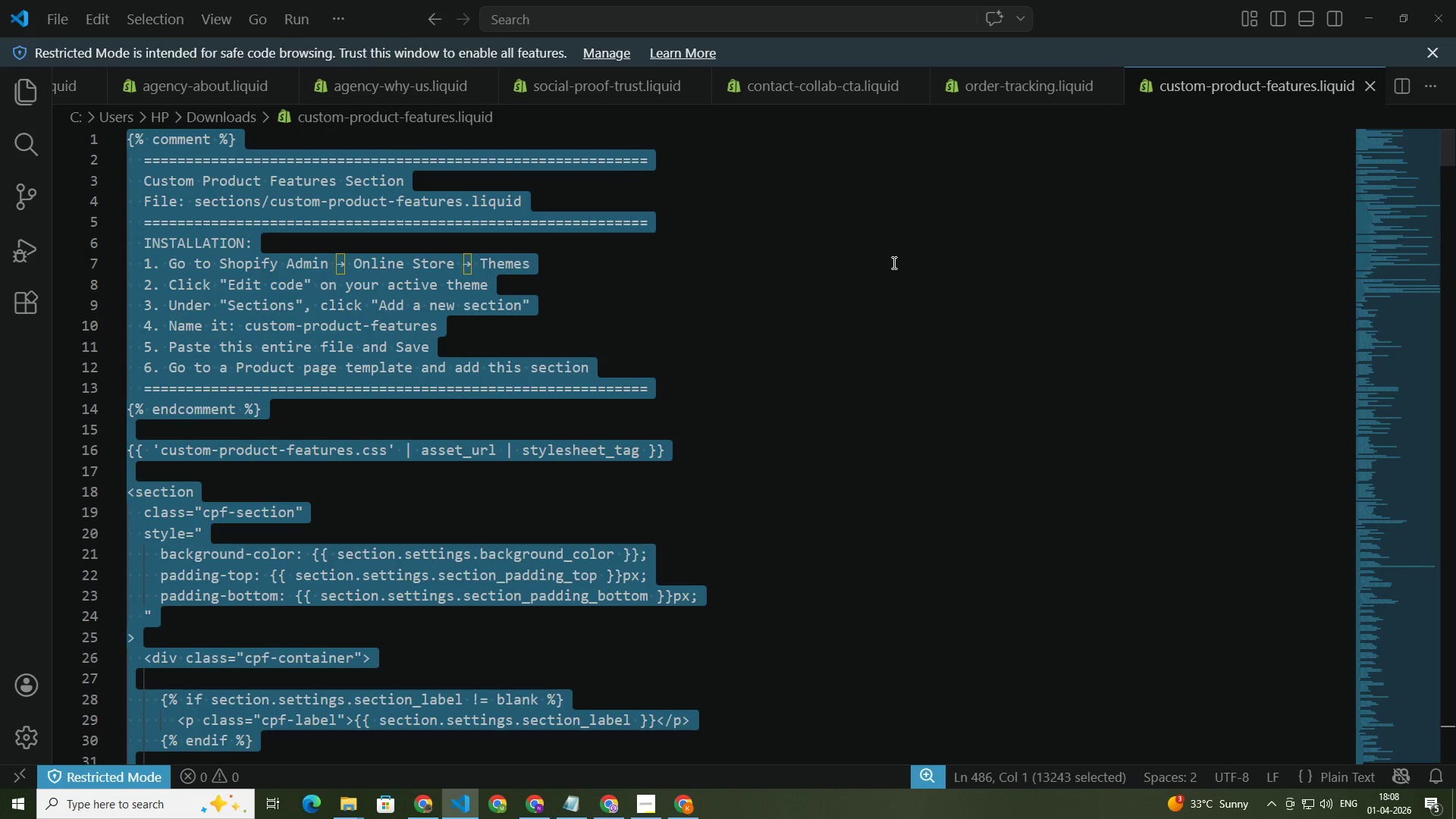 
key(Alt+Tab)
 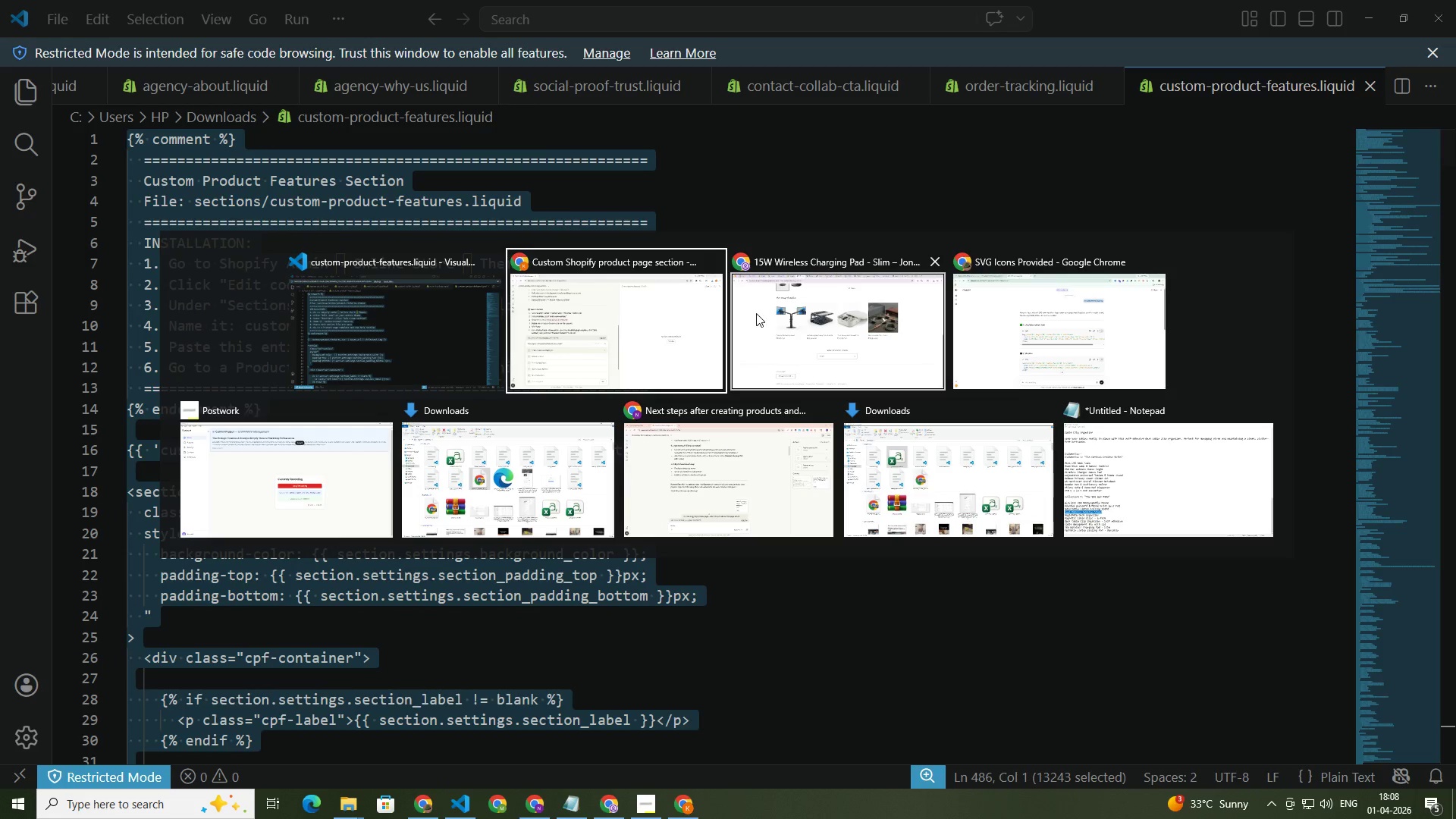 
left_click([756, 313])
 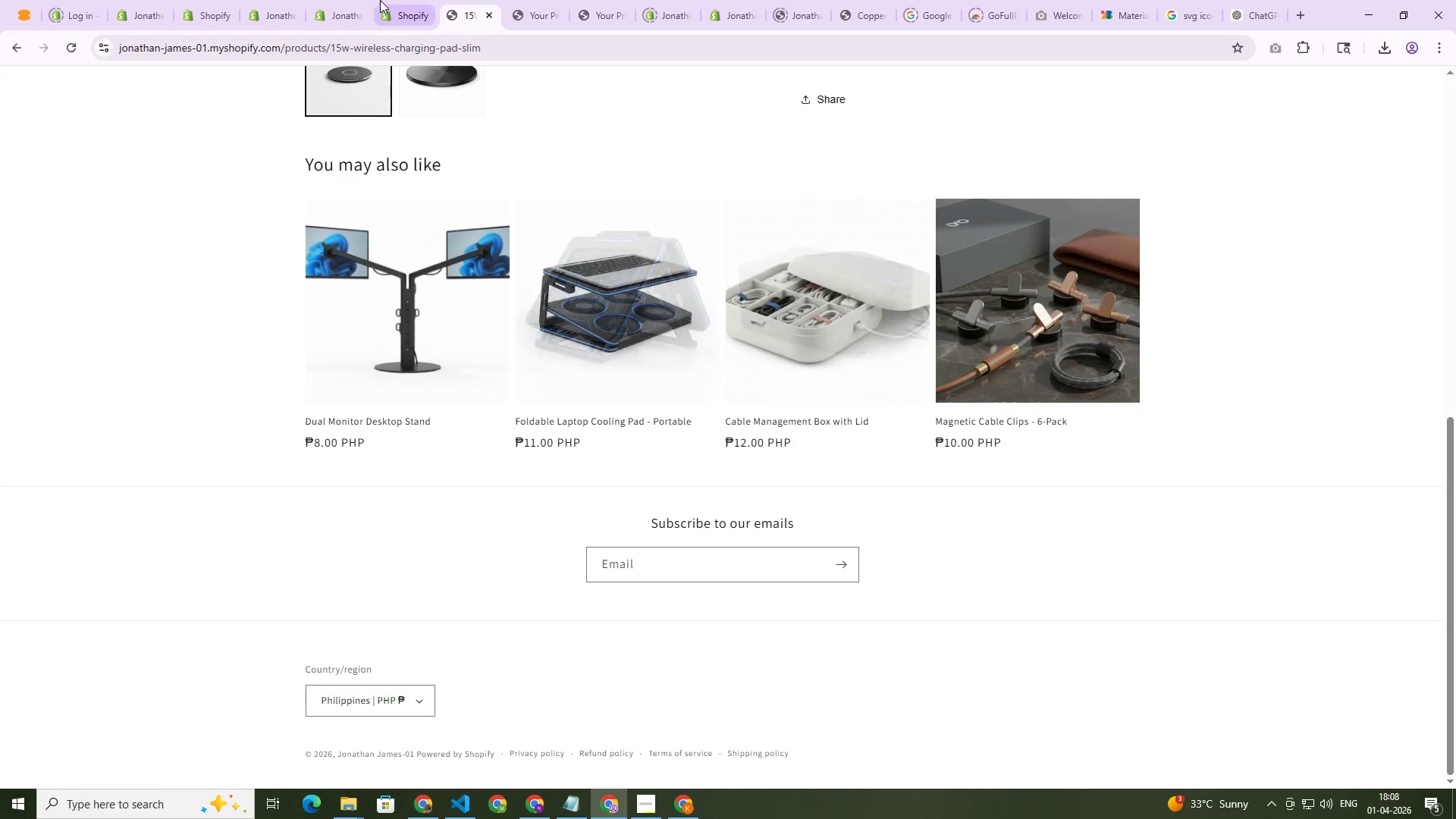 
left_click([398, 0])
 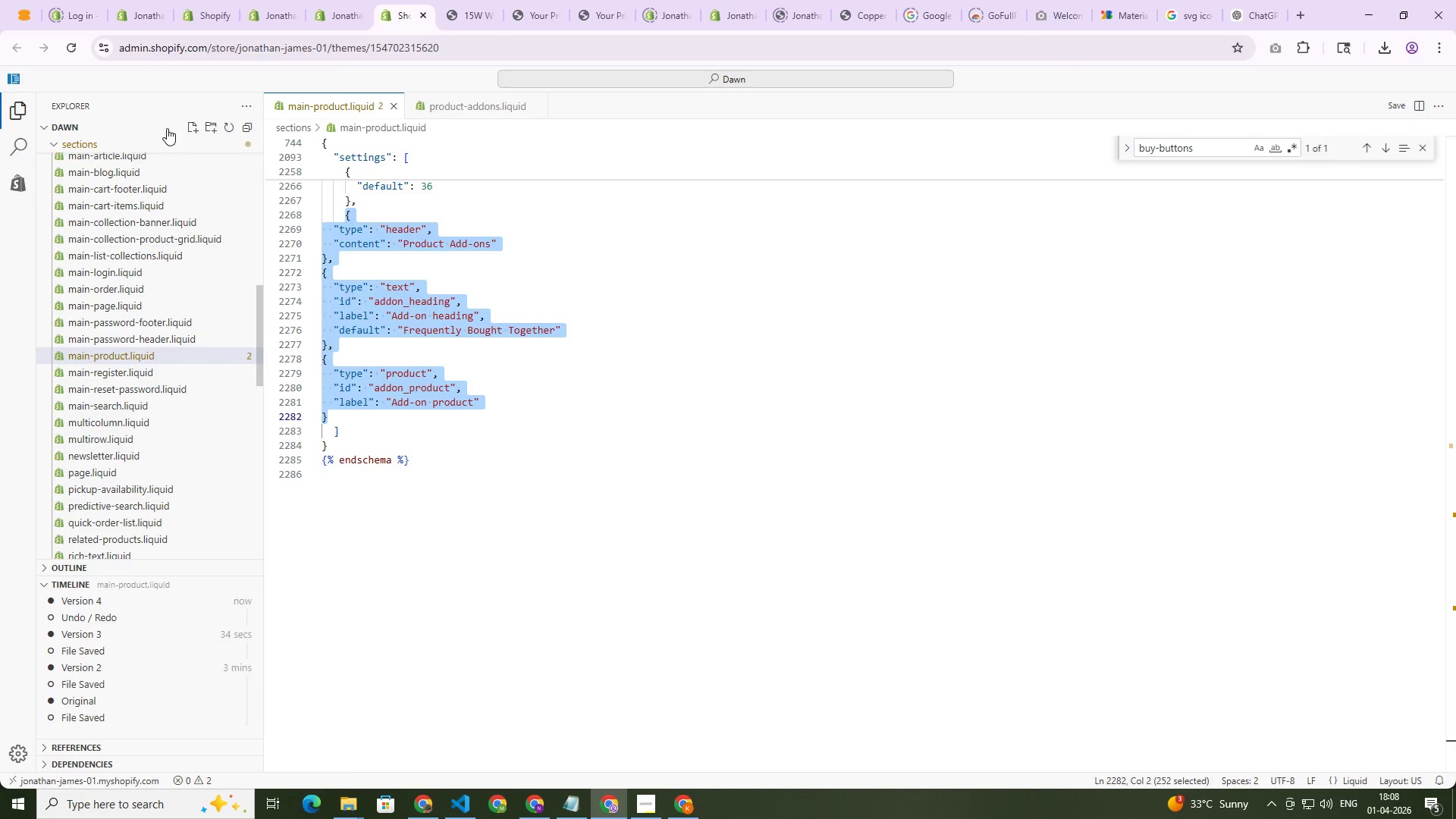 
left_click([196, 128])
 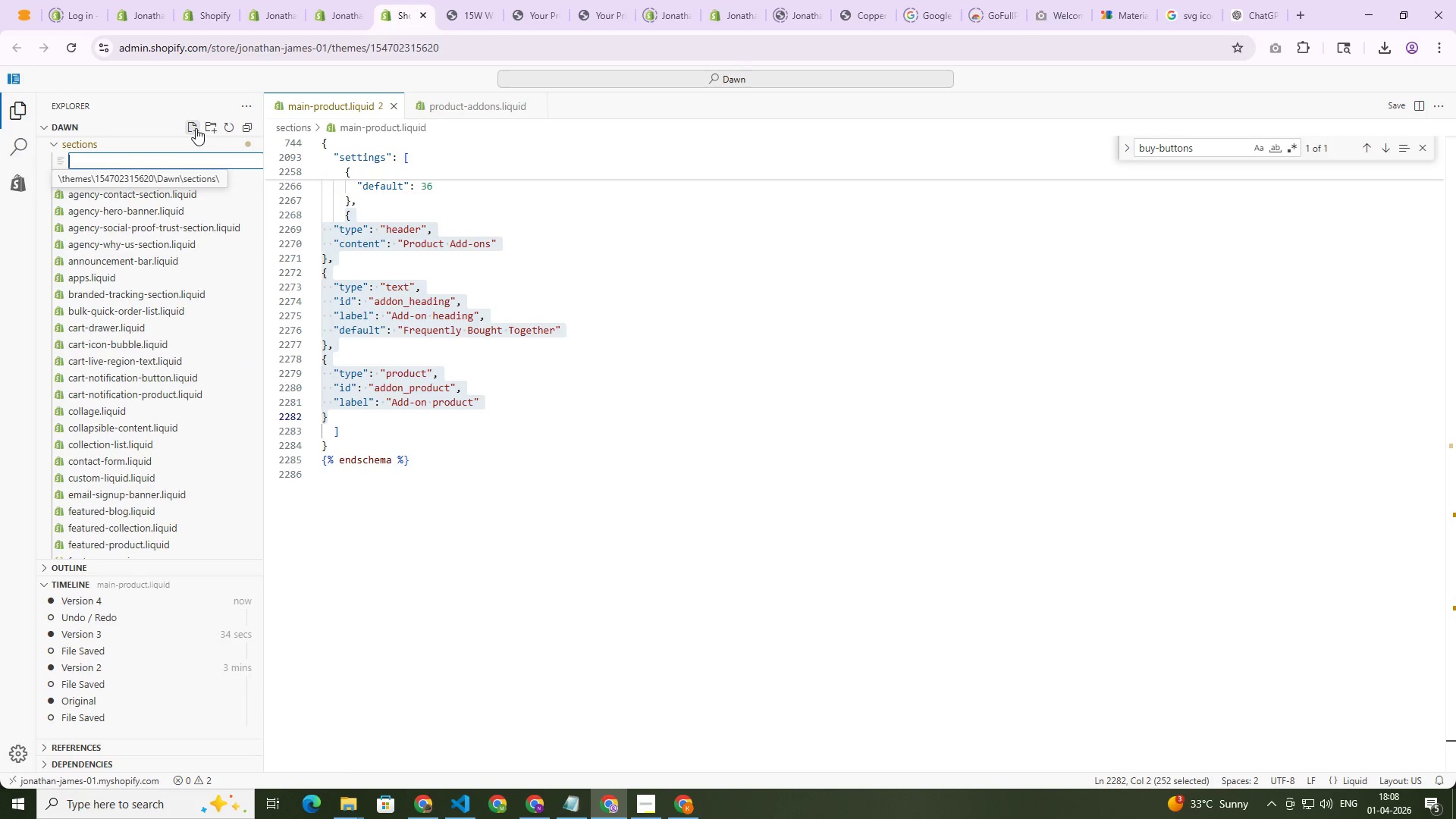 
type(featured-product-section.liquid)
 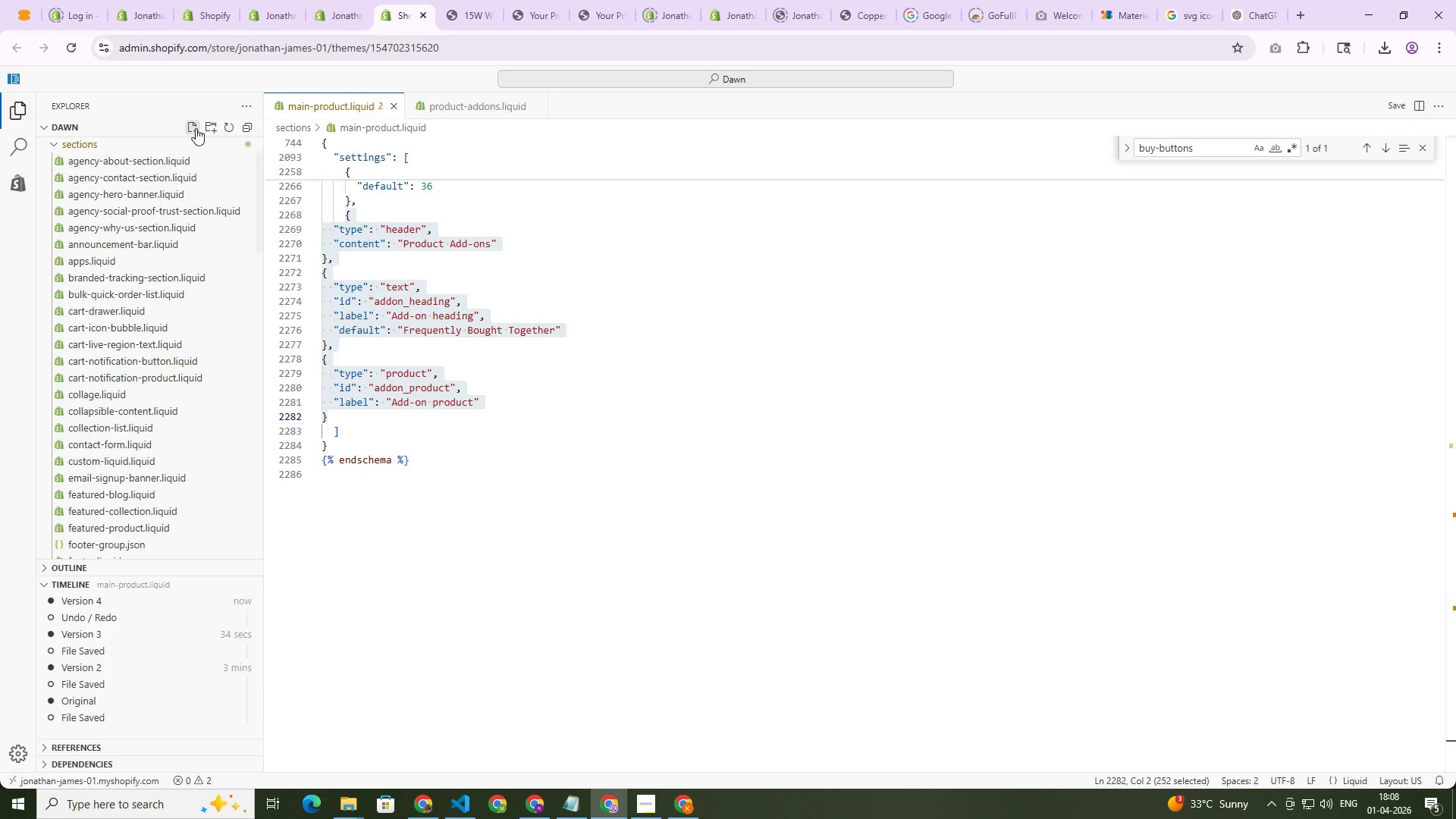 
key(Enter)
 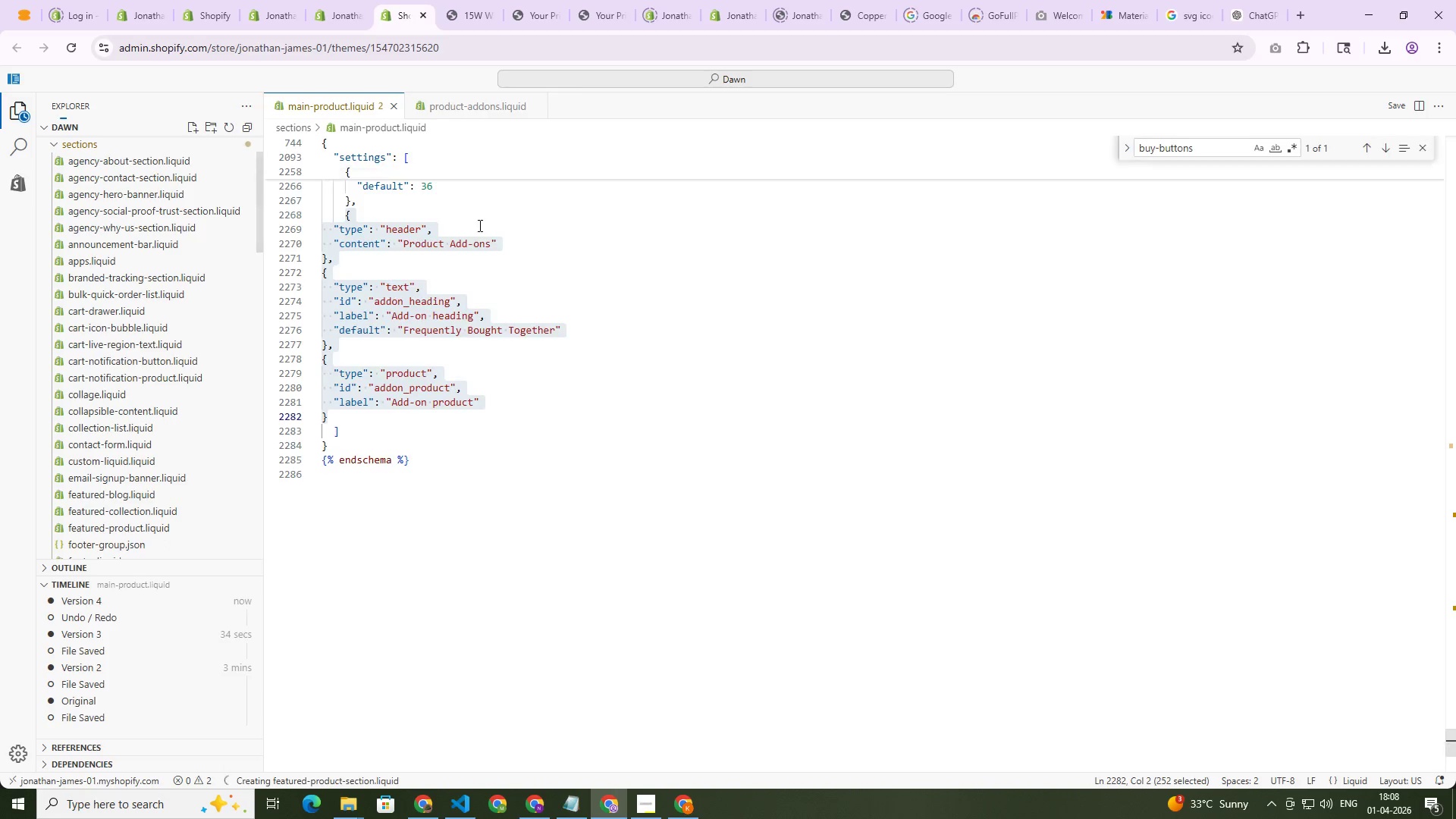 
left_click([518, 268])
 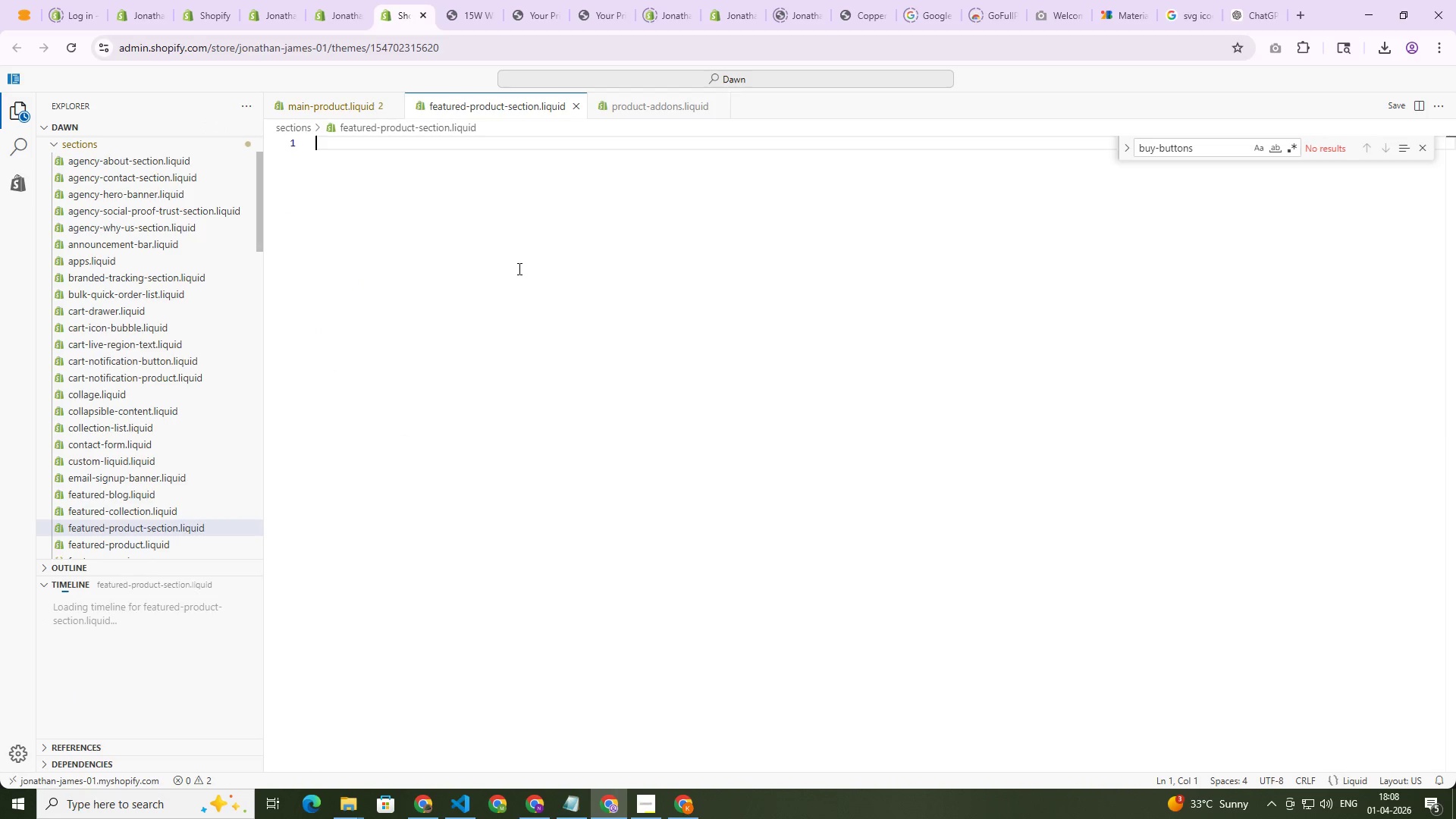 
key(Control+V)
 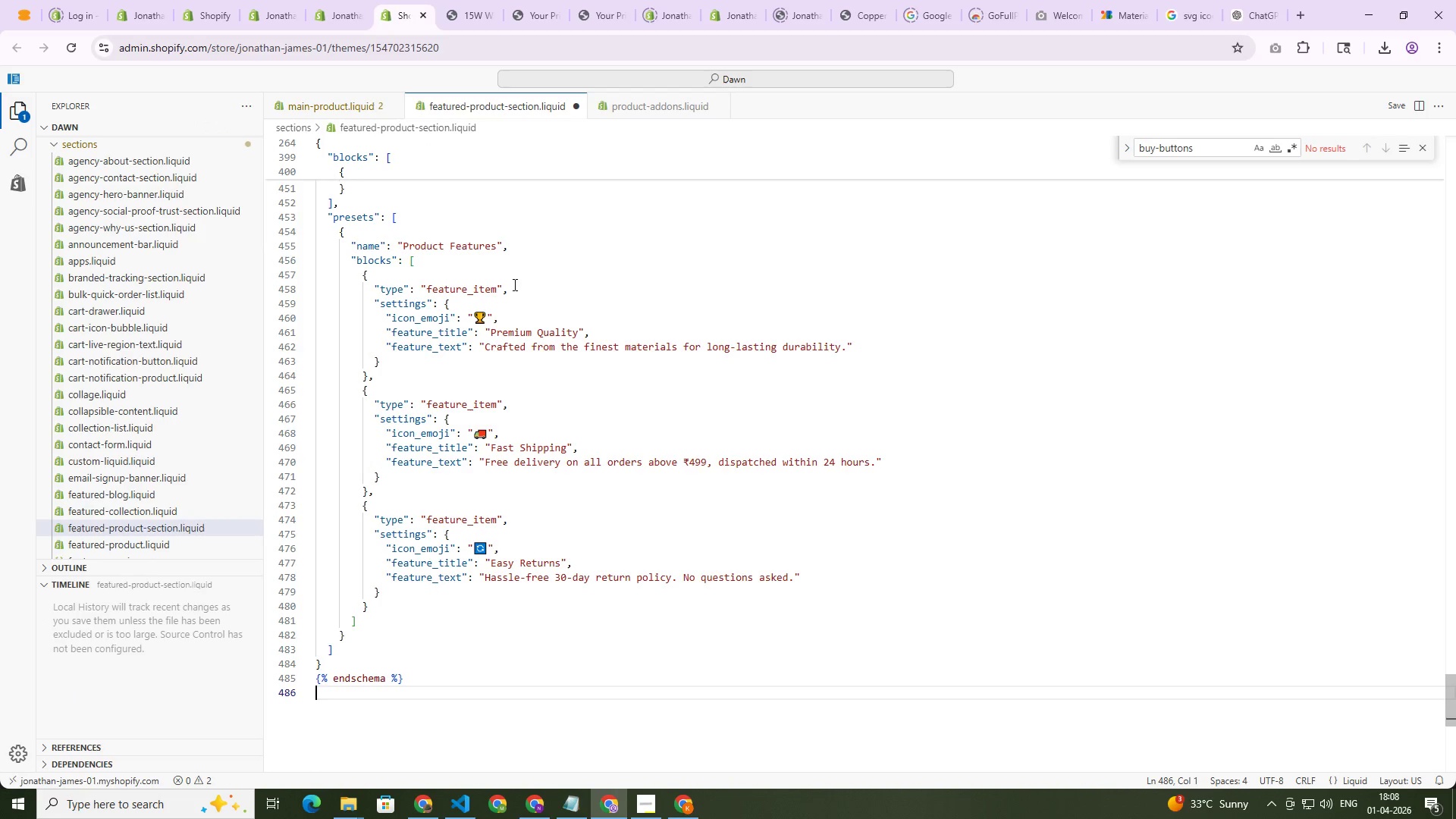 
key(Control+S)
 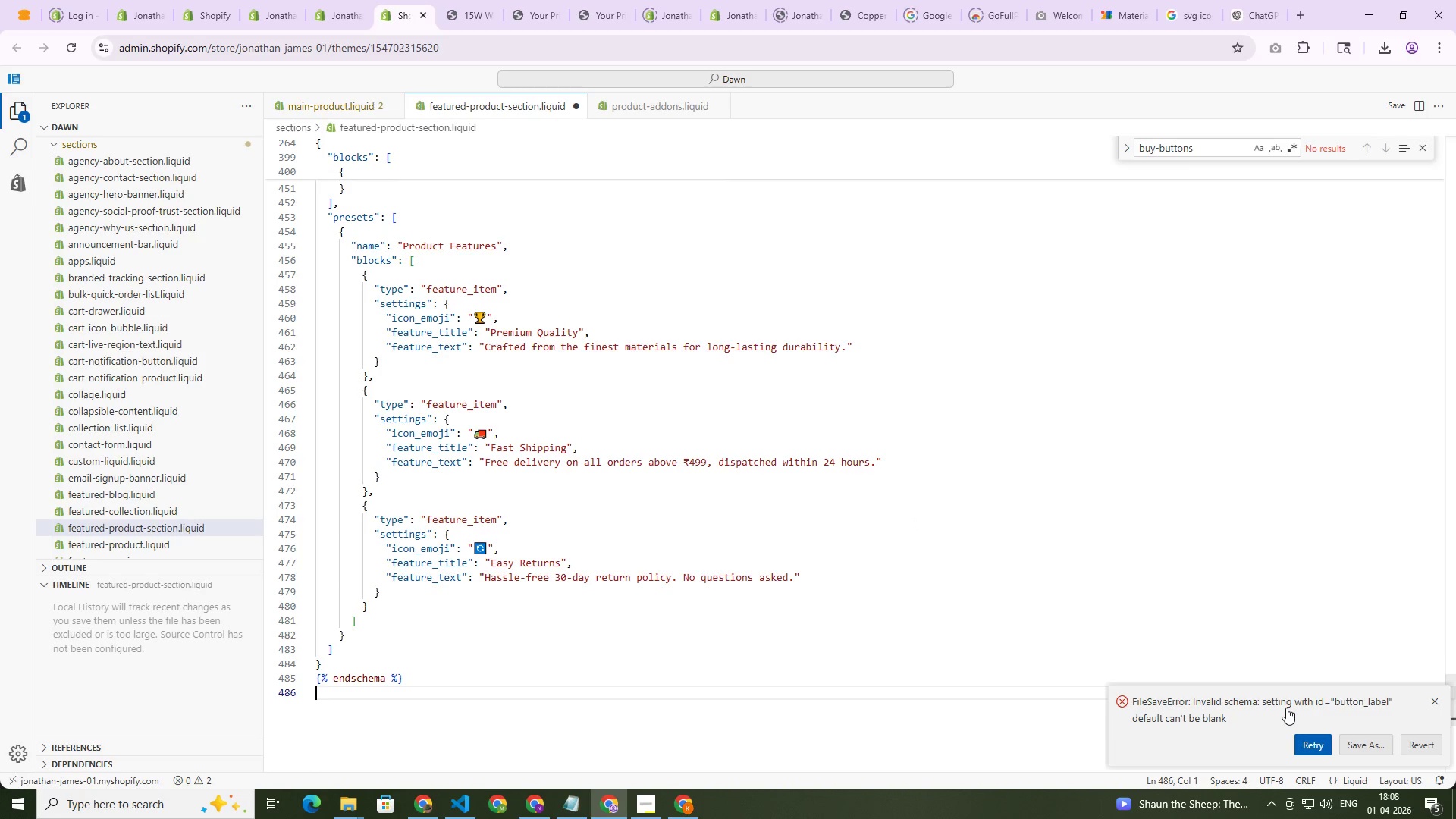 
wait(5.2)
 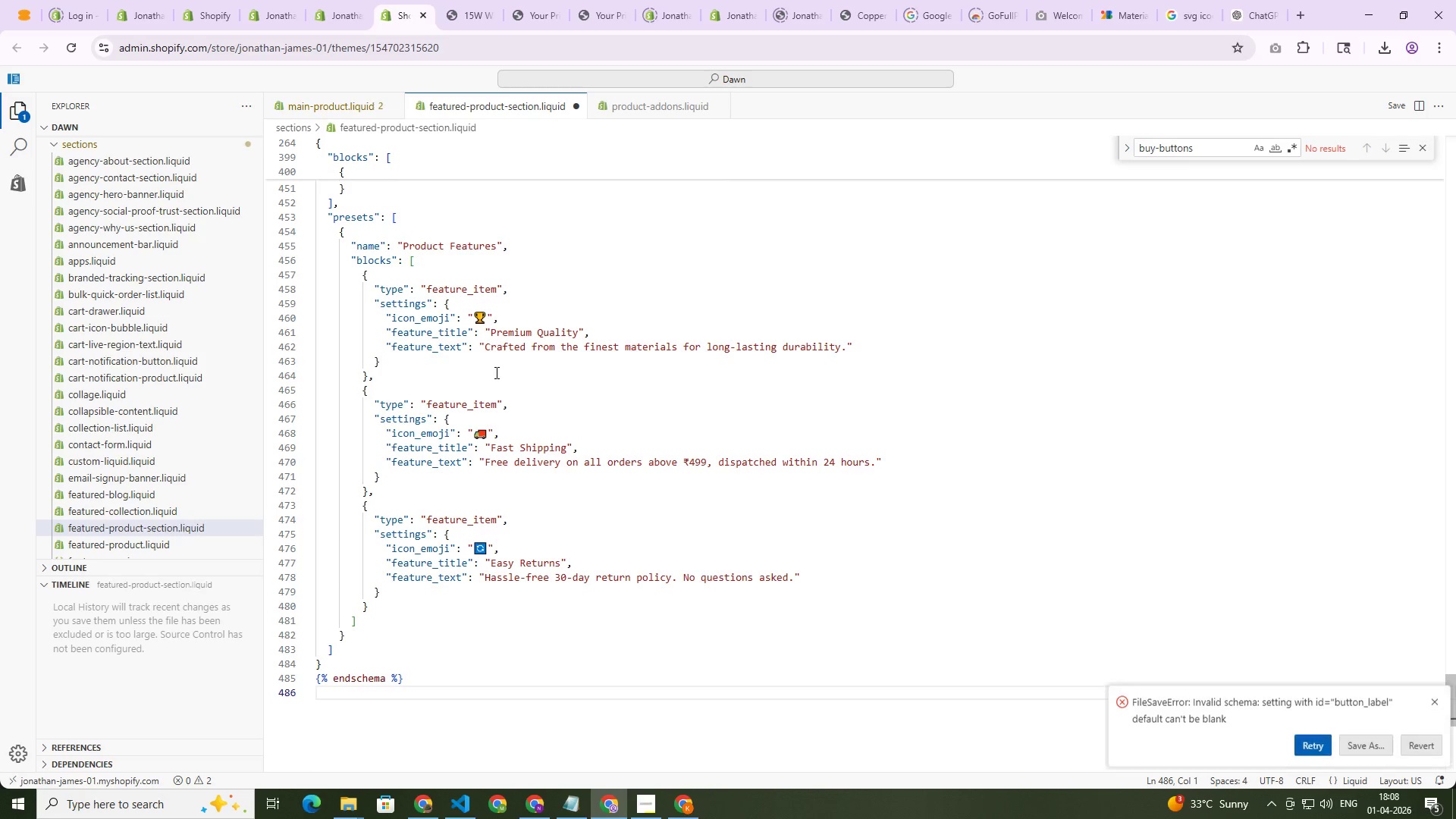 
scroll: coordinate [531, 437], scroll_direction: up, amount: 9.0
 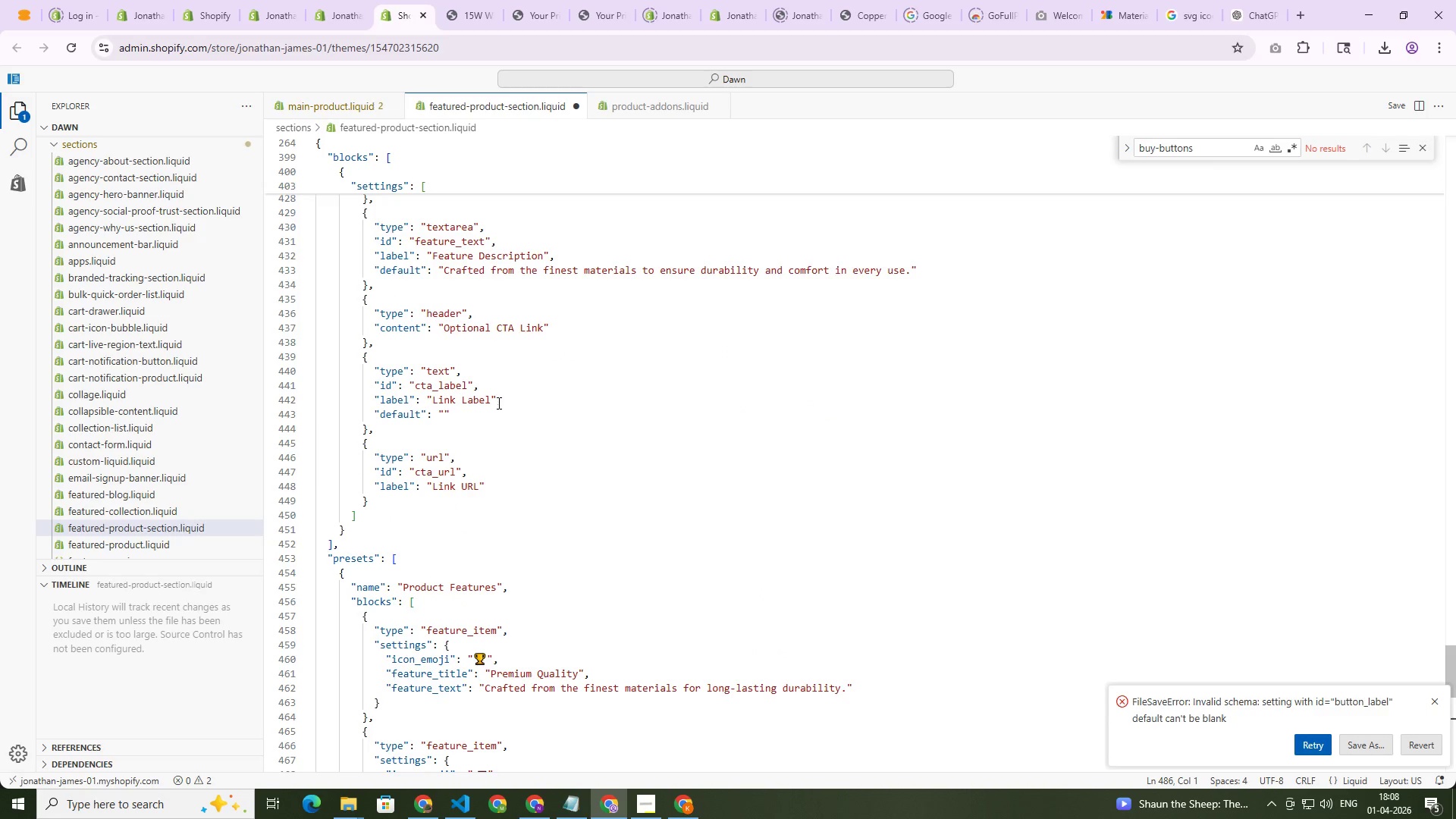 
left_click_drag(start_coordinate=[497, 403], to_coordinate=[504, 413])
 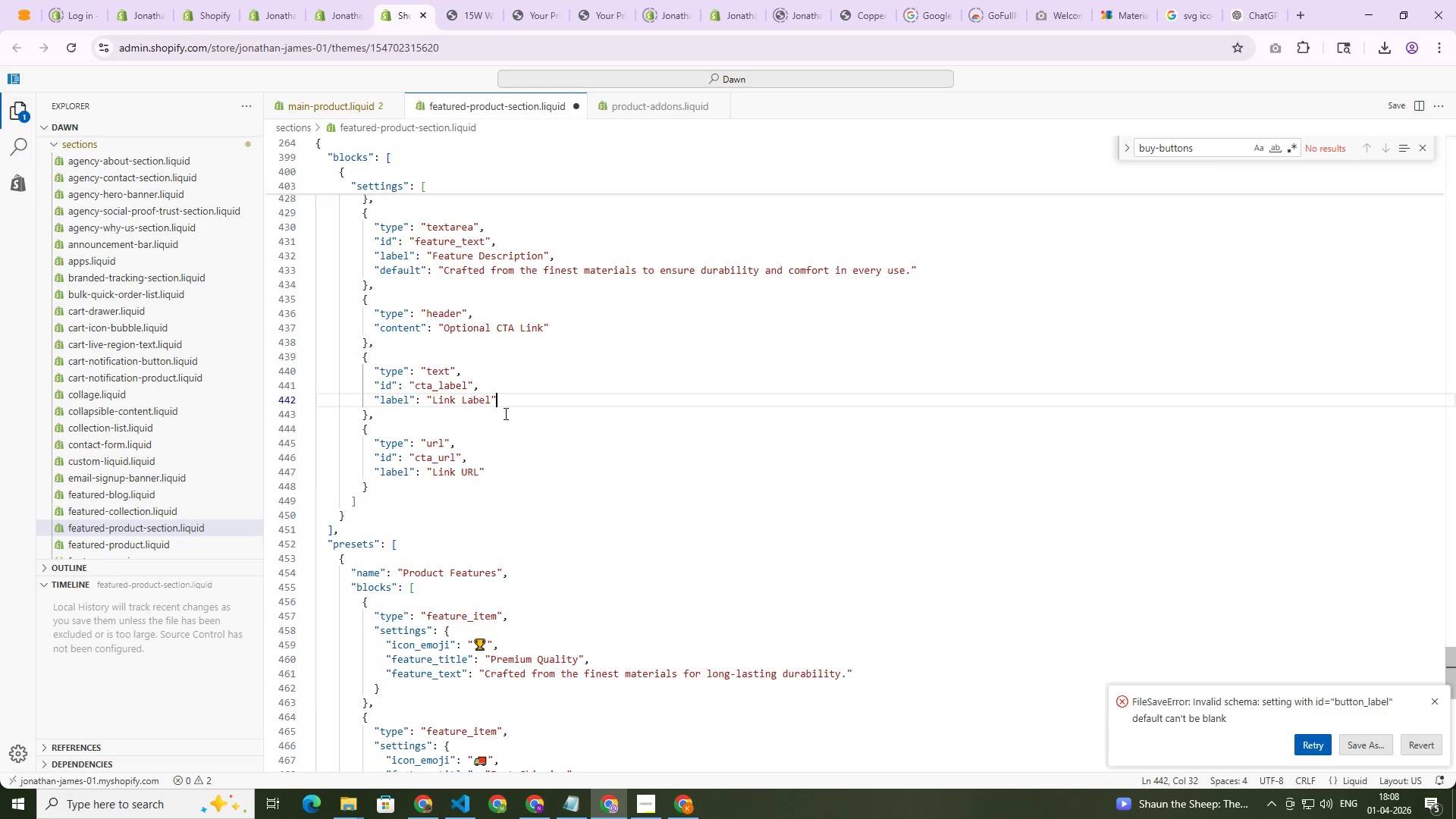 
key(Backspace)
 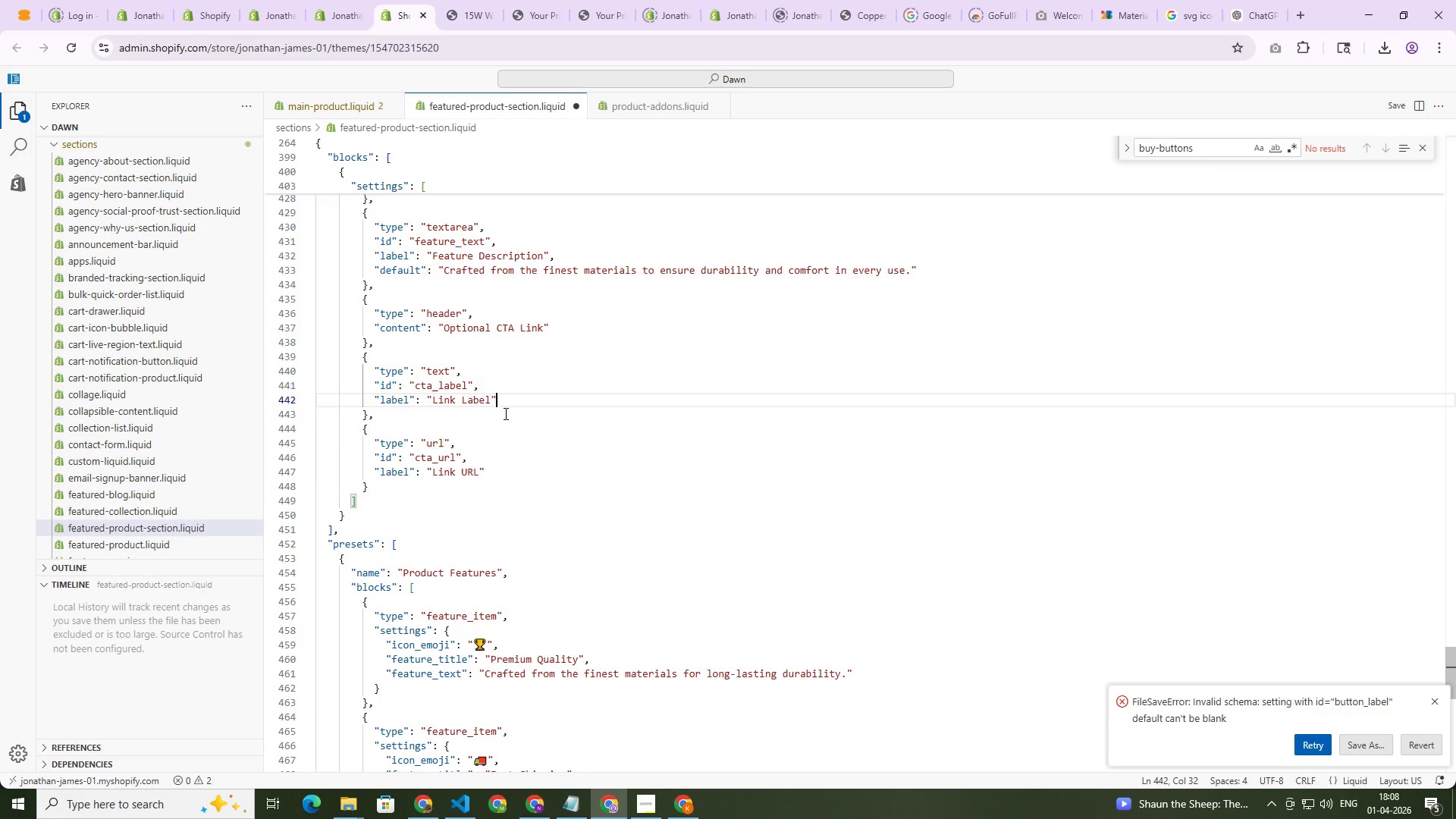 
key(Control+S)
 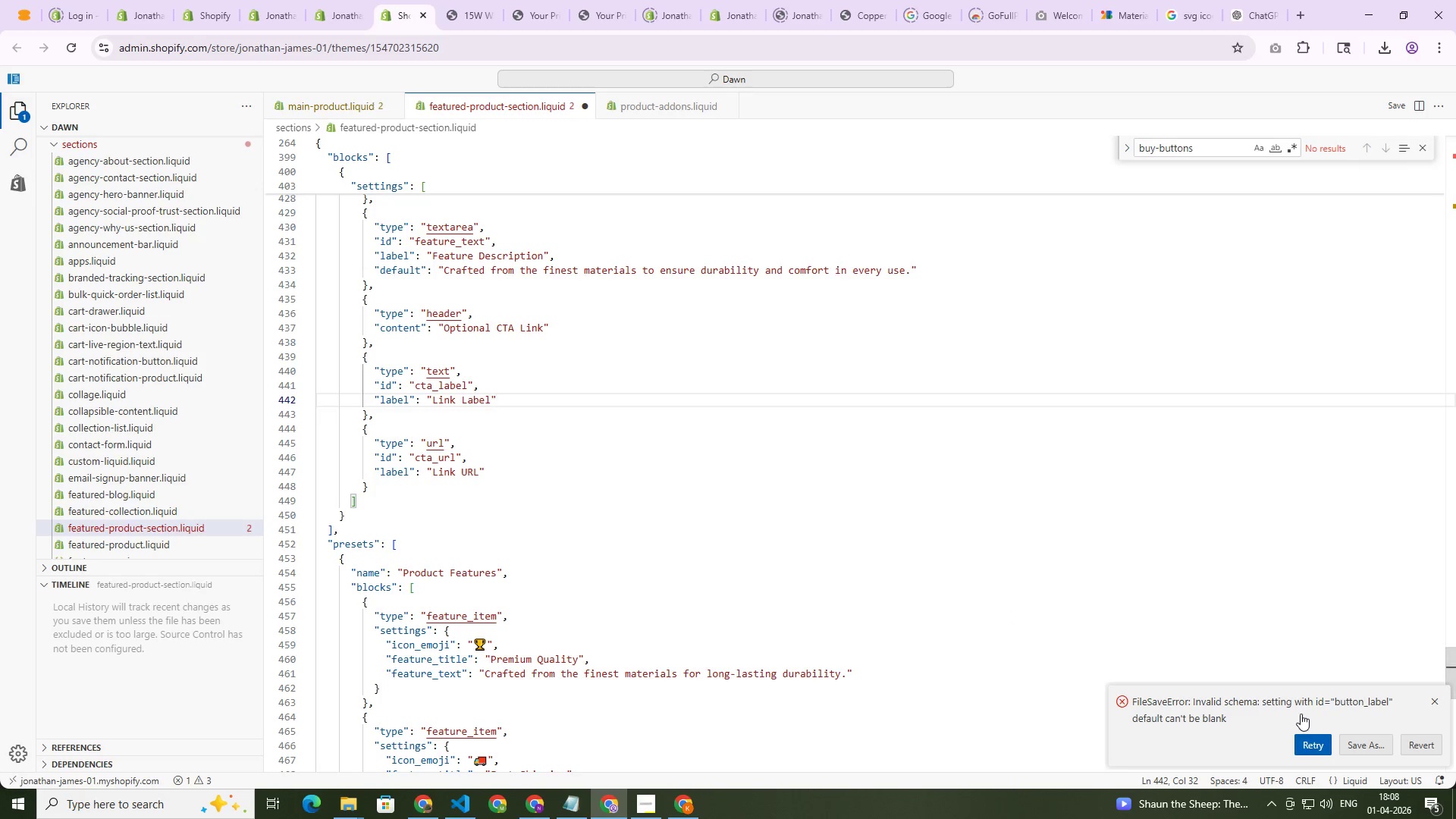 
scroll: coordinate [507, 389], scroll_direction: up, amount: 11.0
 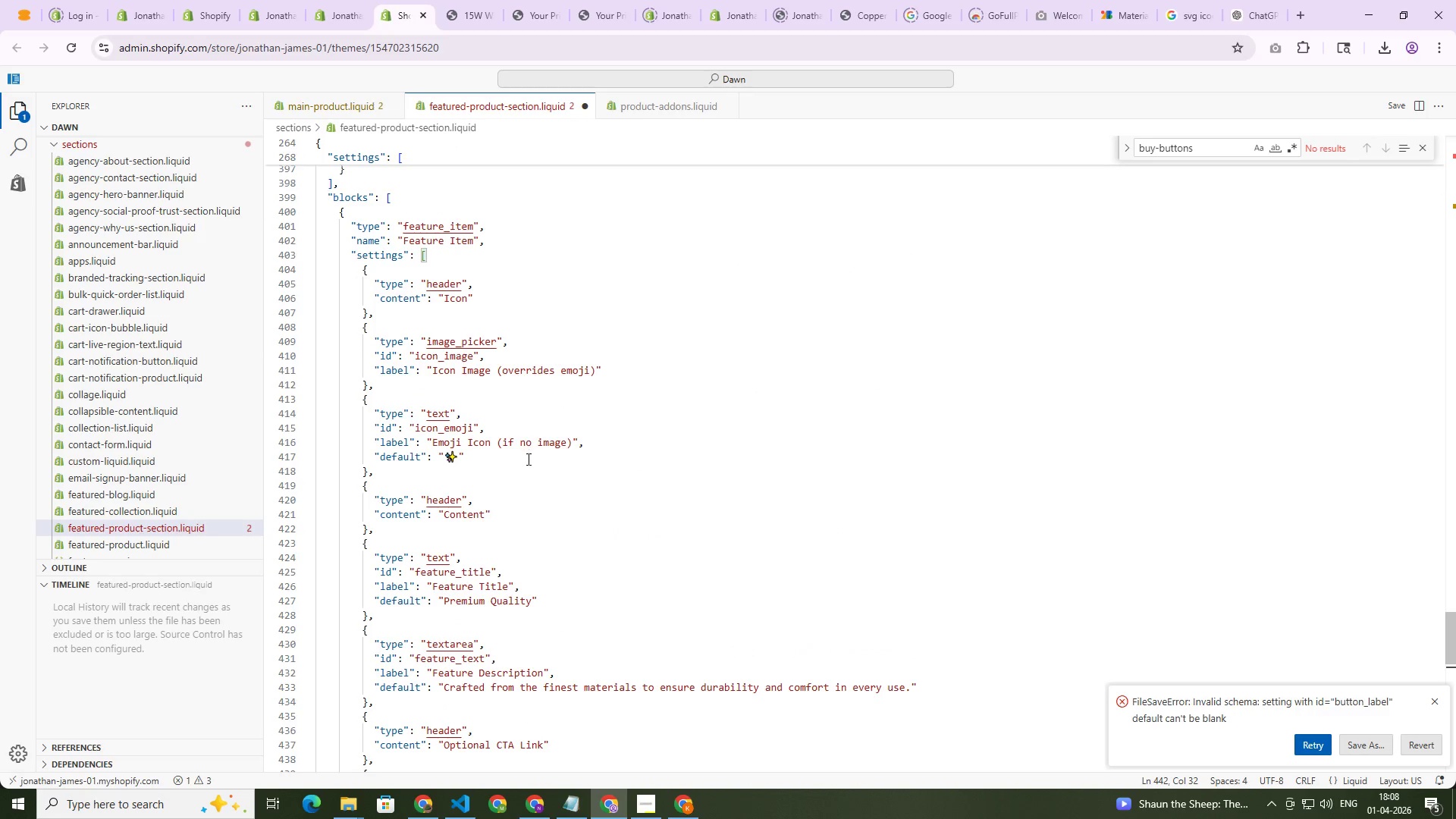 
scroll: coordinate [526, 475], scroll_direction: down, amount: 4.0
 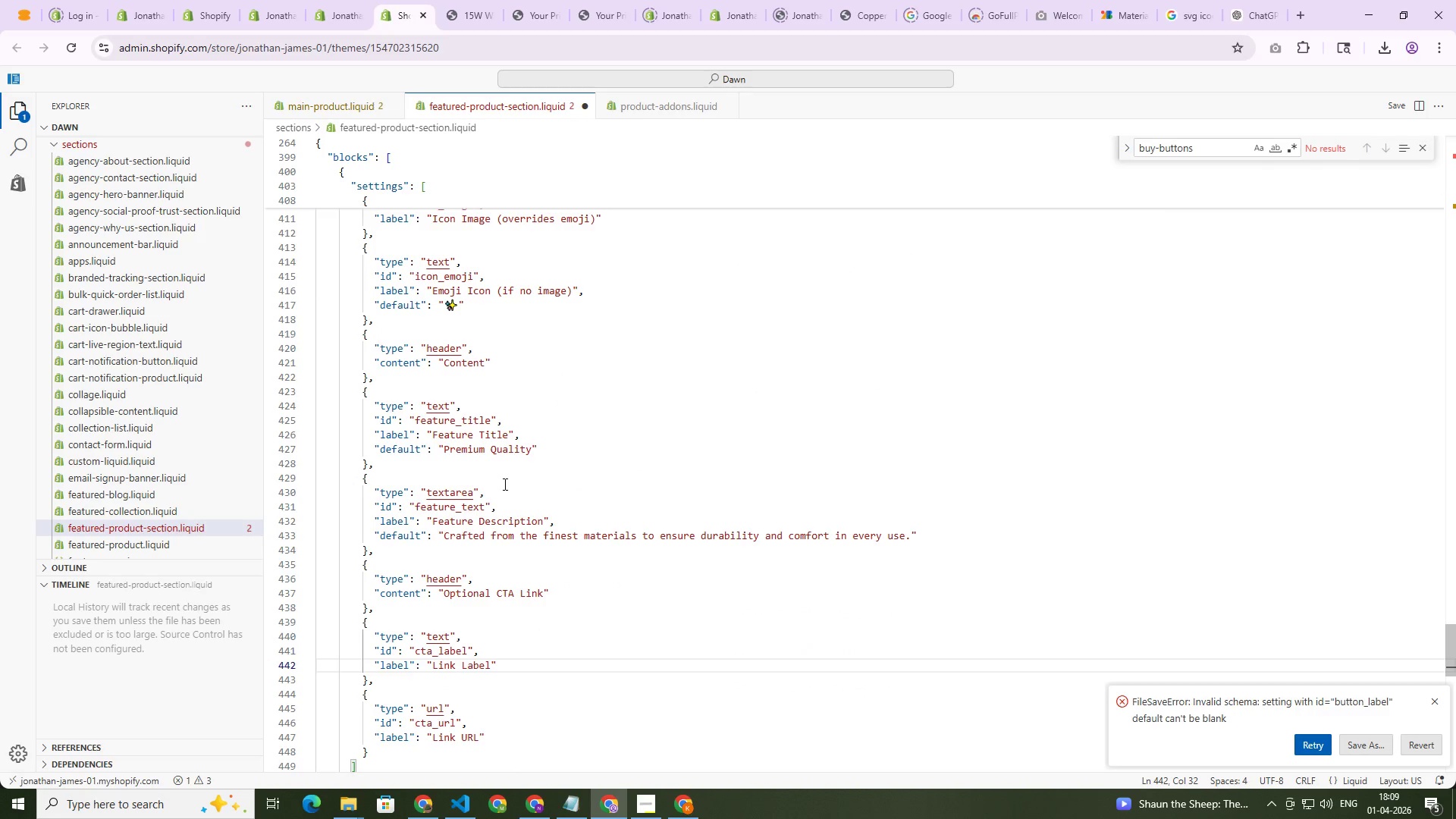 
scroll: coordinate [494, 488], scroll_direction: up, amount: 16.0
 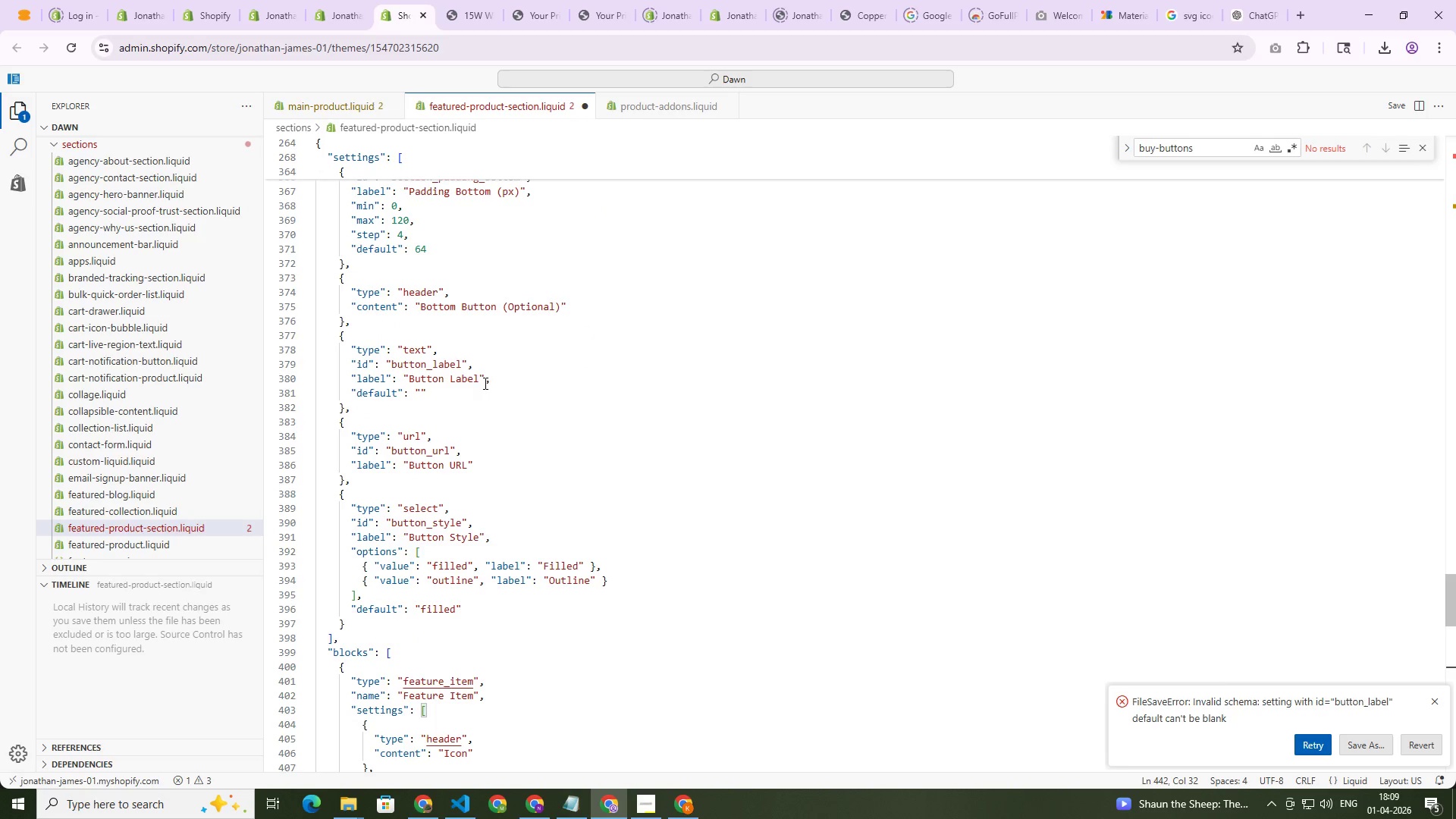 
left_click_drag(start_coordinate=[485, 381], to_coordinate=[493, 391])
 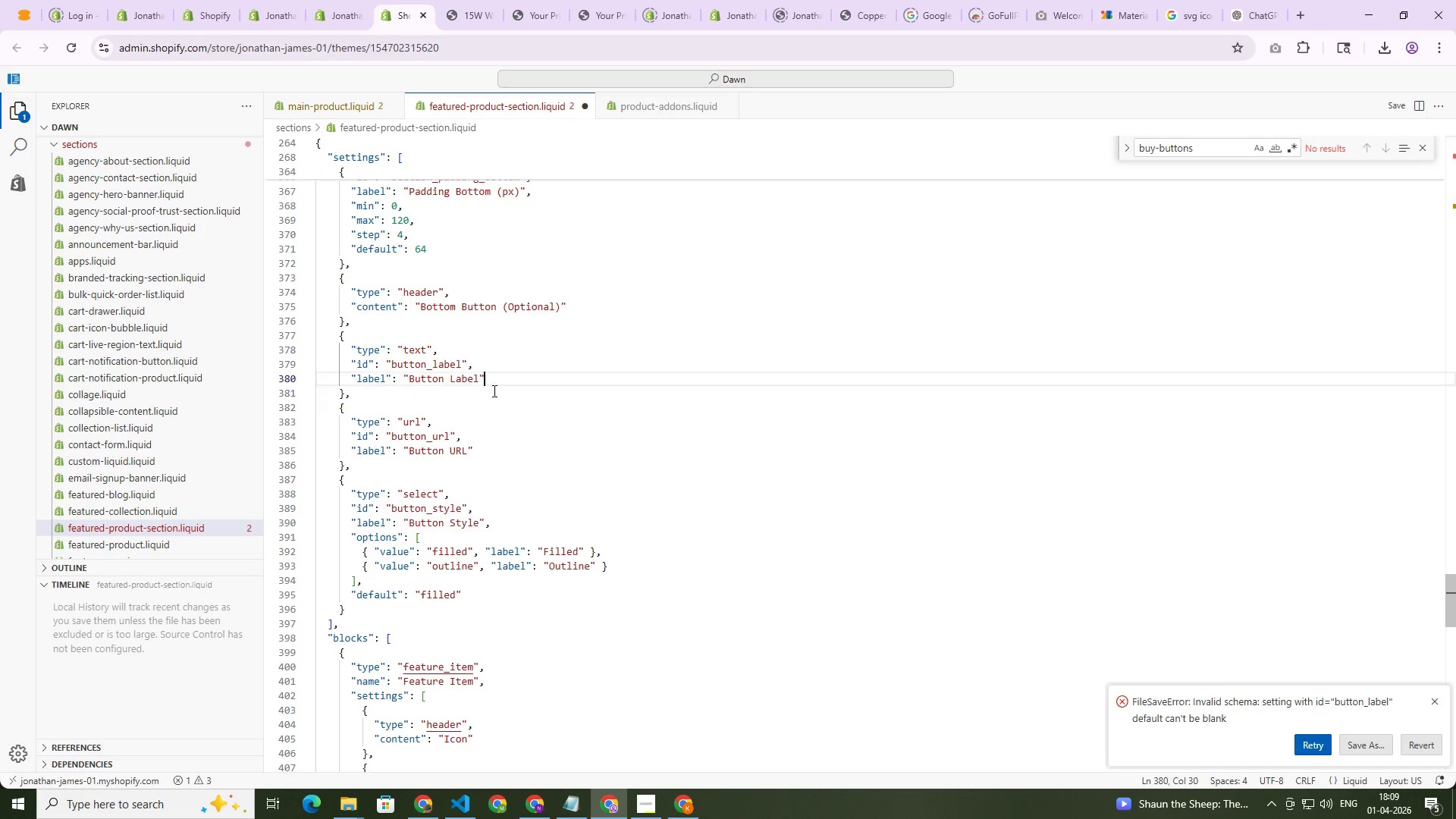 
key(Backspace)
 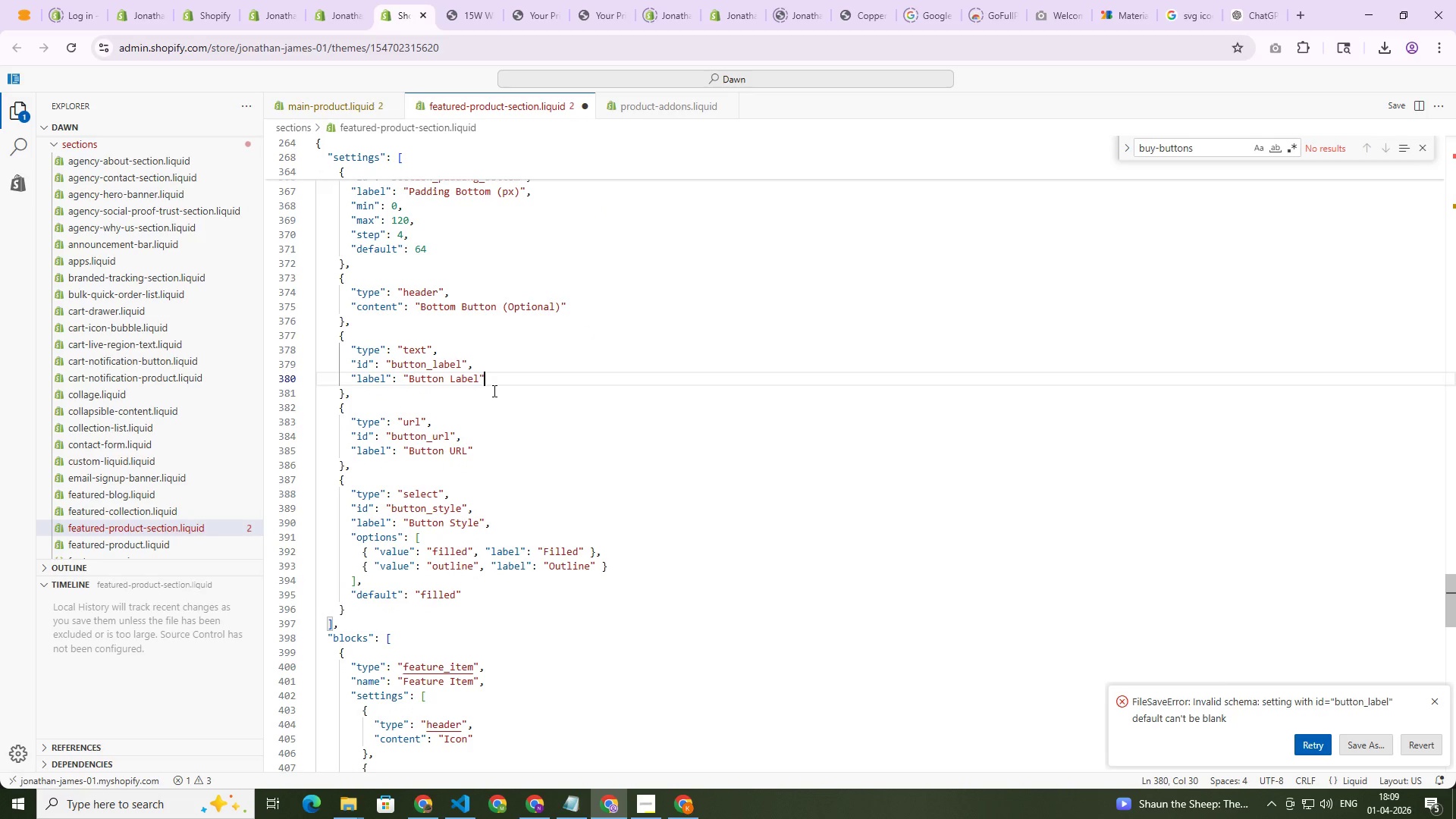 
key(Control+S)
 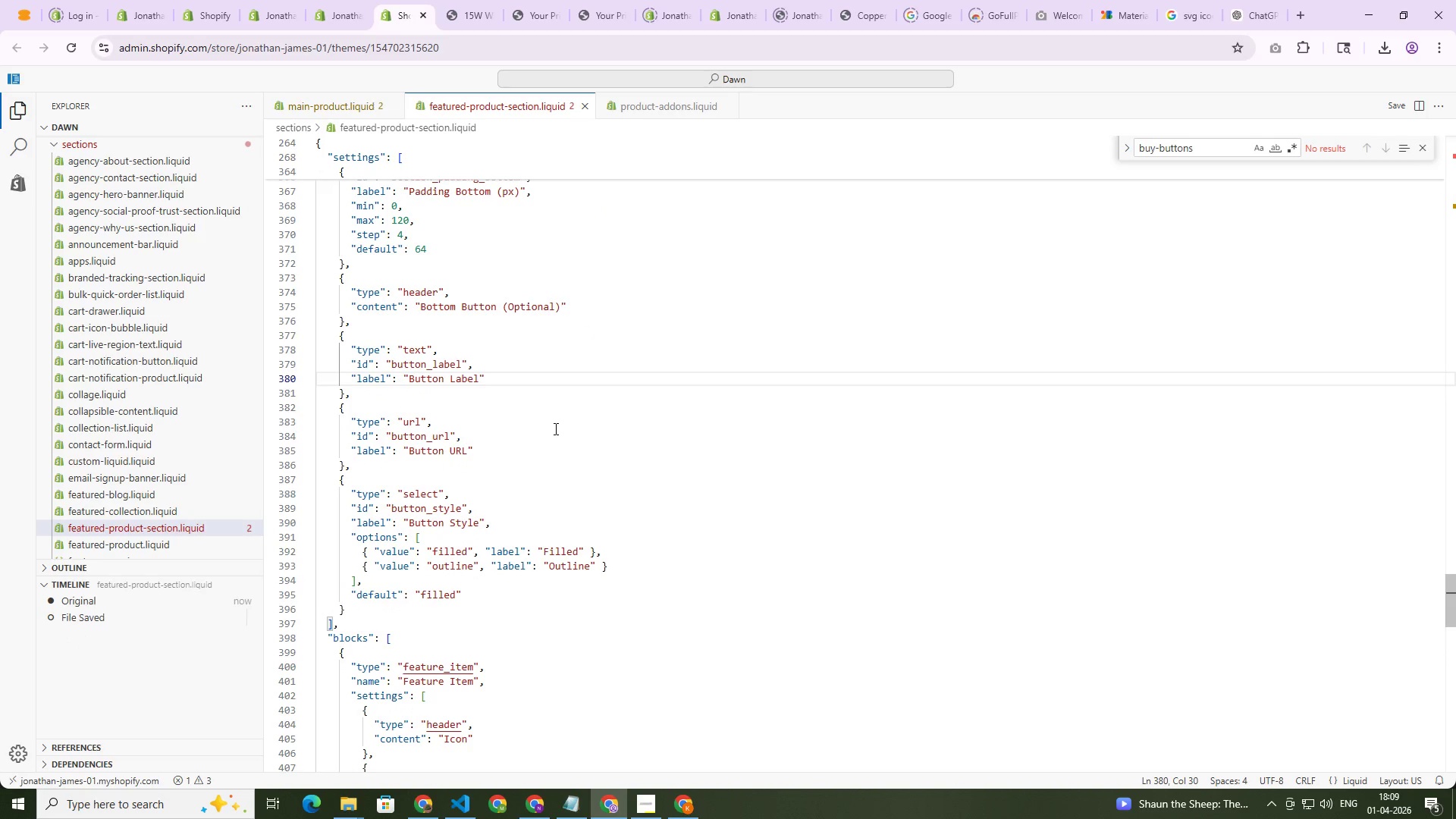 
scroll: coordinate [548, 446], scroll_direction: down, amount: 26.0
 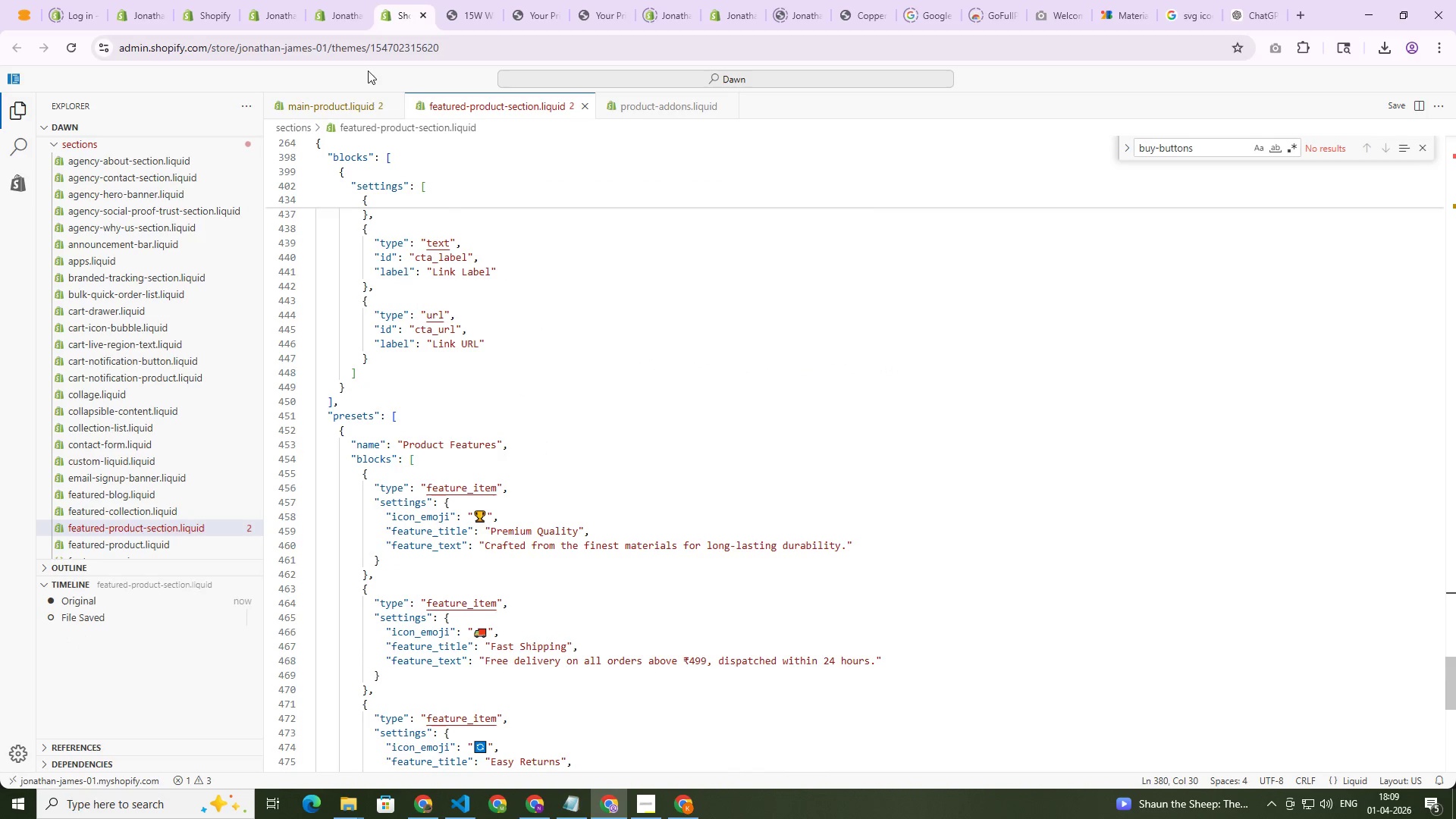 
left_click([331, 4])
 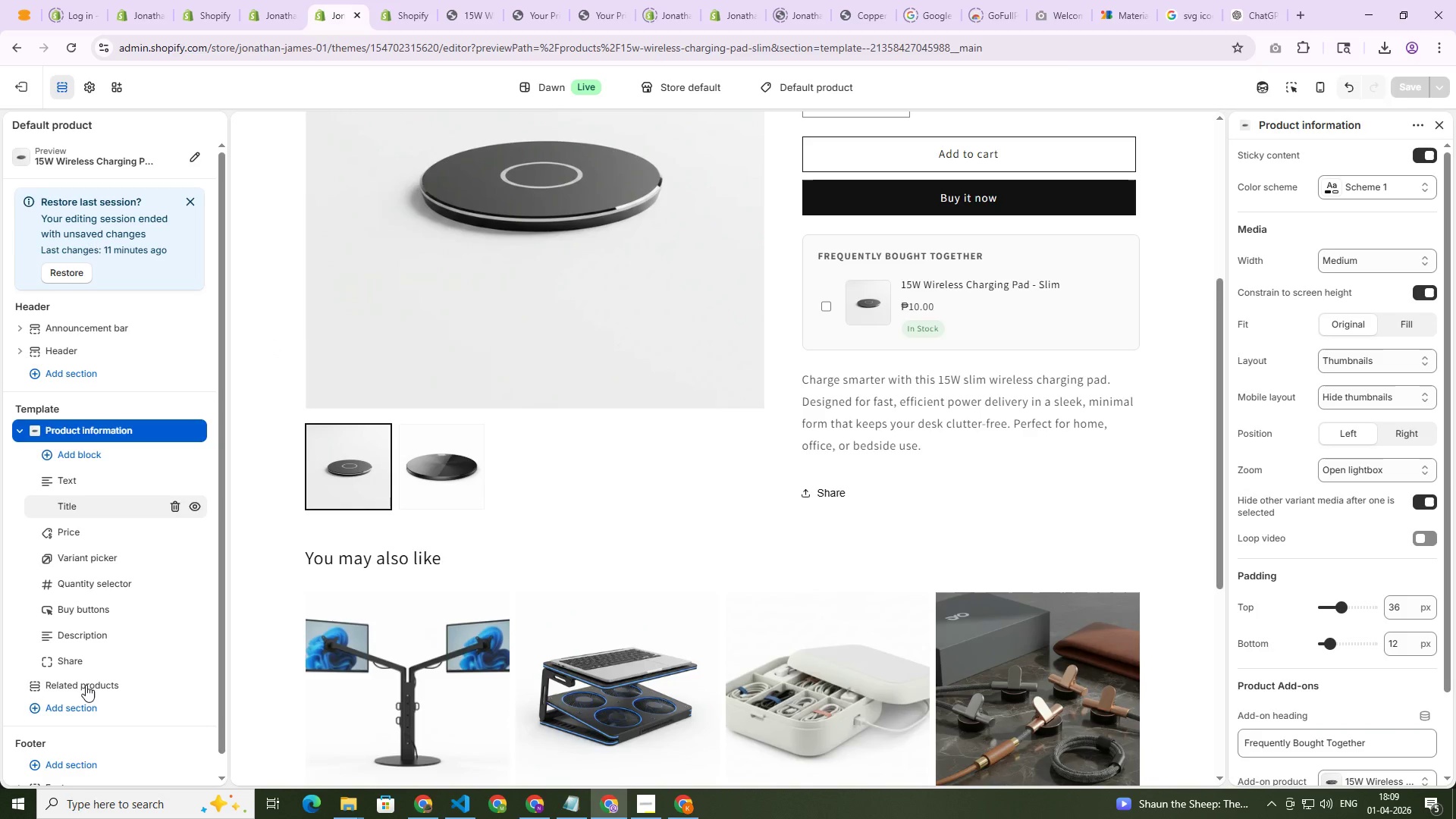 
mouse_move([89, 660])
 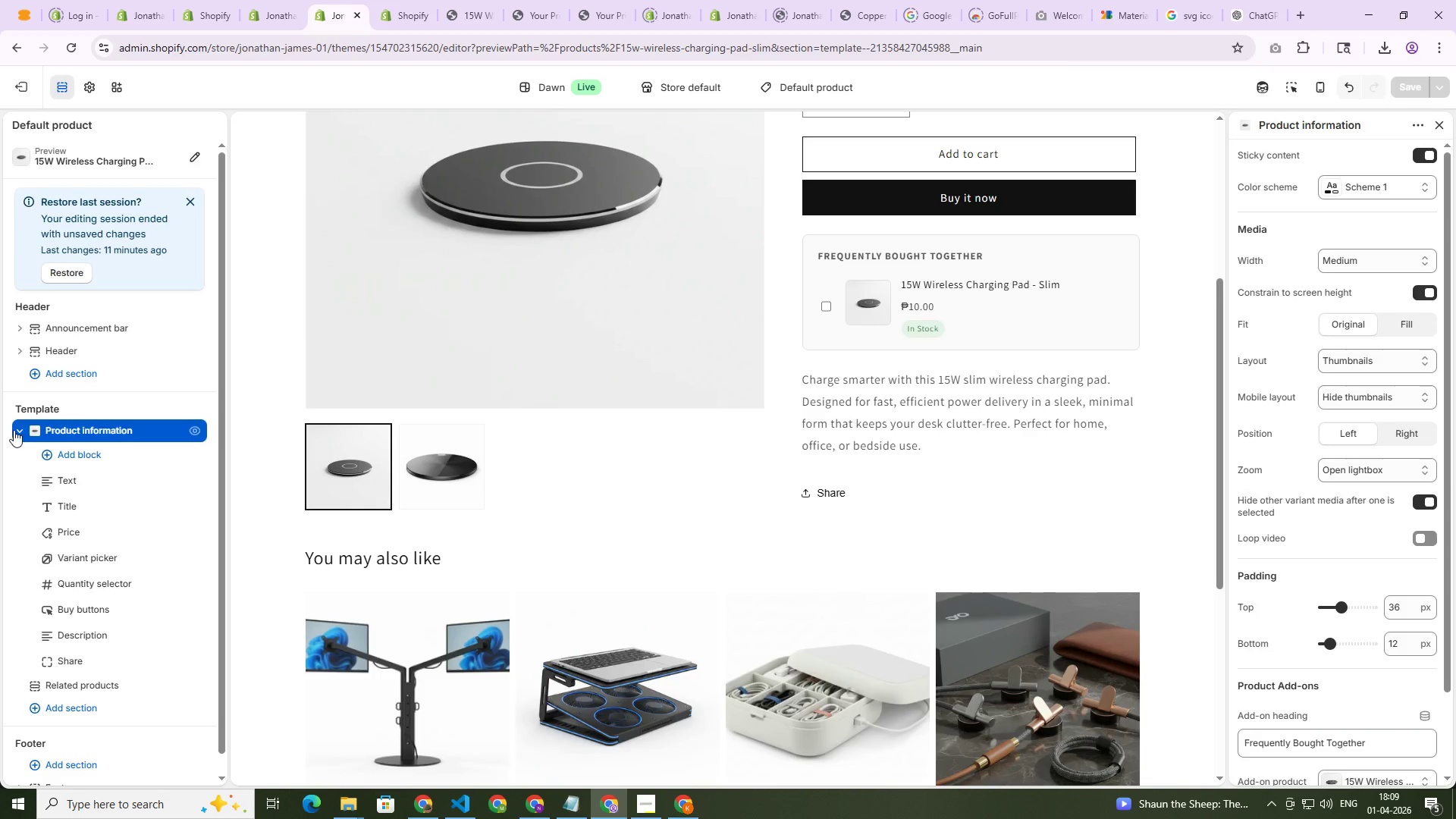 
left_click([16, 430])
 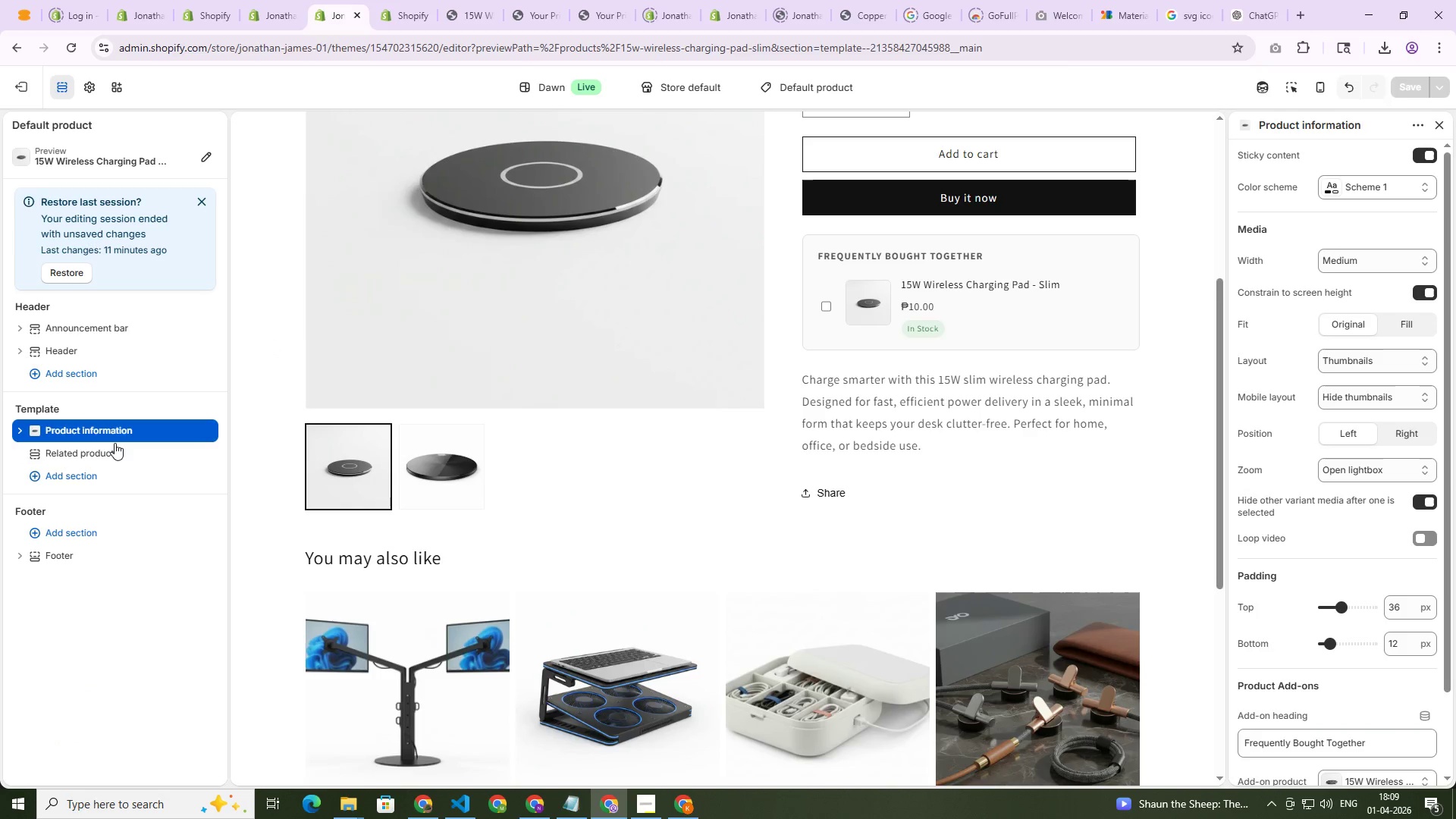 
left_click([115, 443])
 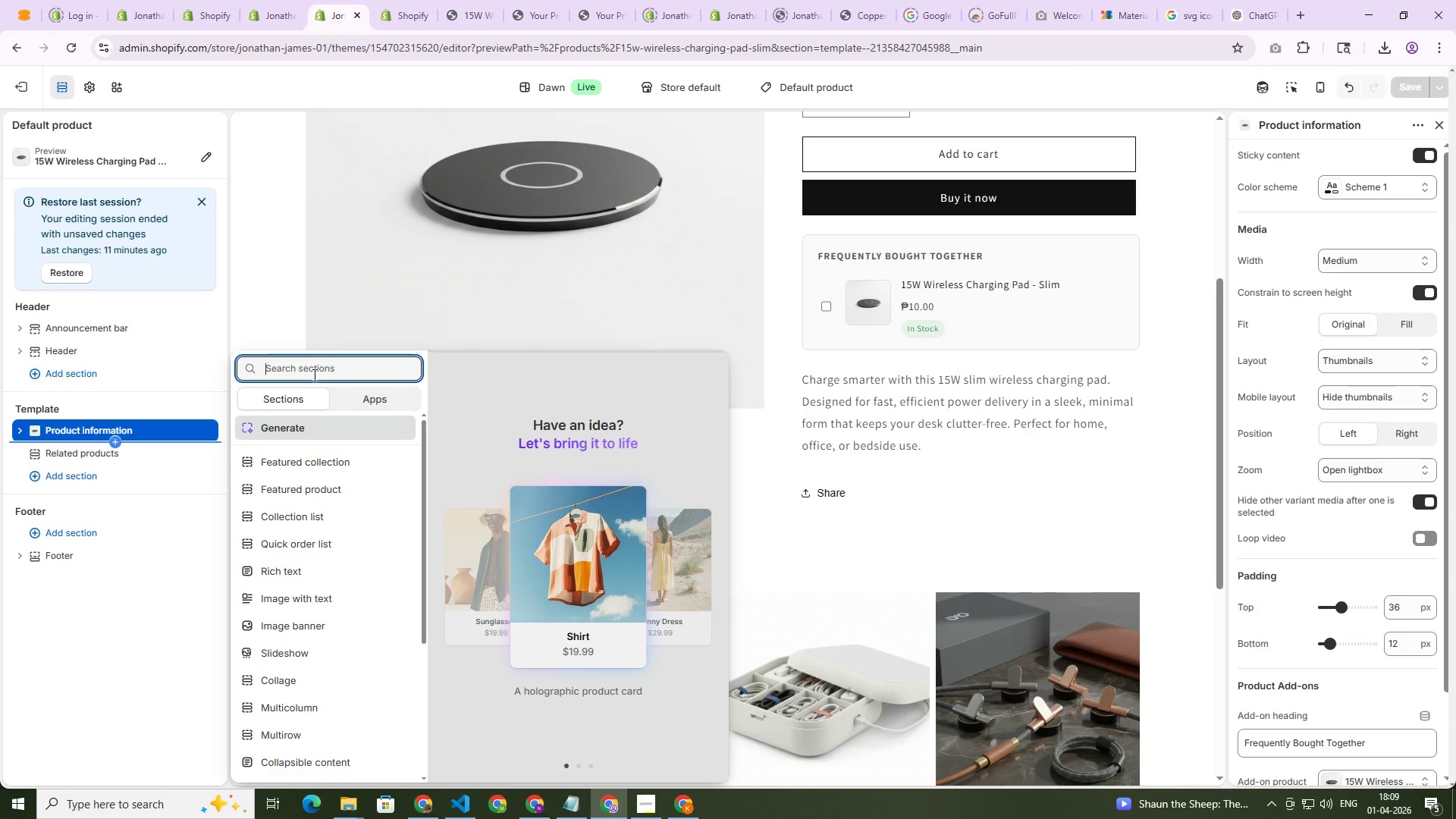 
type(produc)
 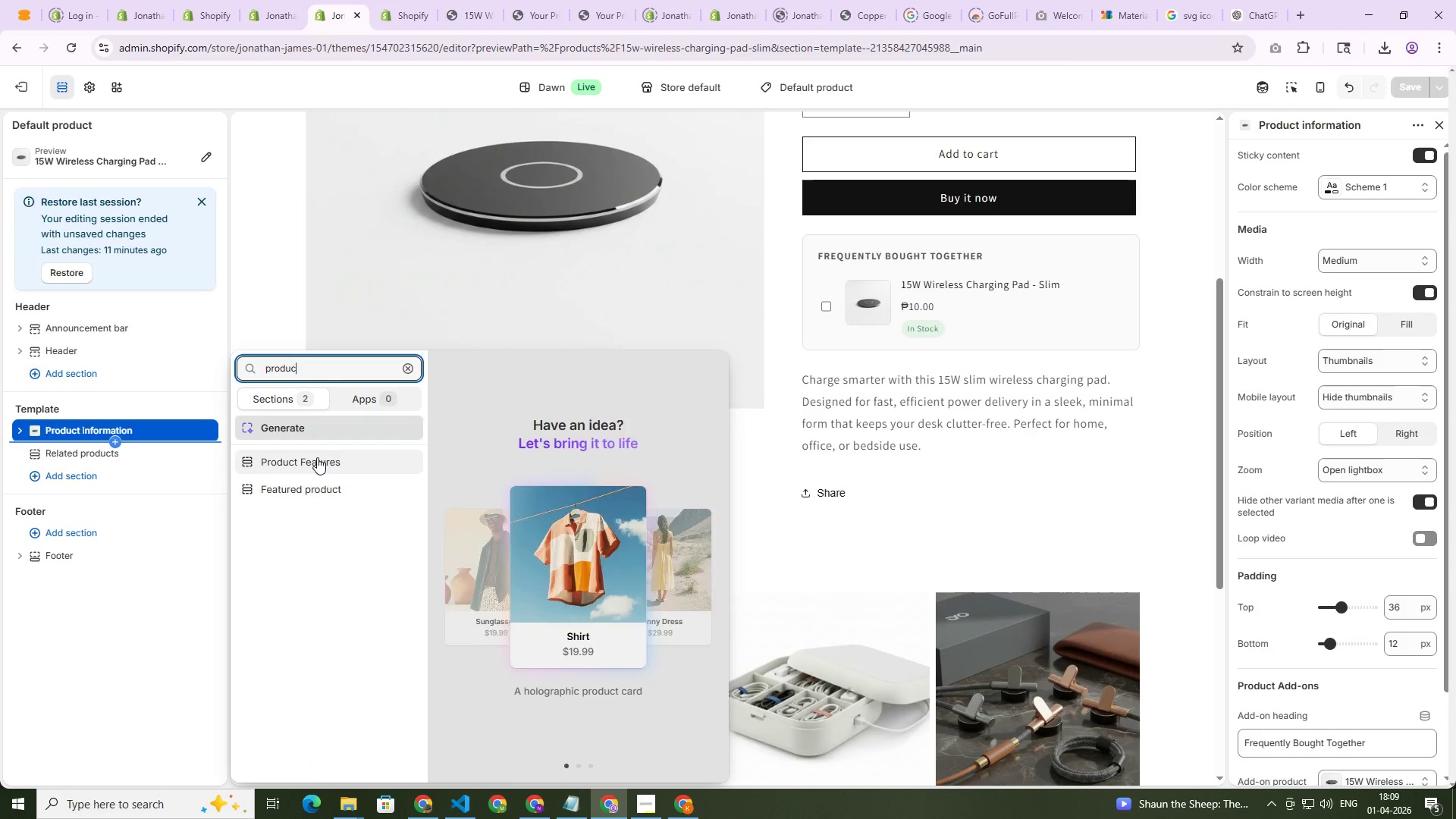 
left_click([317, 459])
 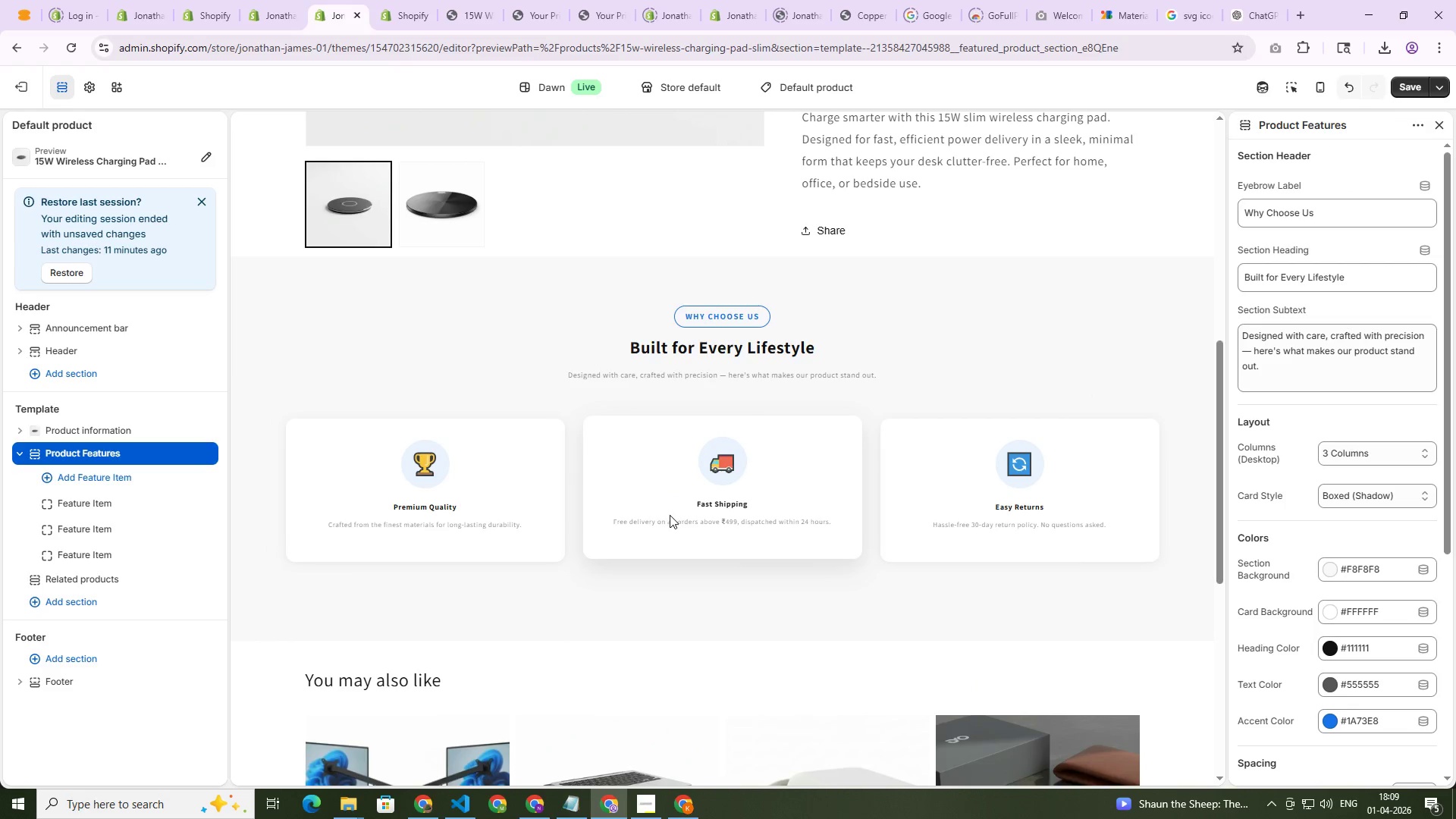 
wait(5.31)
 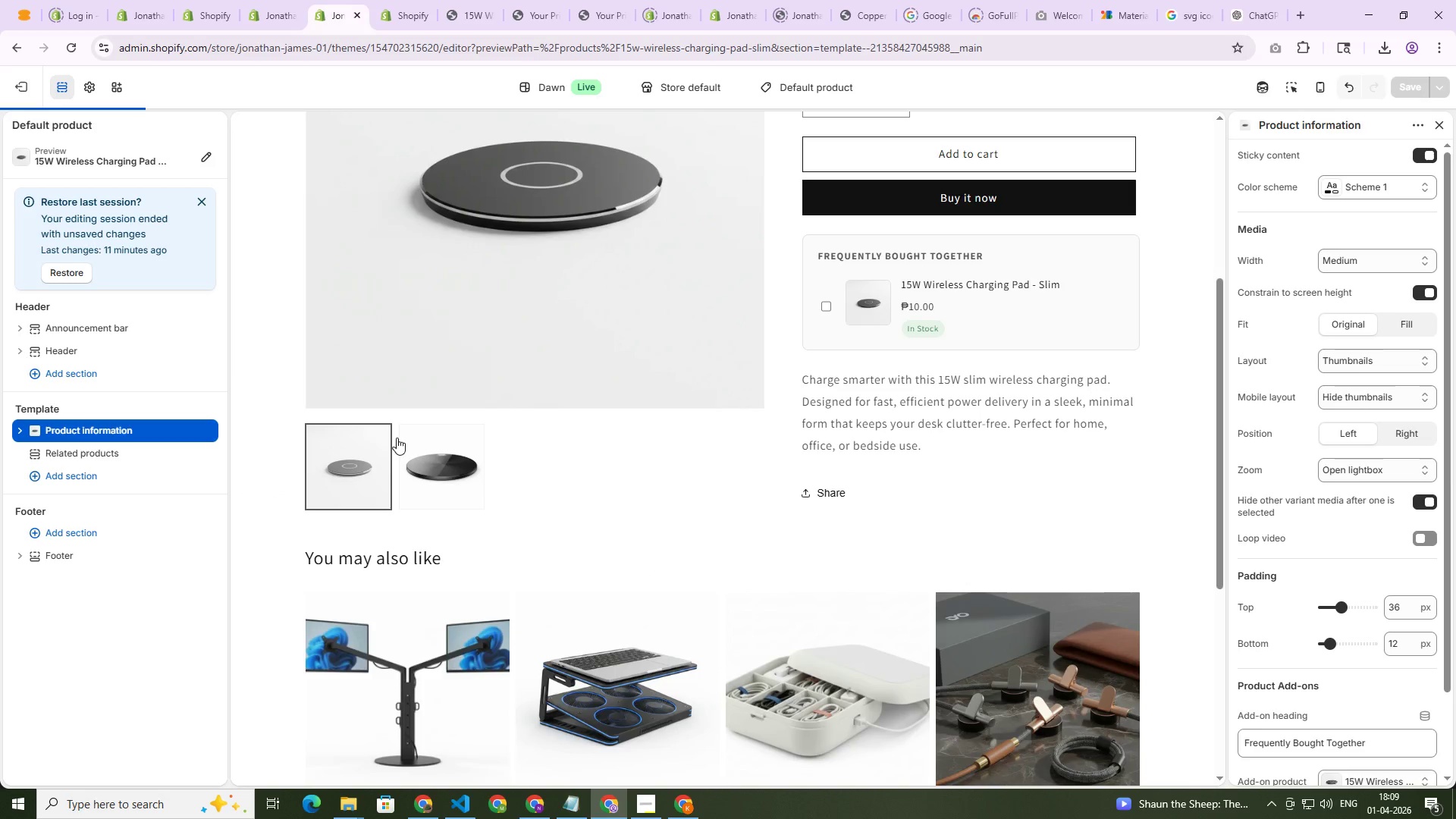 
scroll: coordinate [673, 513], scroll_direction: down, amount: 1.0
 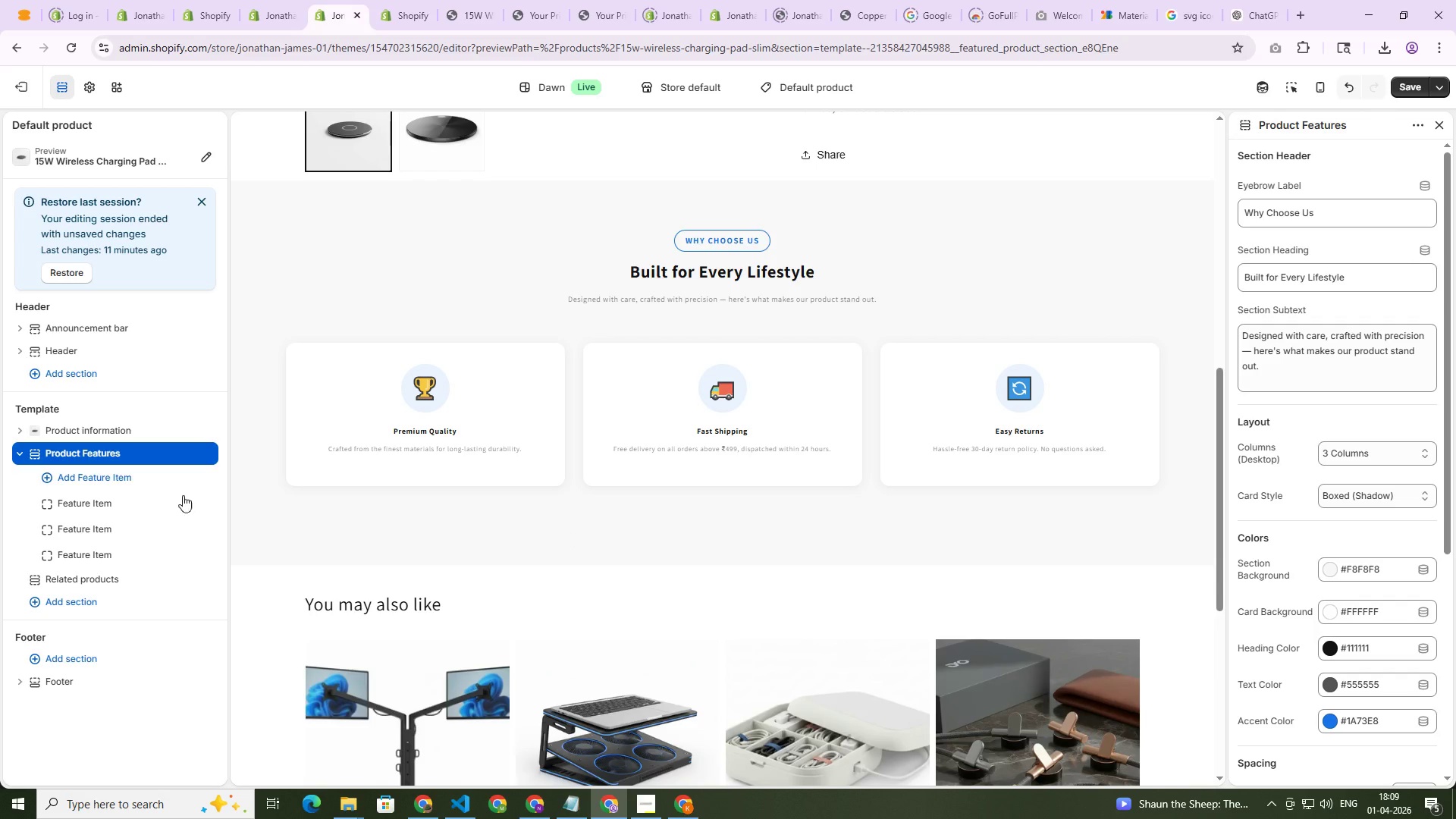 
wait(6.29)
 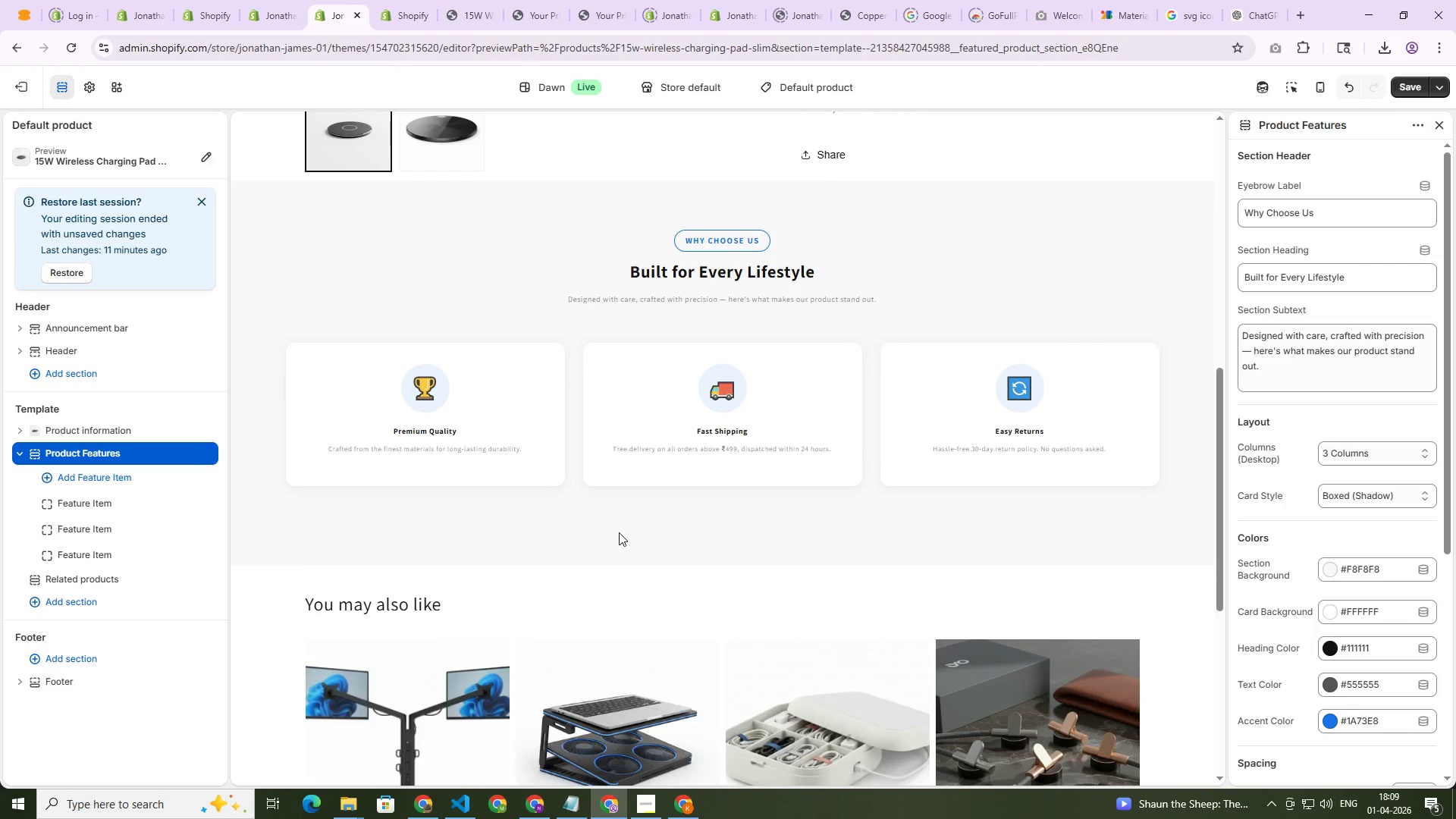 
key(Alt+Tab)
 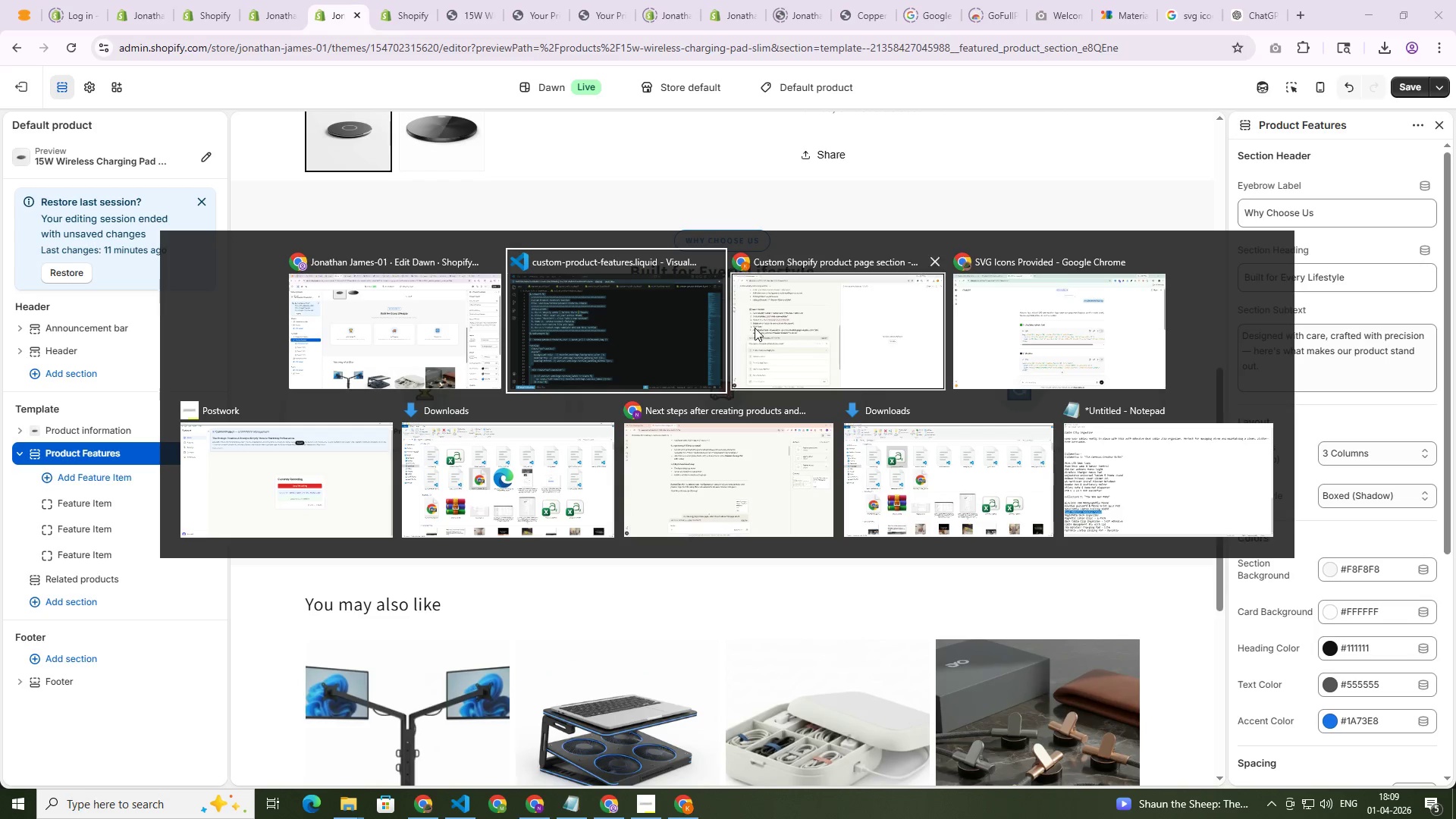 
left_click([769, 325])
 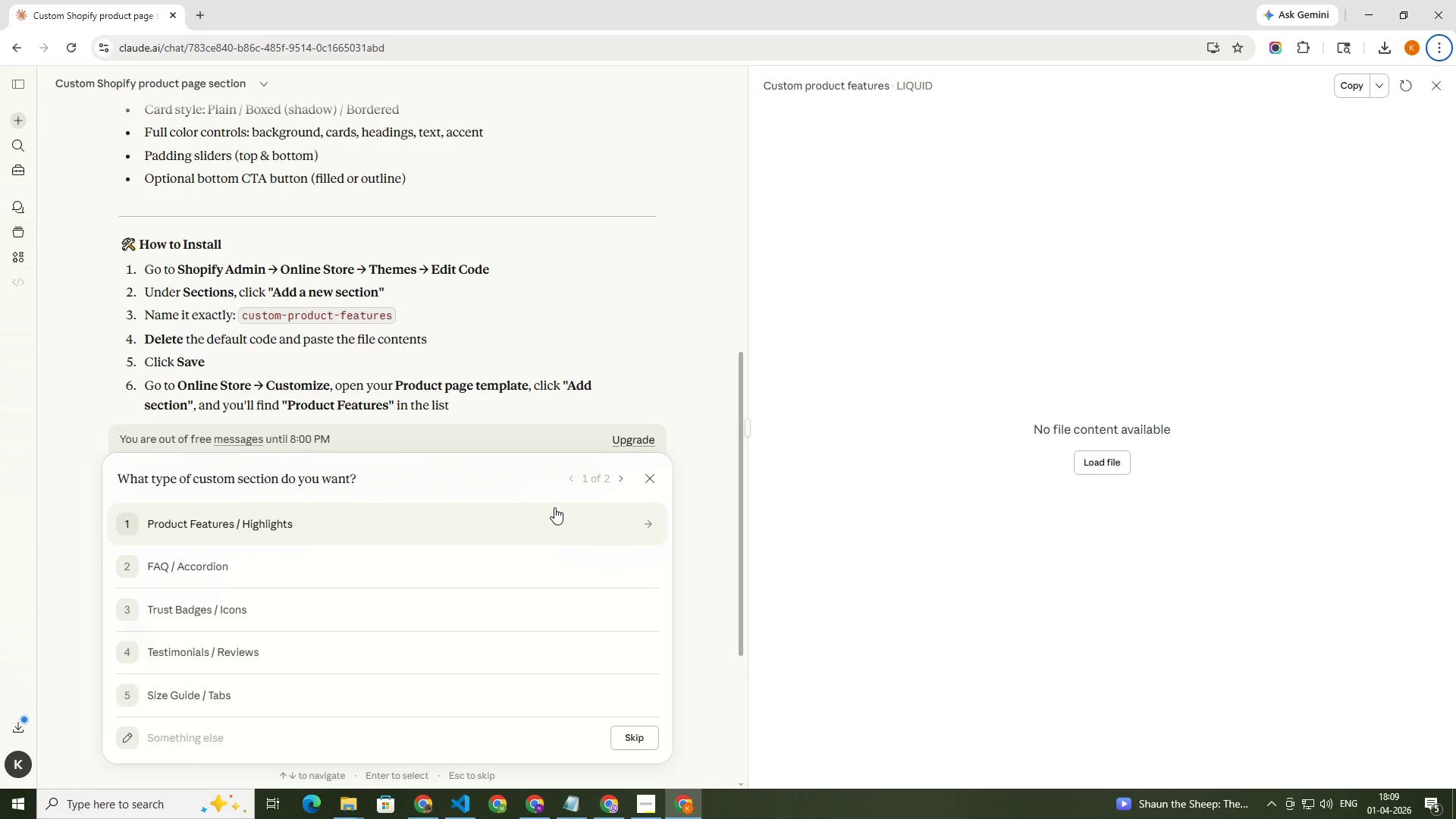 
key(Alt+Tab)
 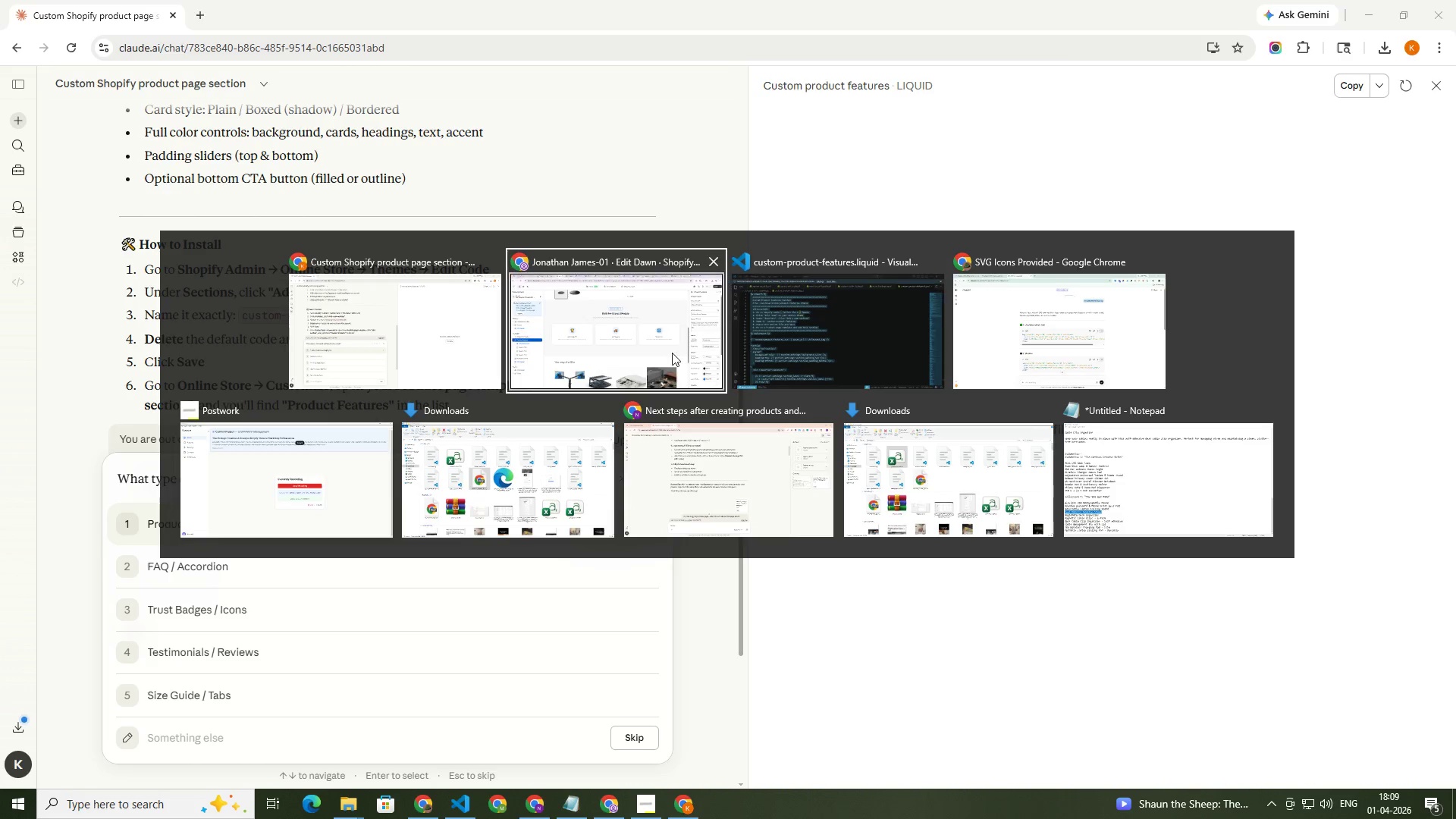 
left_click([656, 353])
 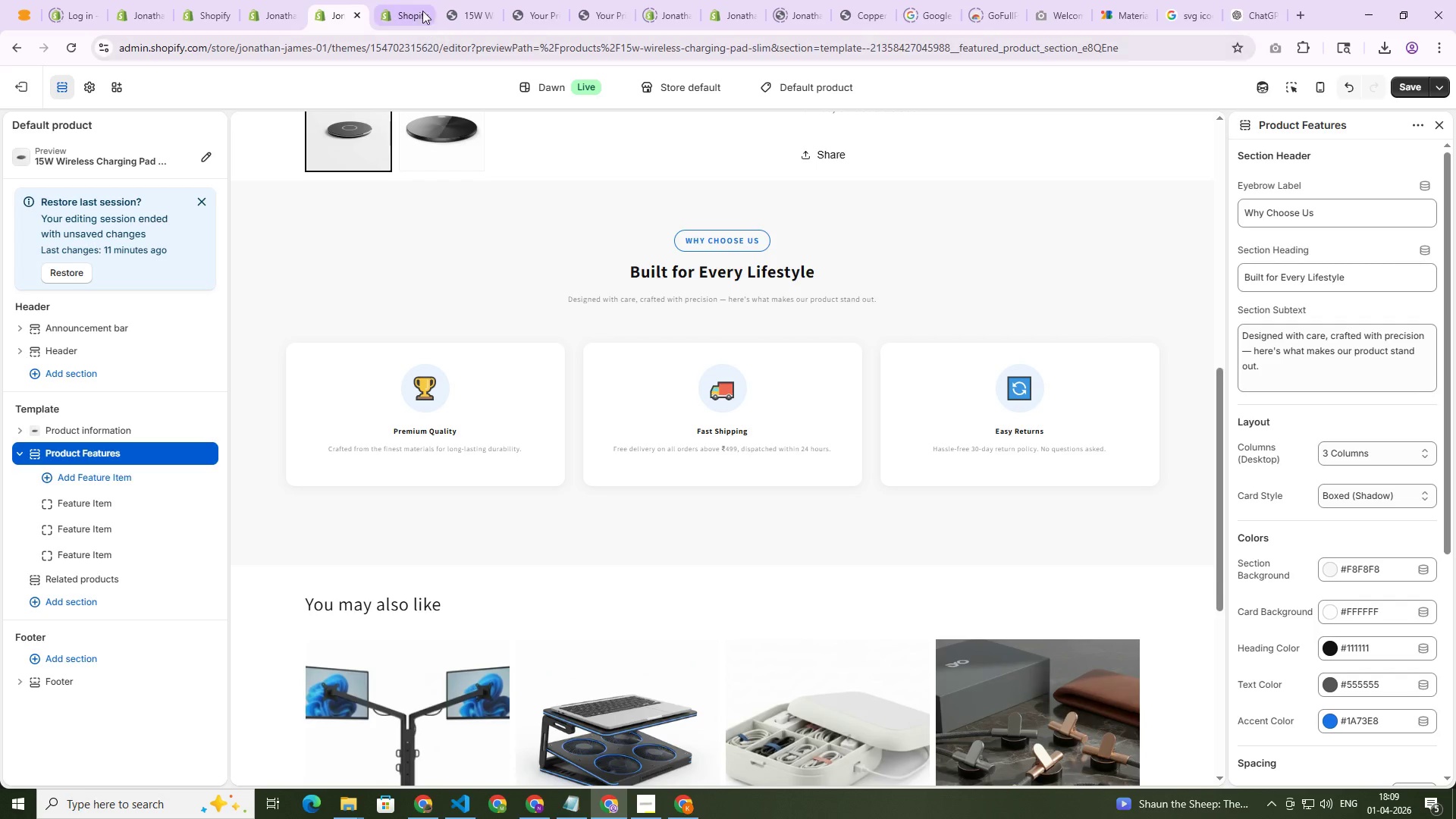 
left_click([409, 6])
 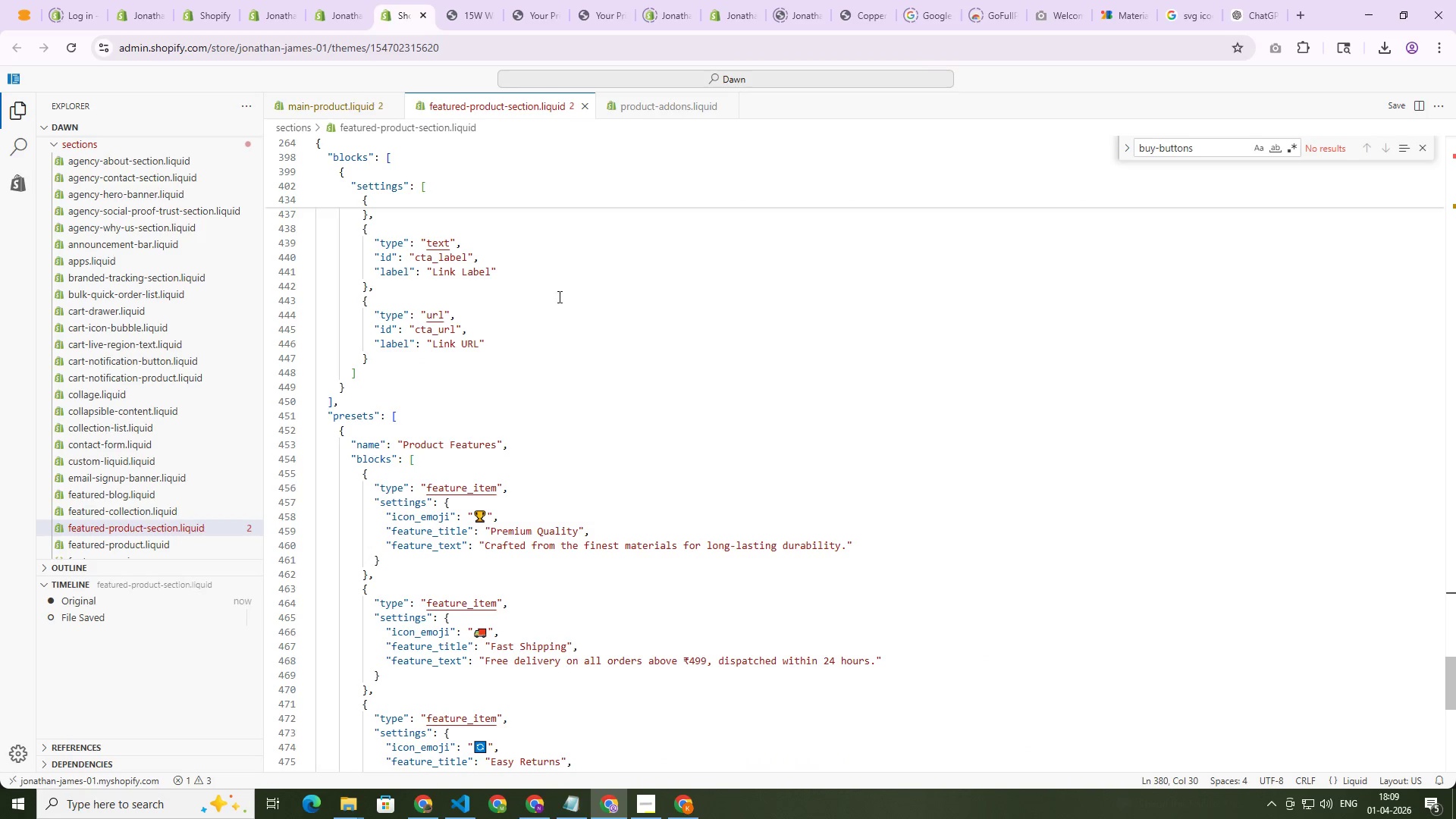 
left_click([560, 298])
 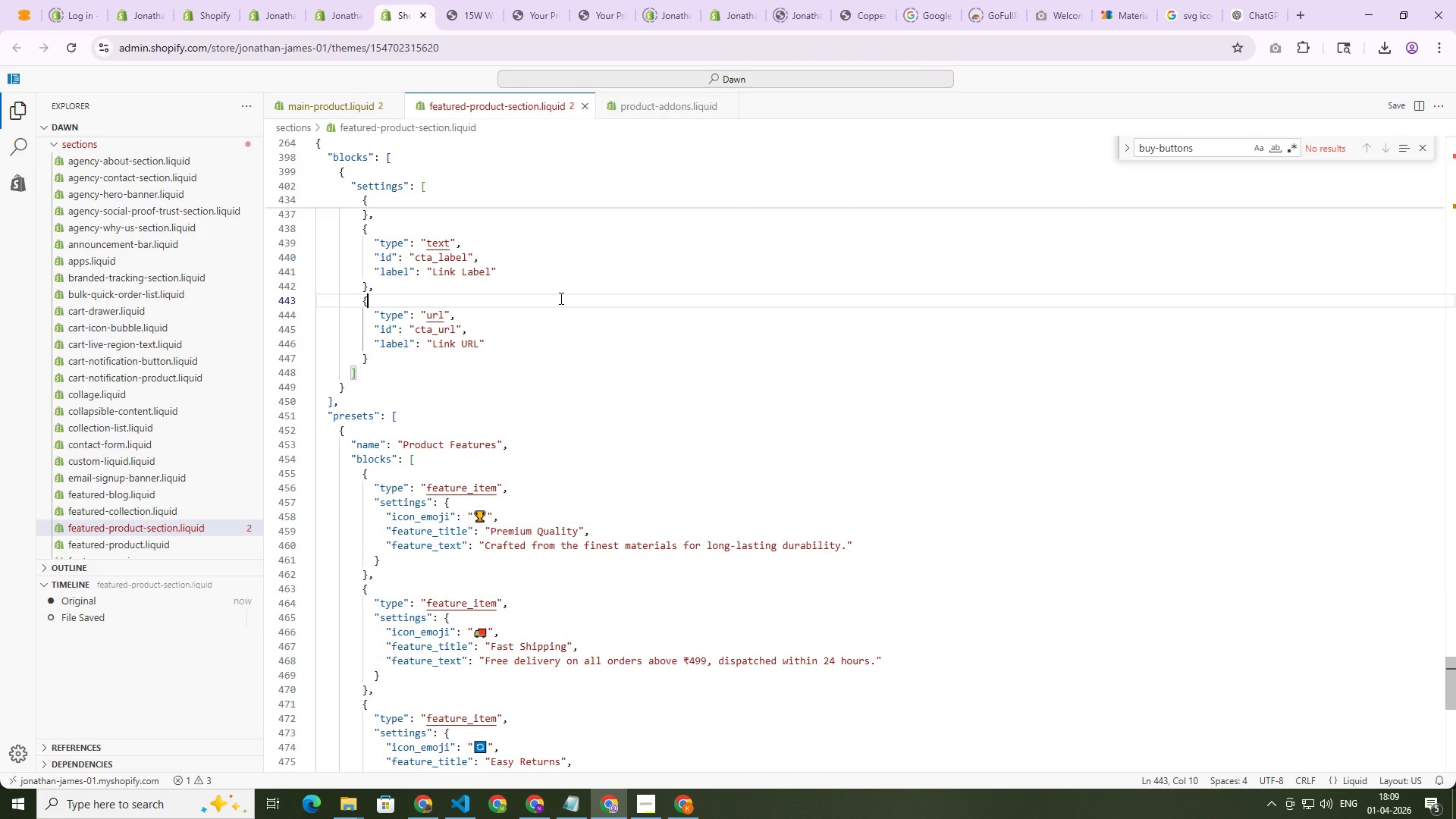 
key(Control+A)
 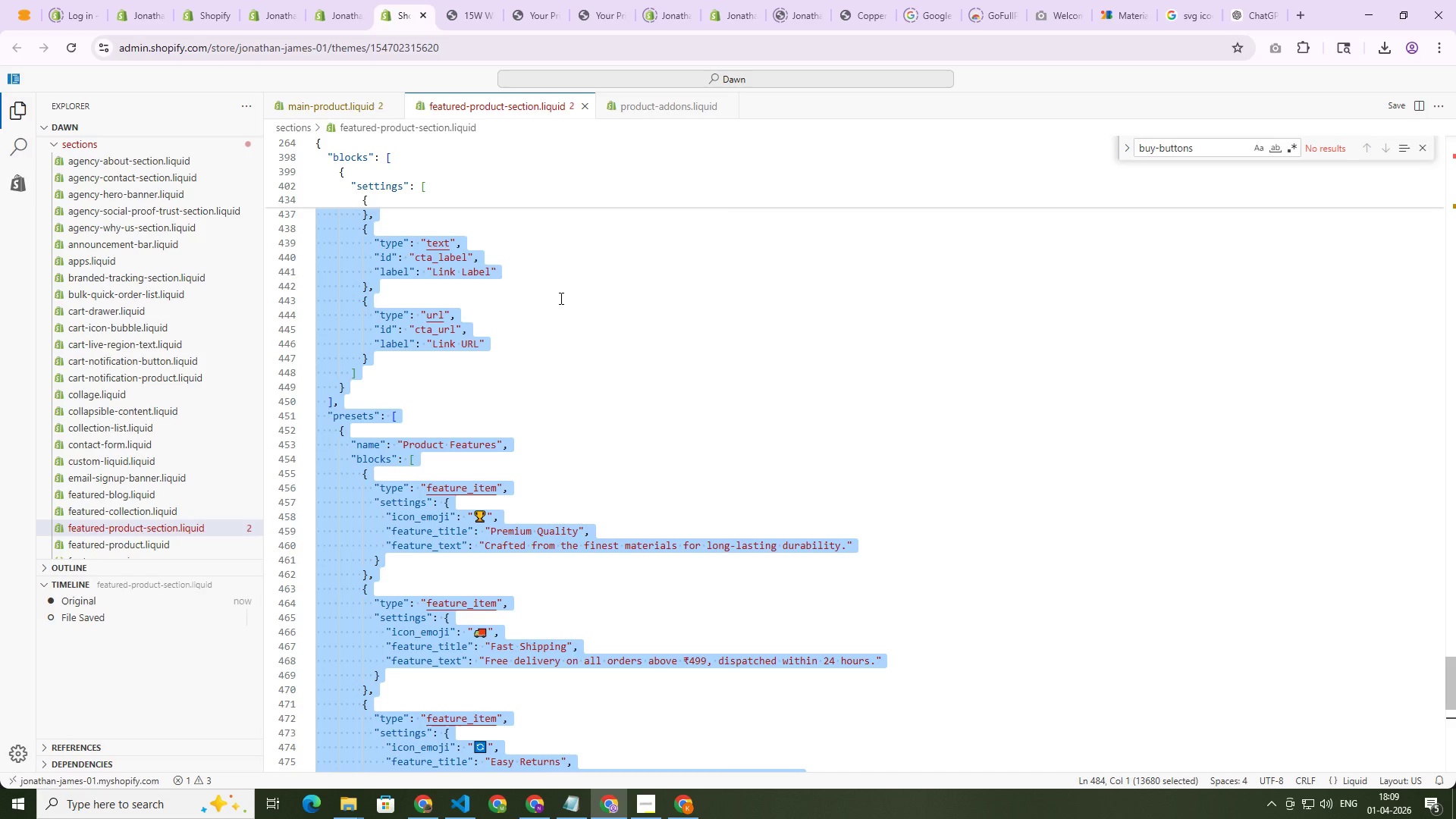 
key(Control+C)
 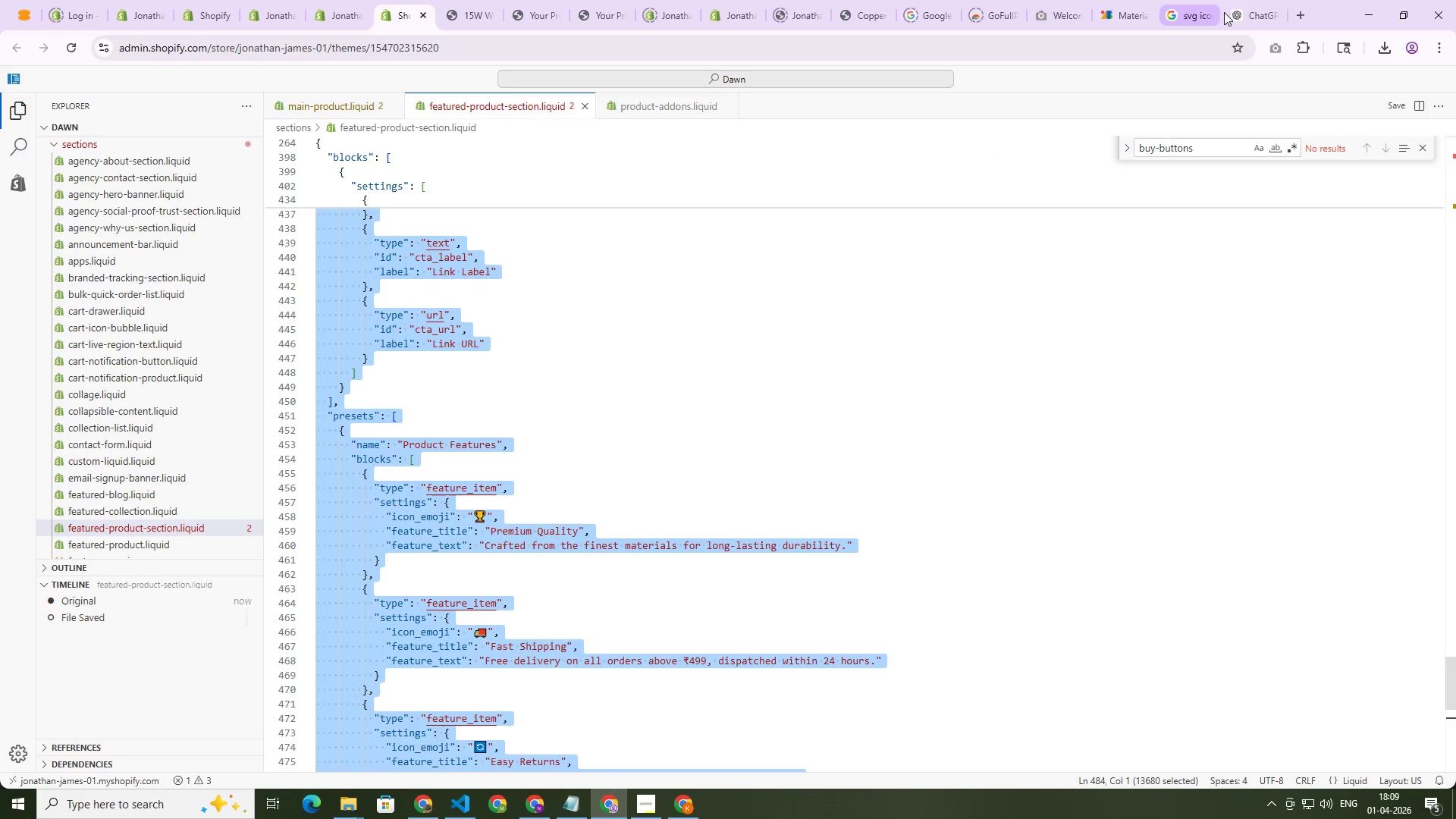 
left_click([1236, 17])
 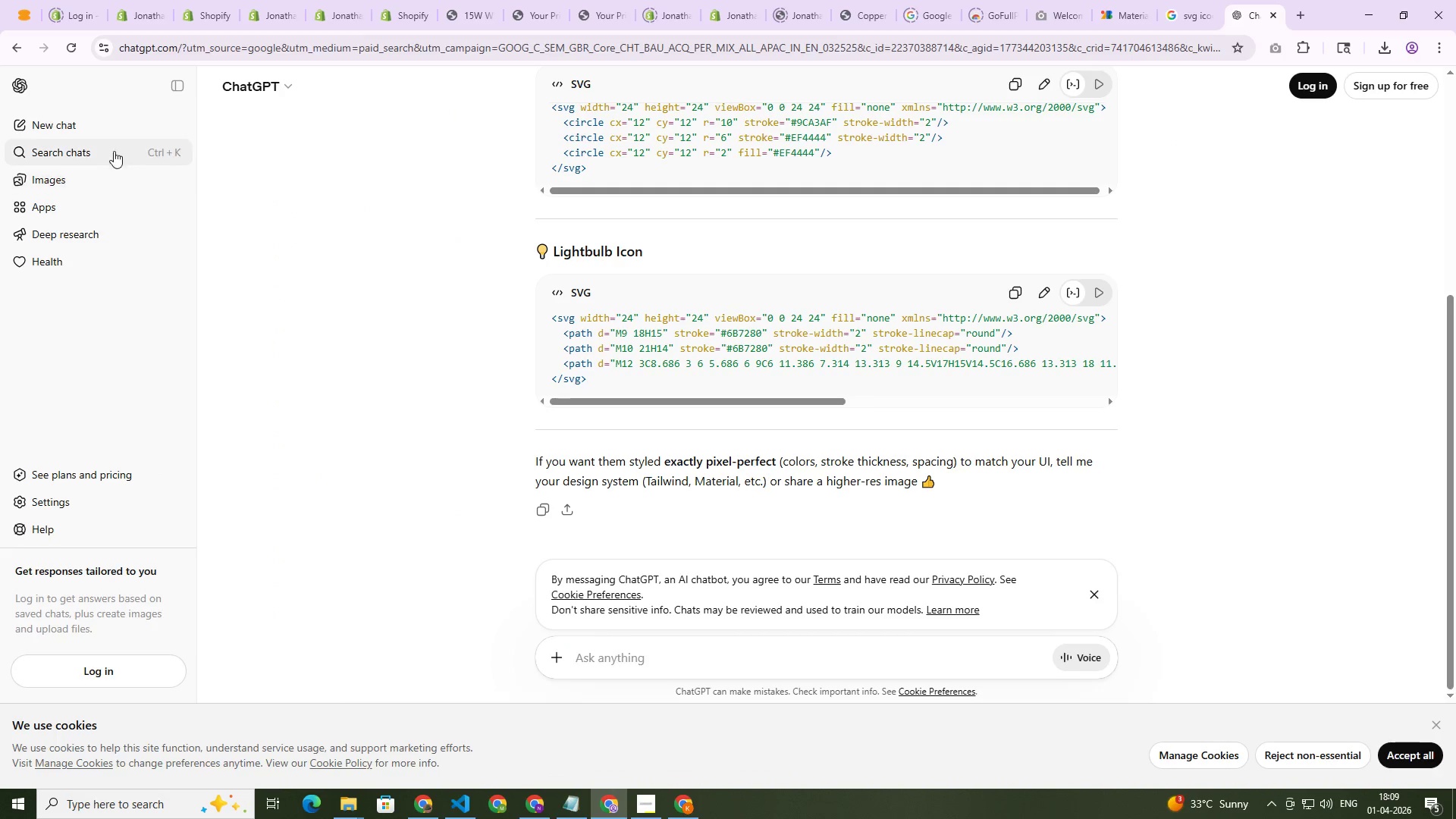 
left_click([89, 135])
 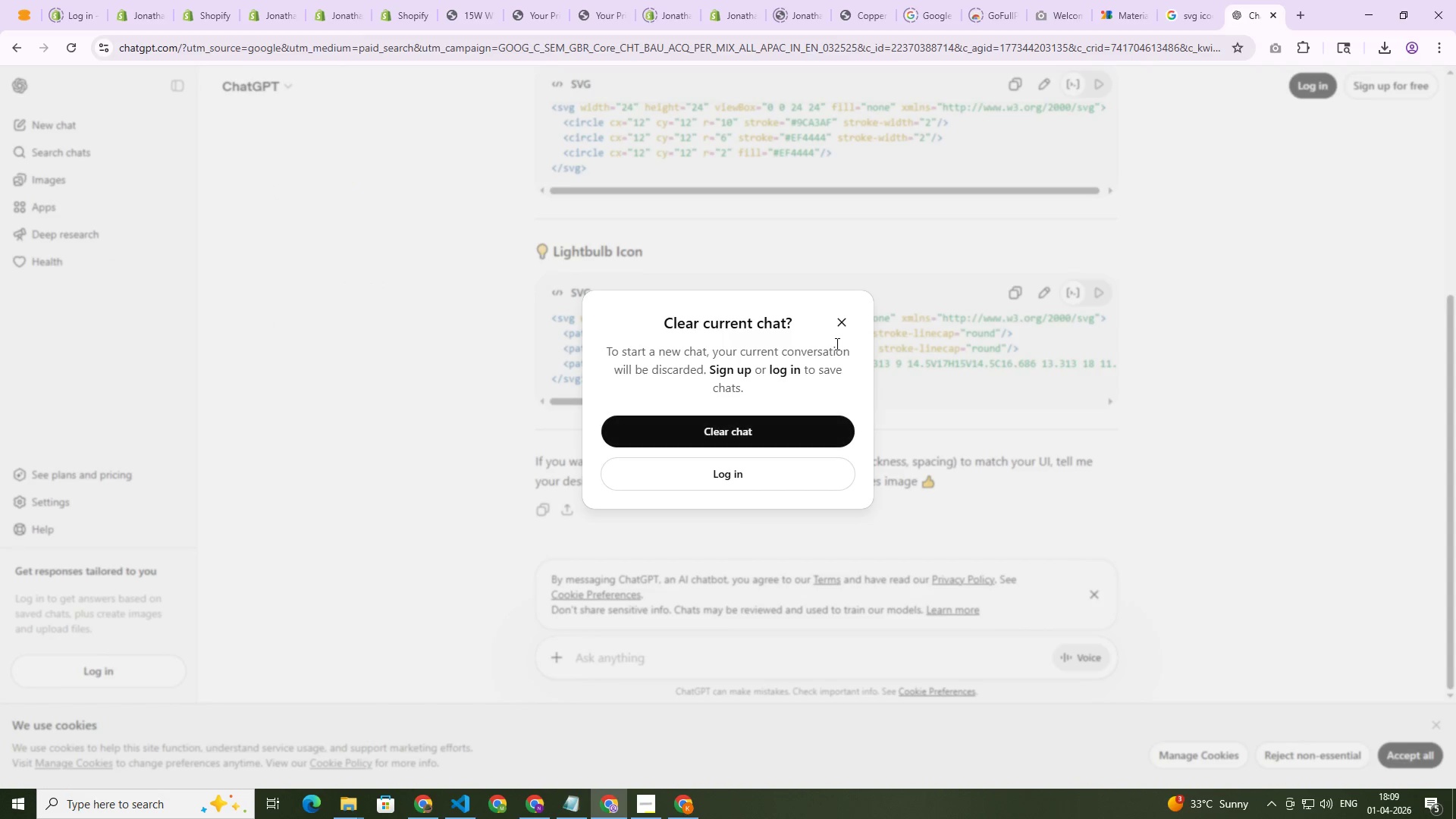 
left_click([802, 425])
 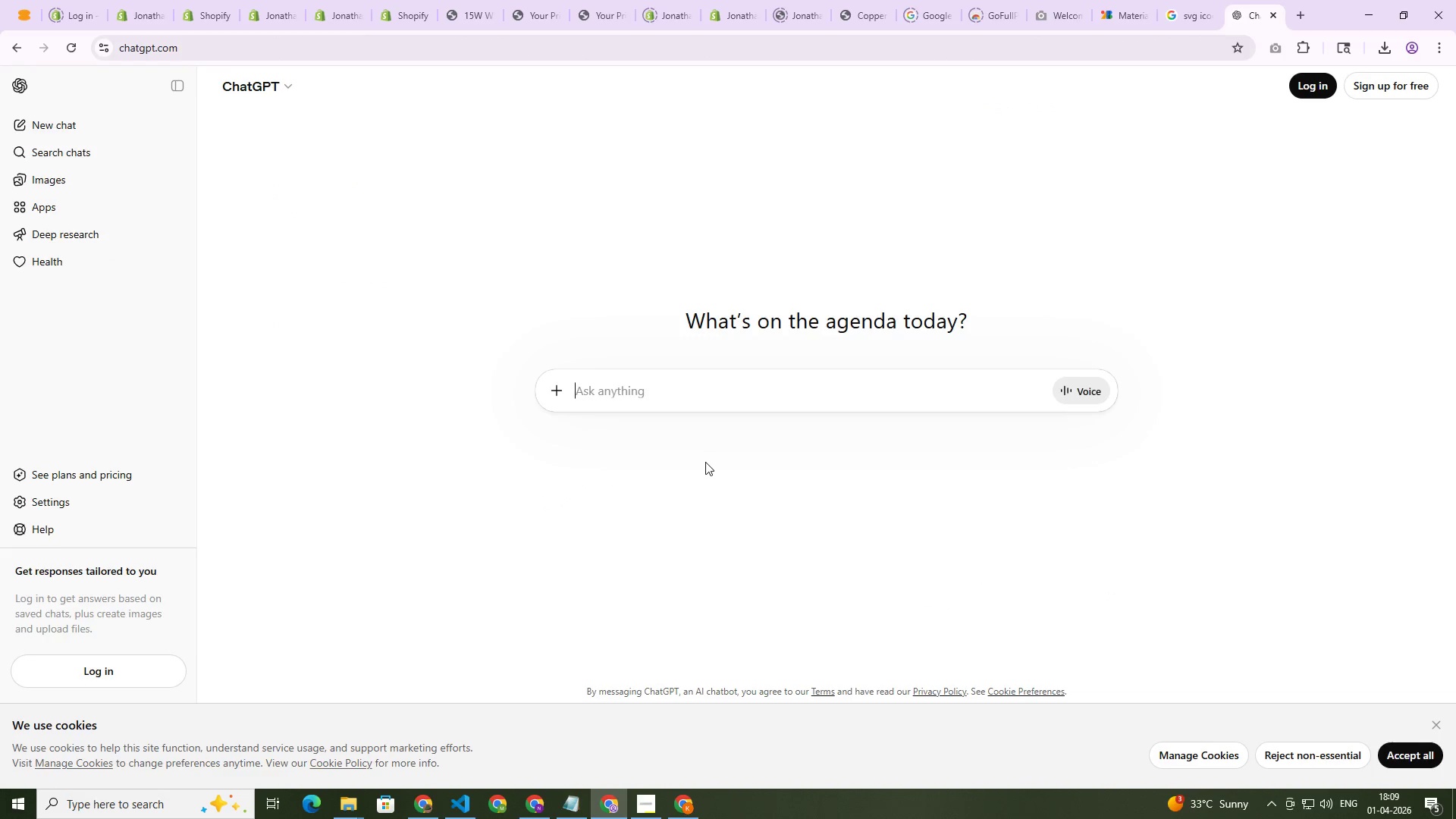 
left_click([678, 391])
 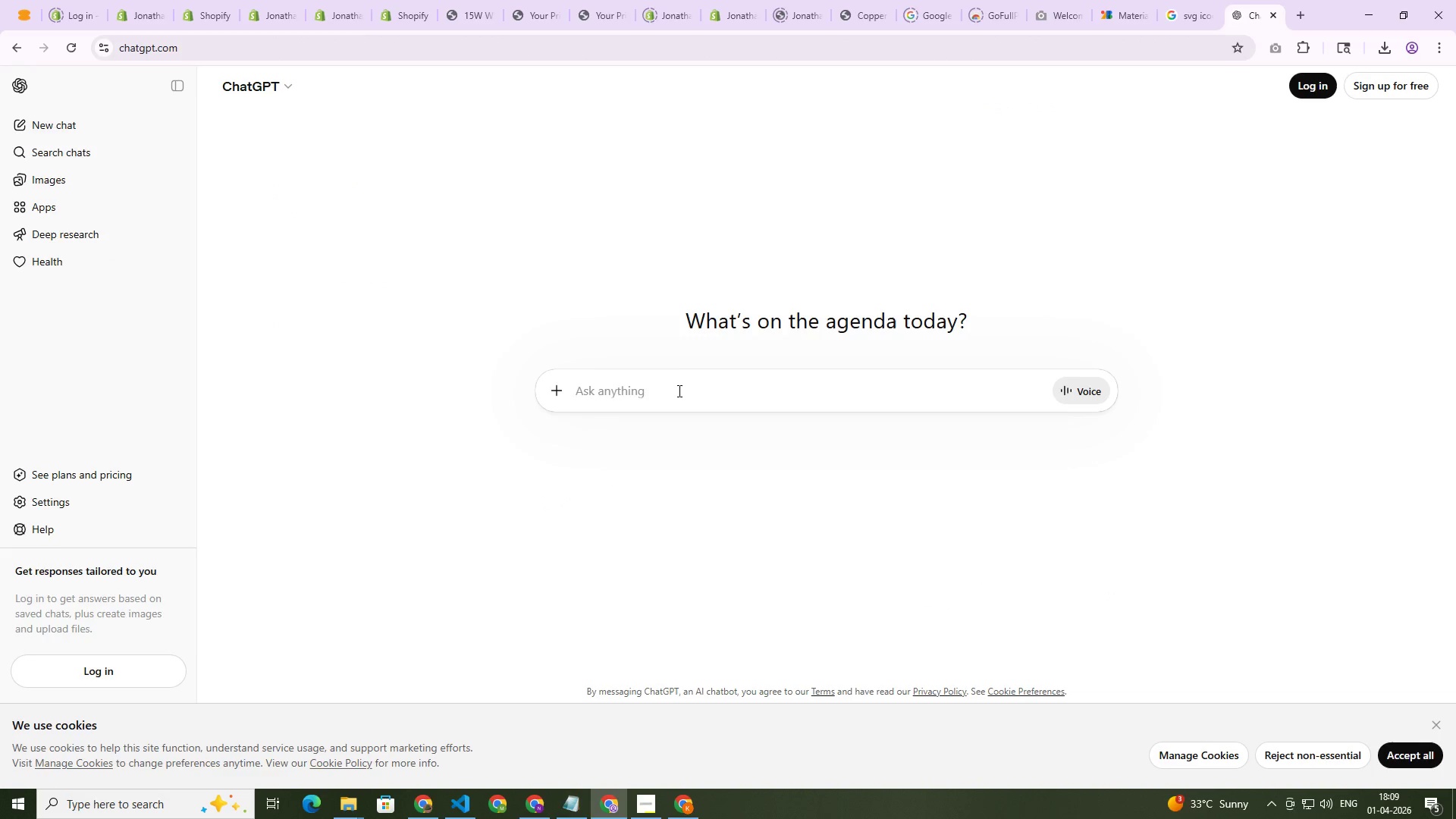 
key(Control+V)
 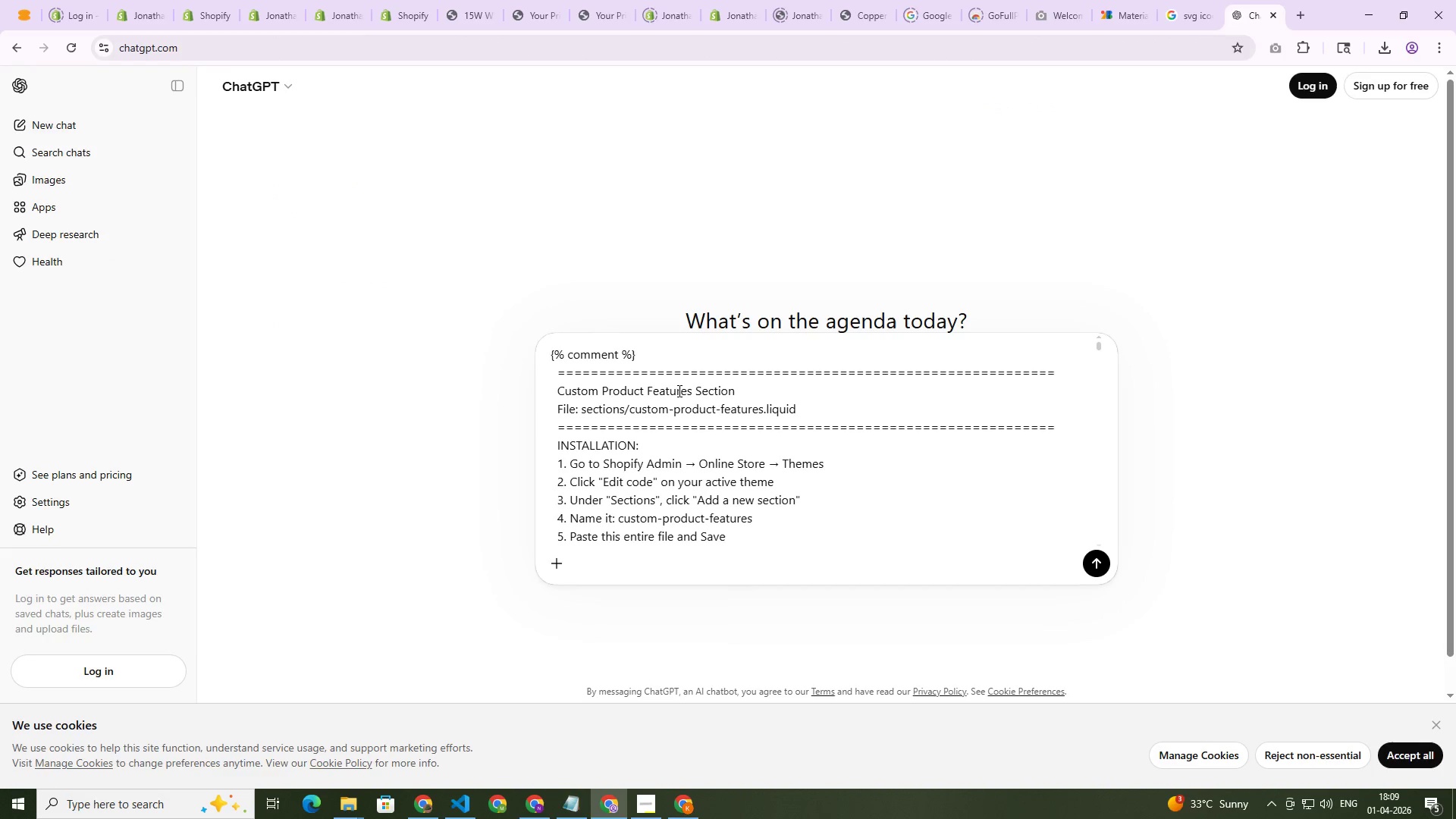 
key(Shift+Enter)
 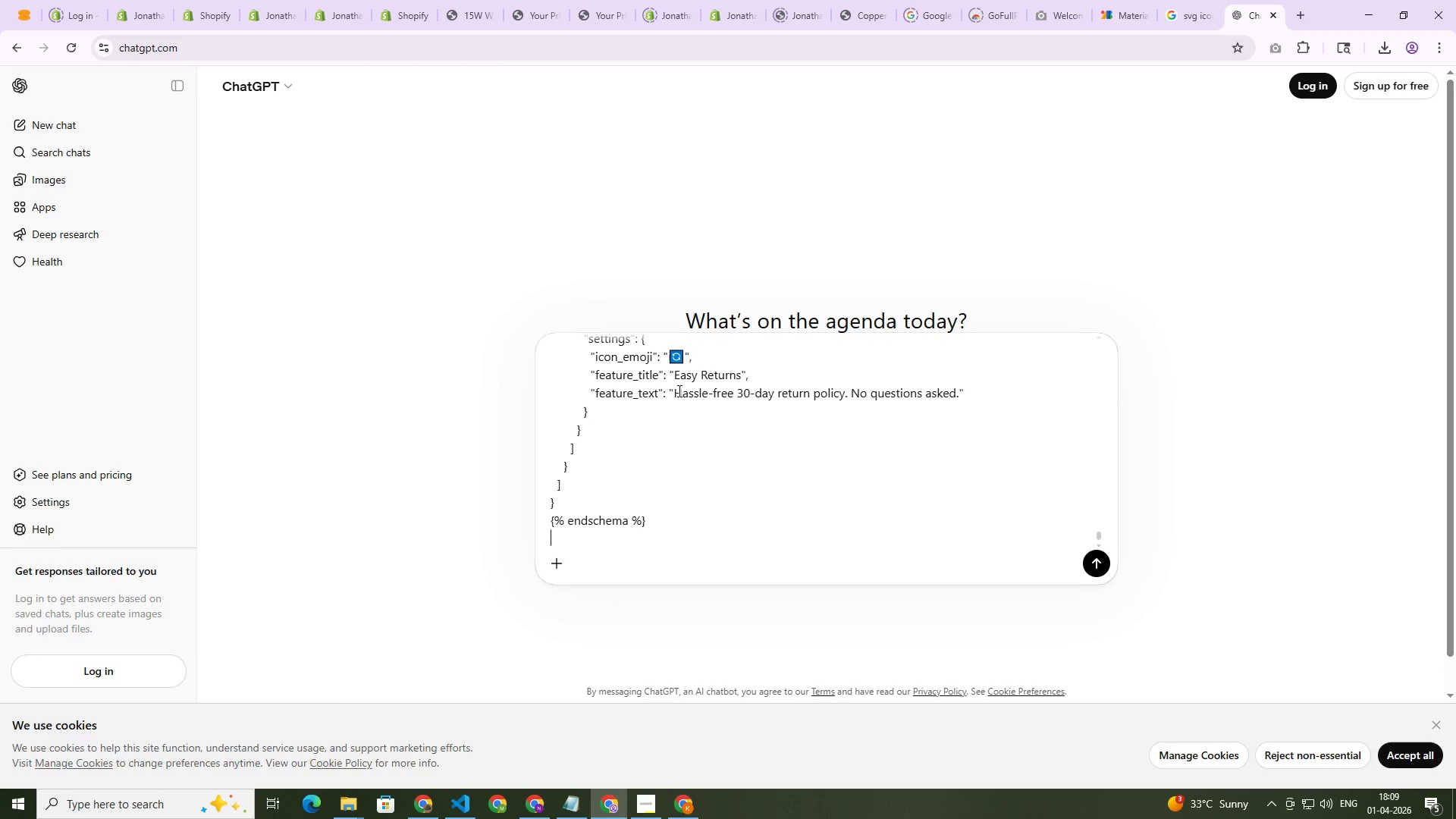 
key(Shift+Enter)
 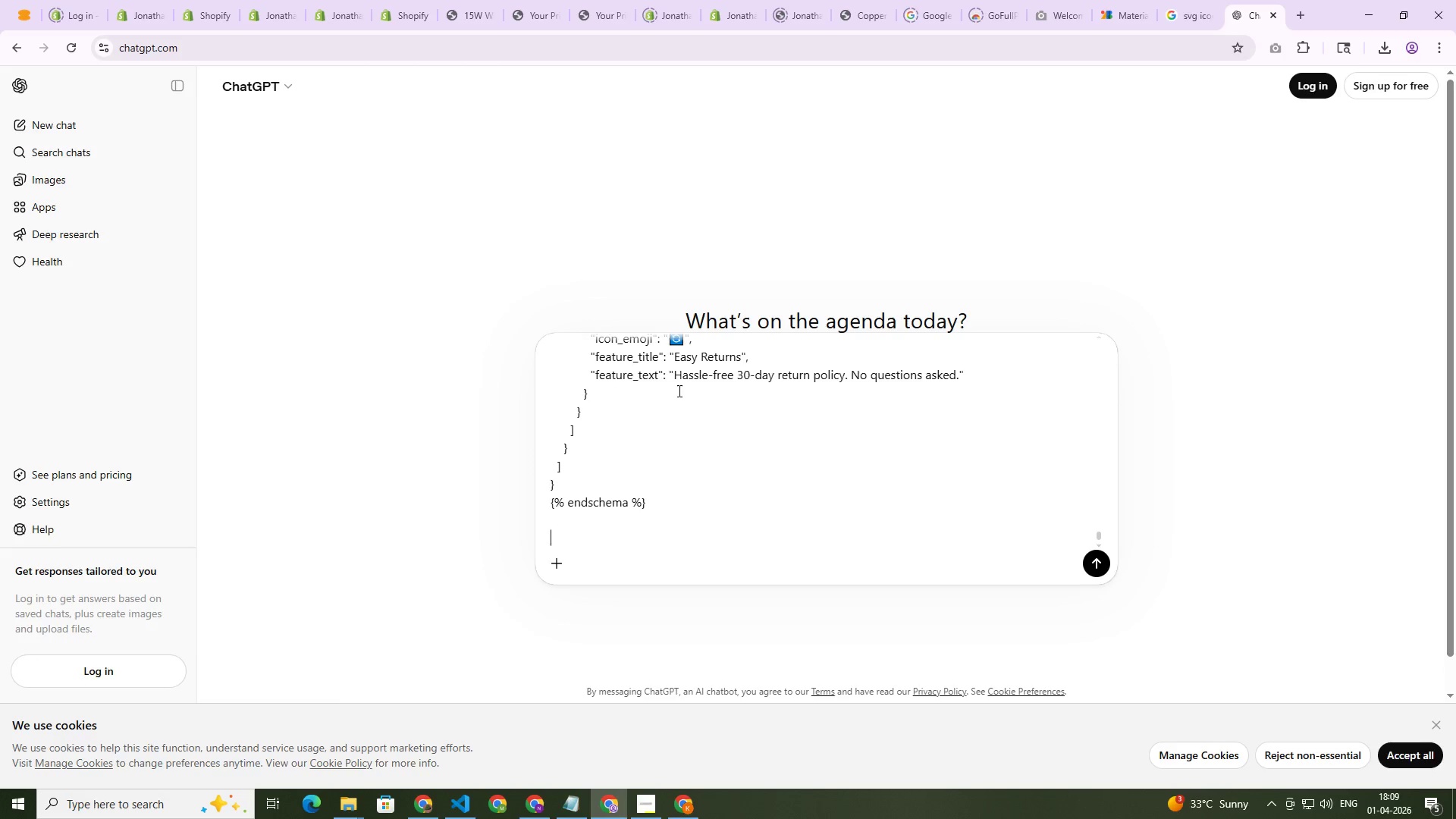 
key(Shift+Enter)
 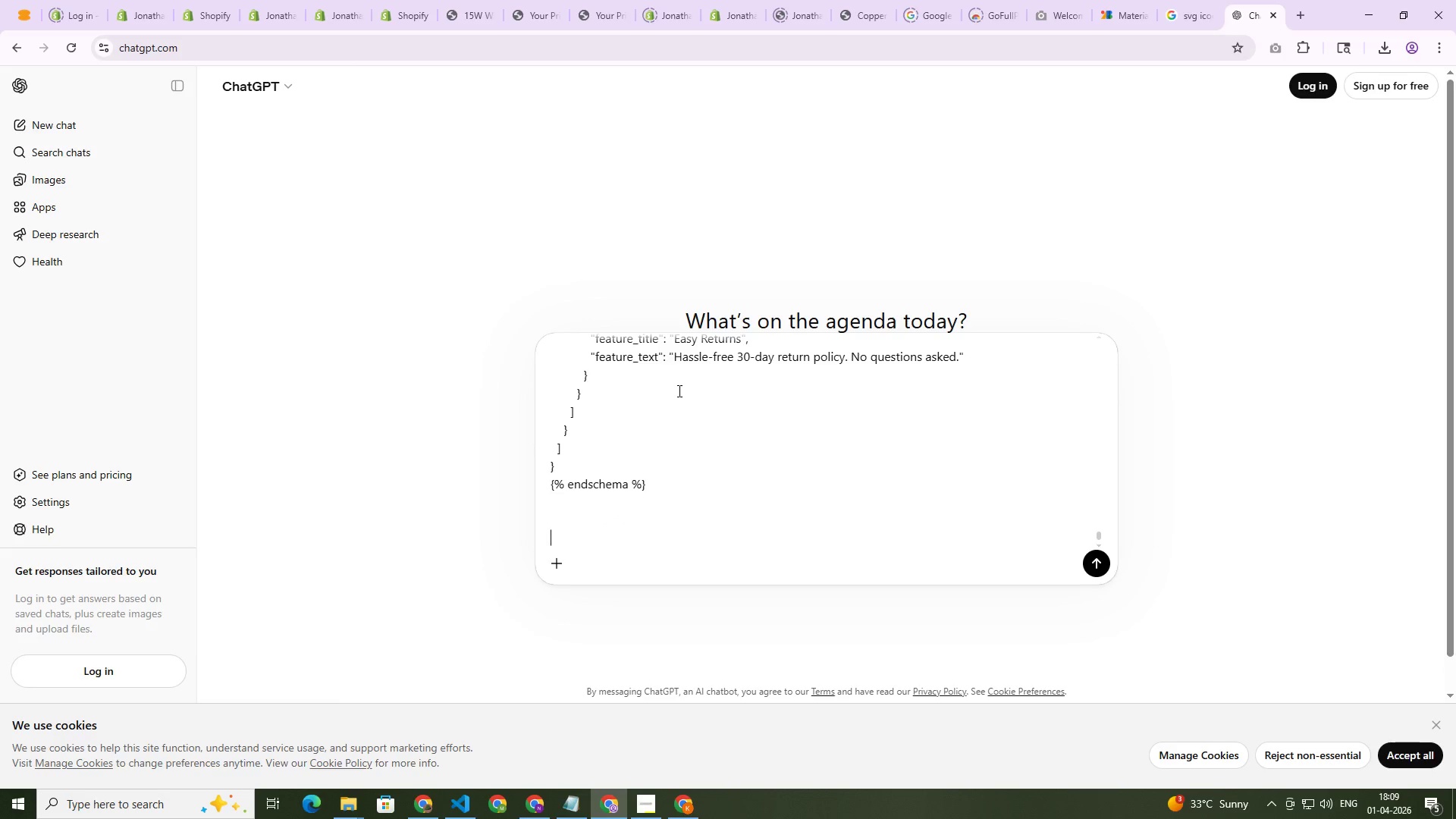 
key(Shift+Enter)
 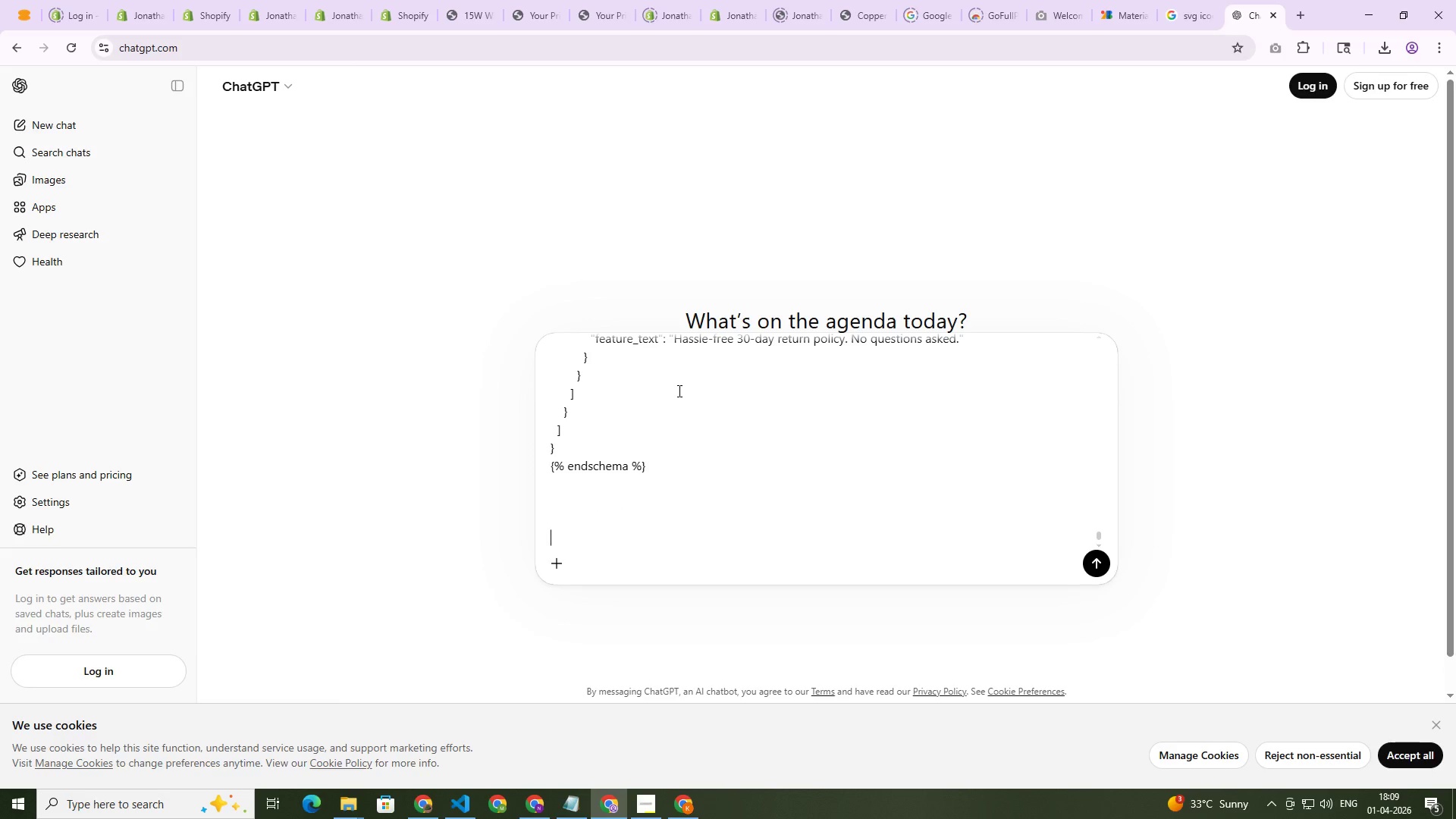 
key(Shift+Enter)
 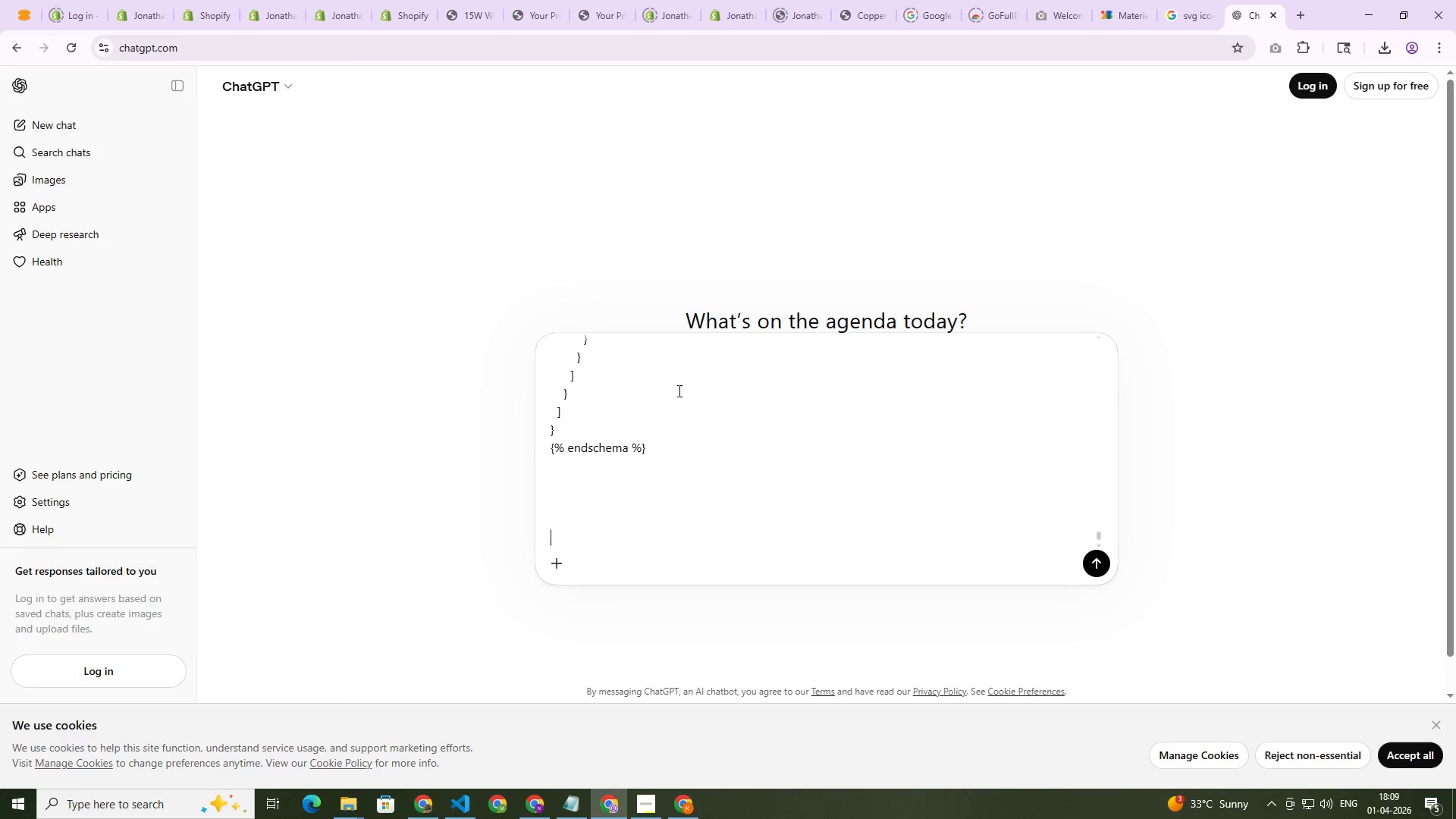 
type(i want to create a exe)
key(Backspace)
type(pensive section i)
key(Backspace)
type(on product page no like that so please create me )
 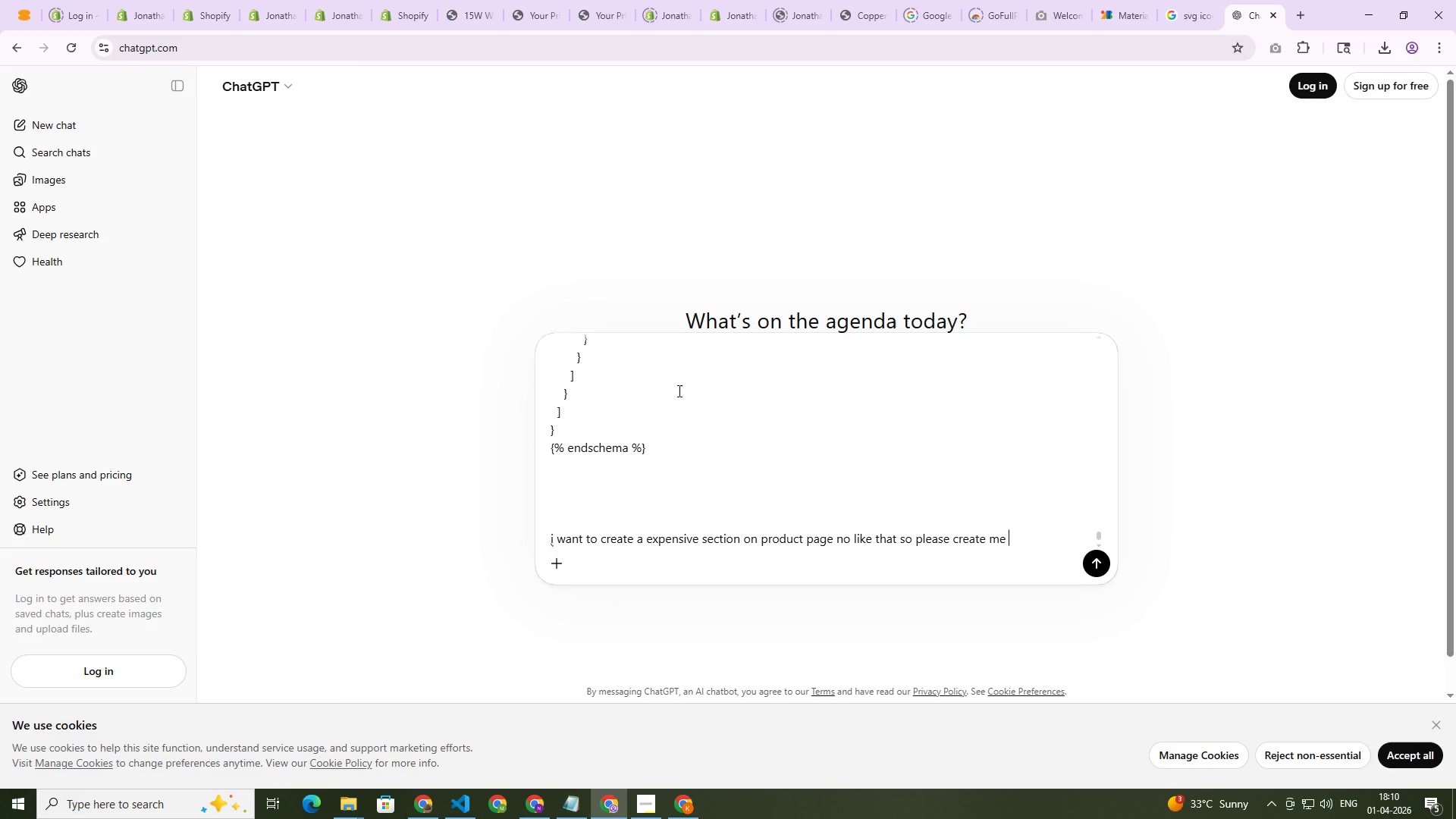 
wait(5.8)
 